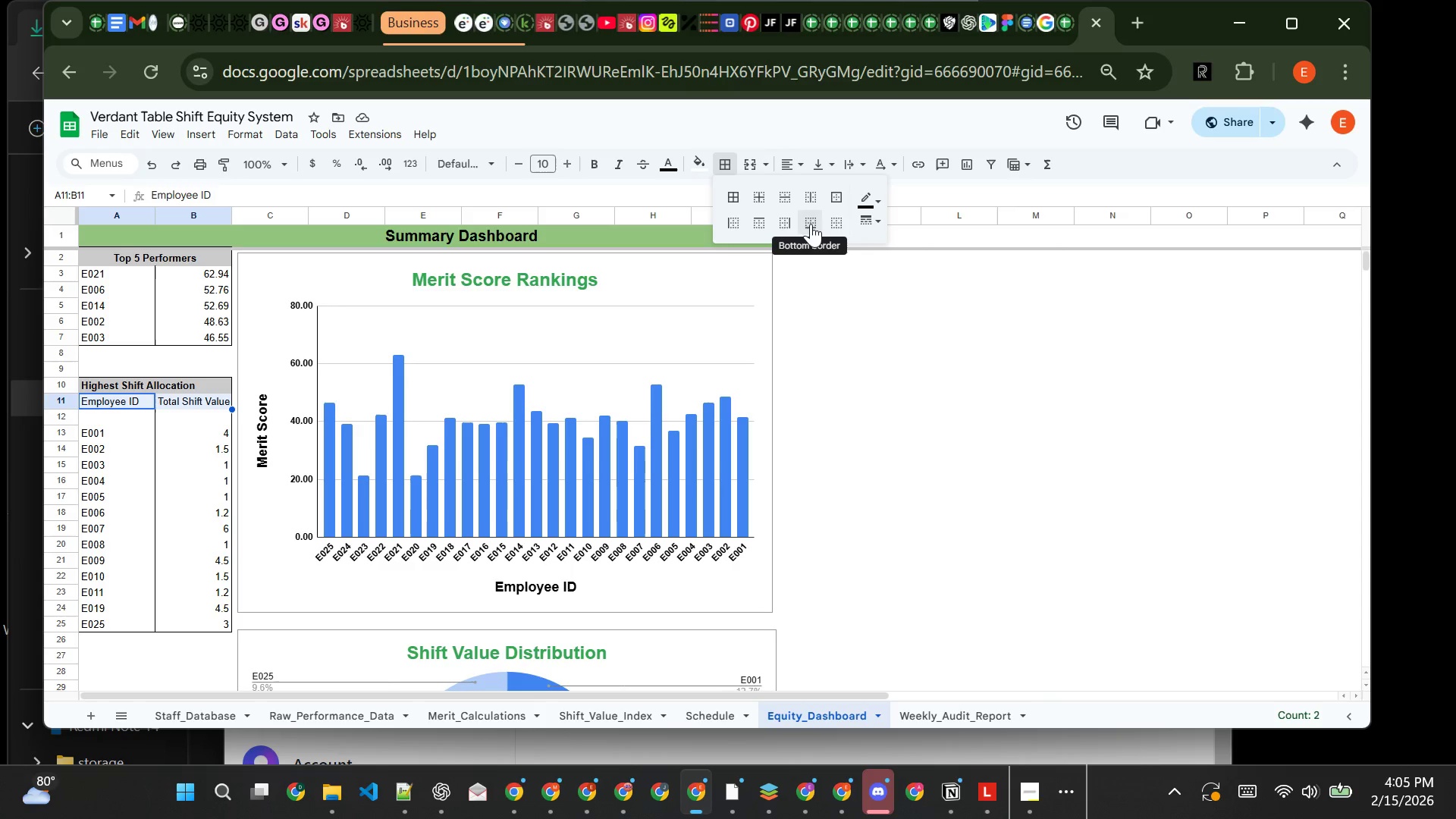 
left_click([761, 201])
 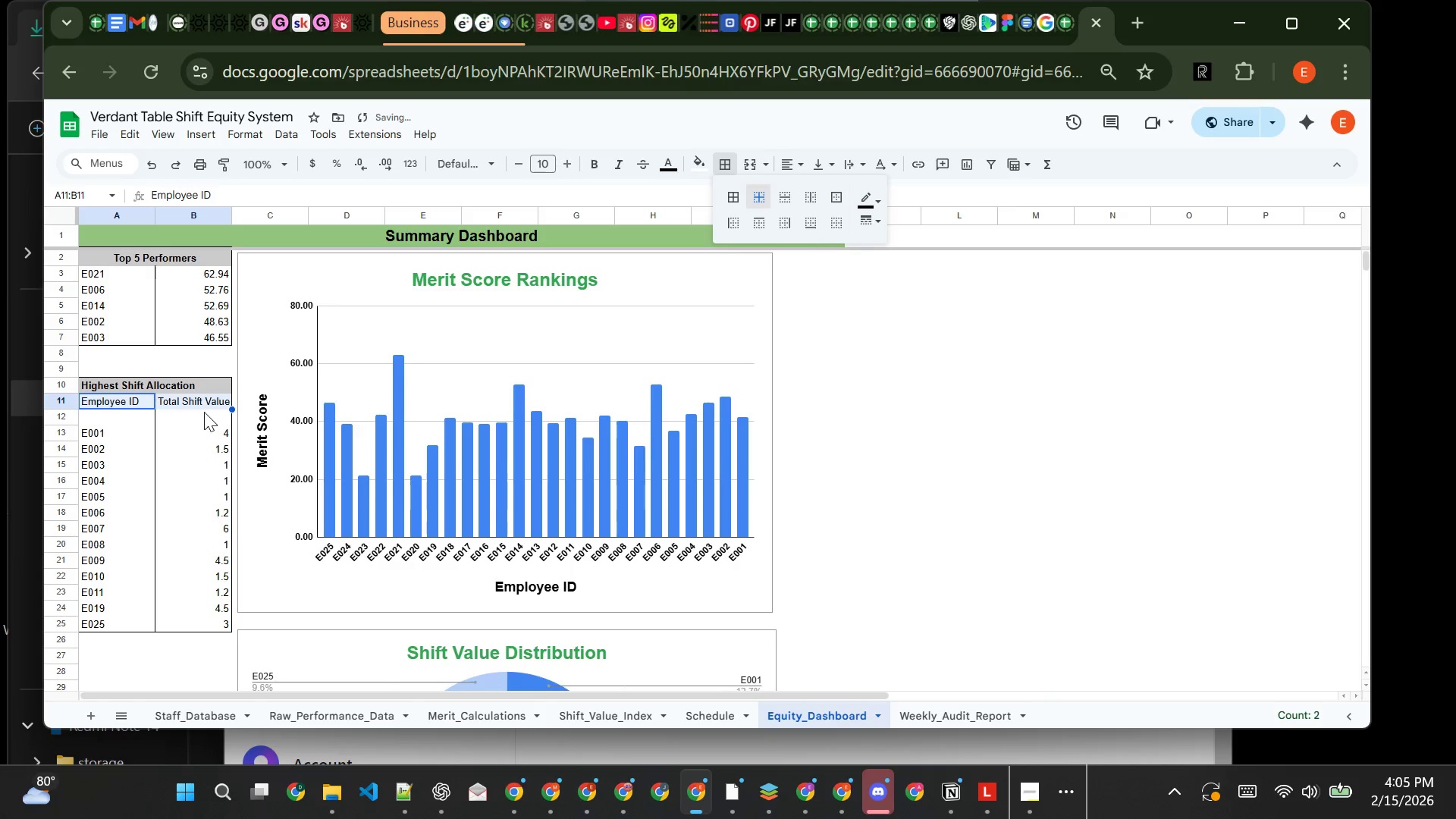 
left_click([195, 422])
 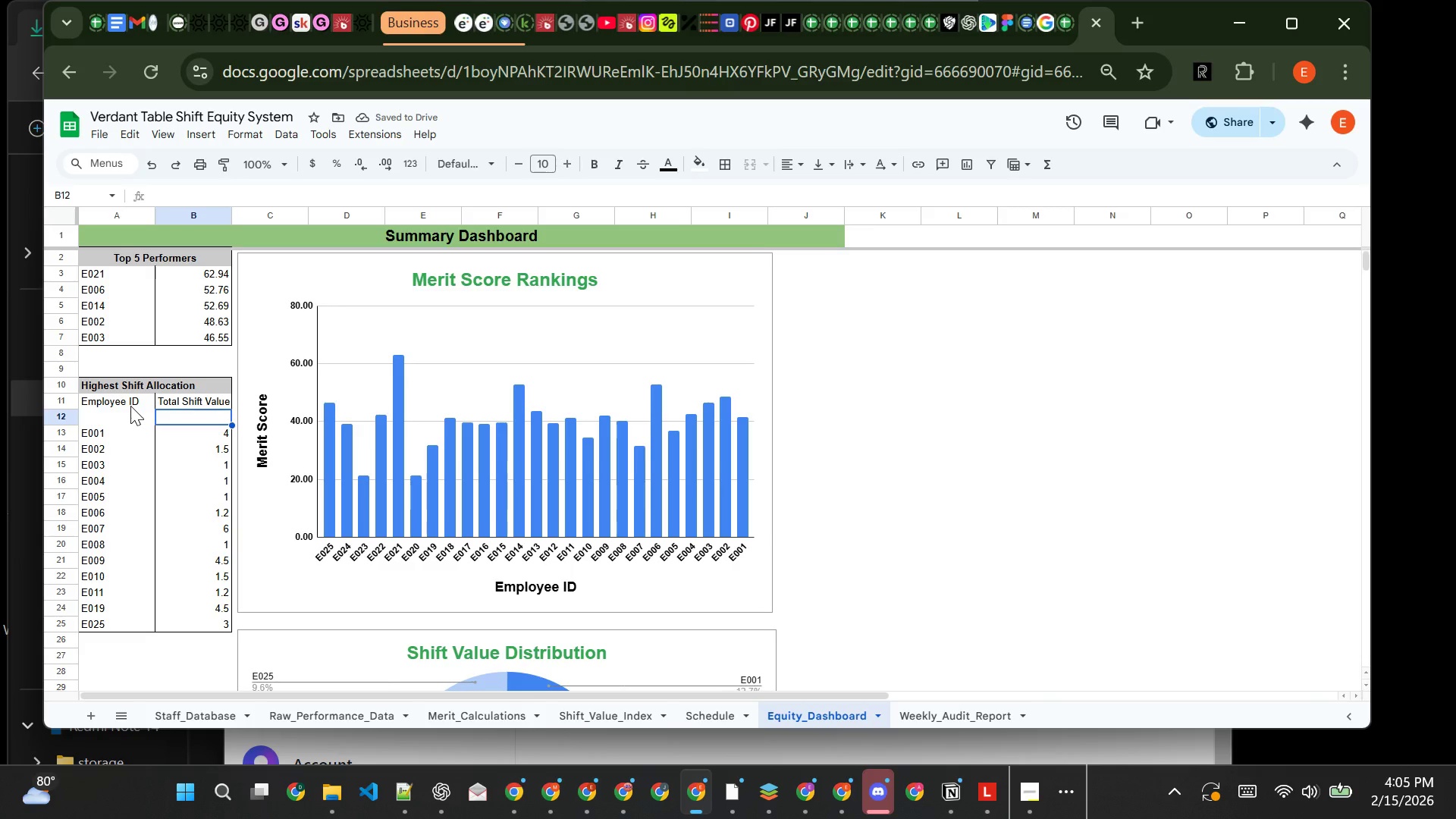 
left_click([130, 406])
 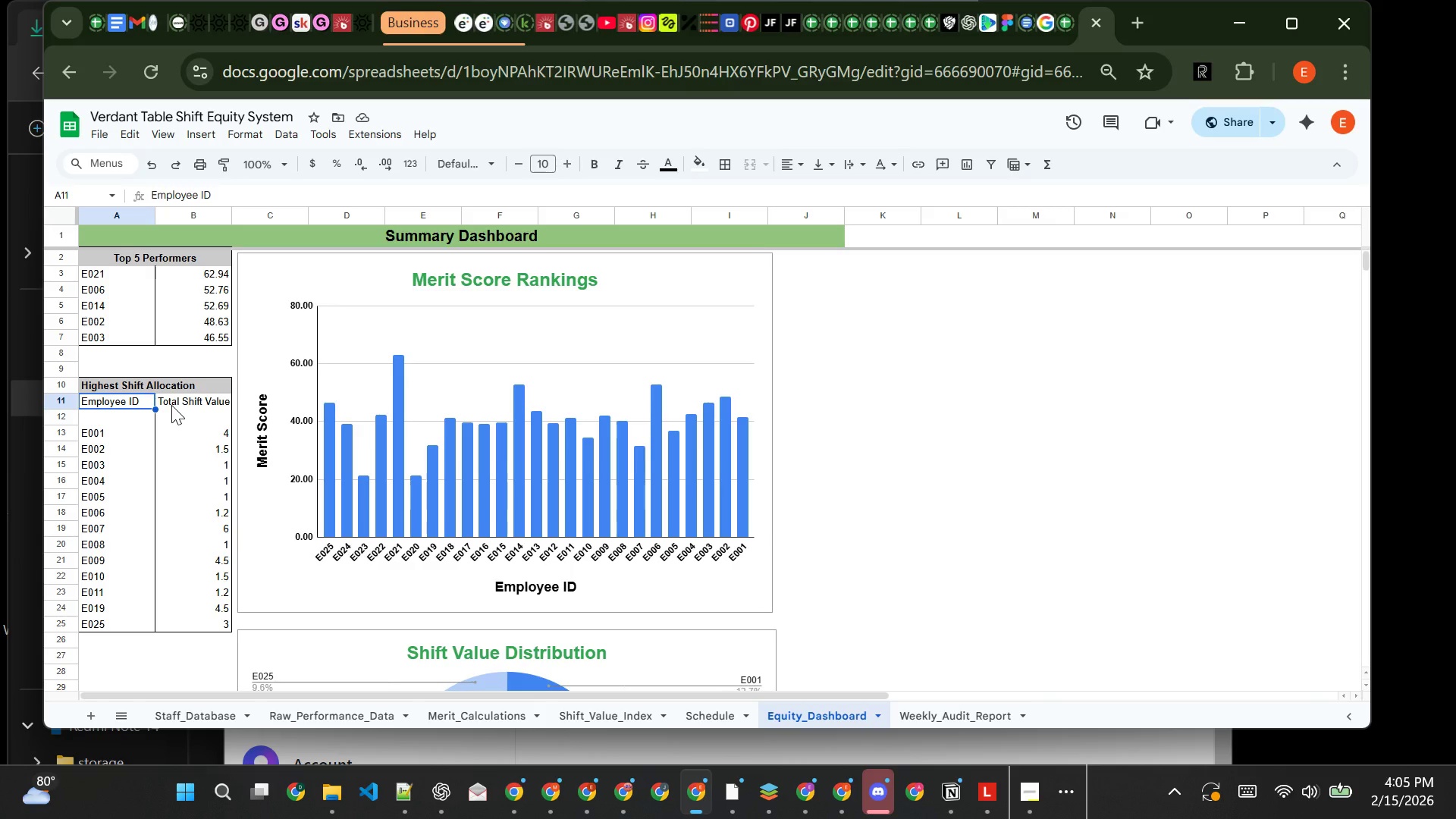 
left_click([171, 405])
 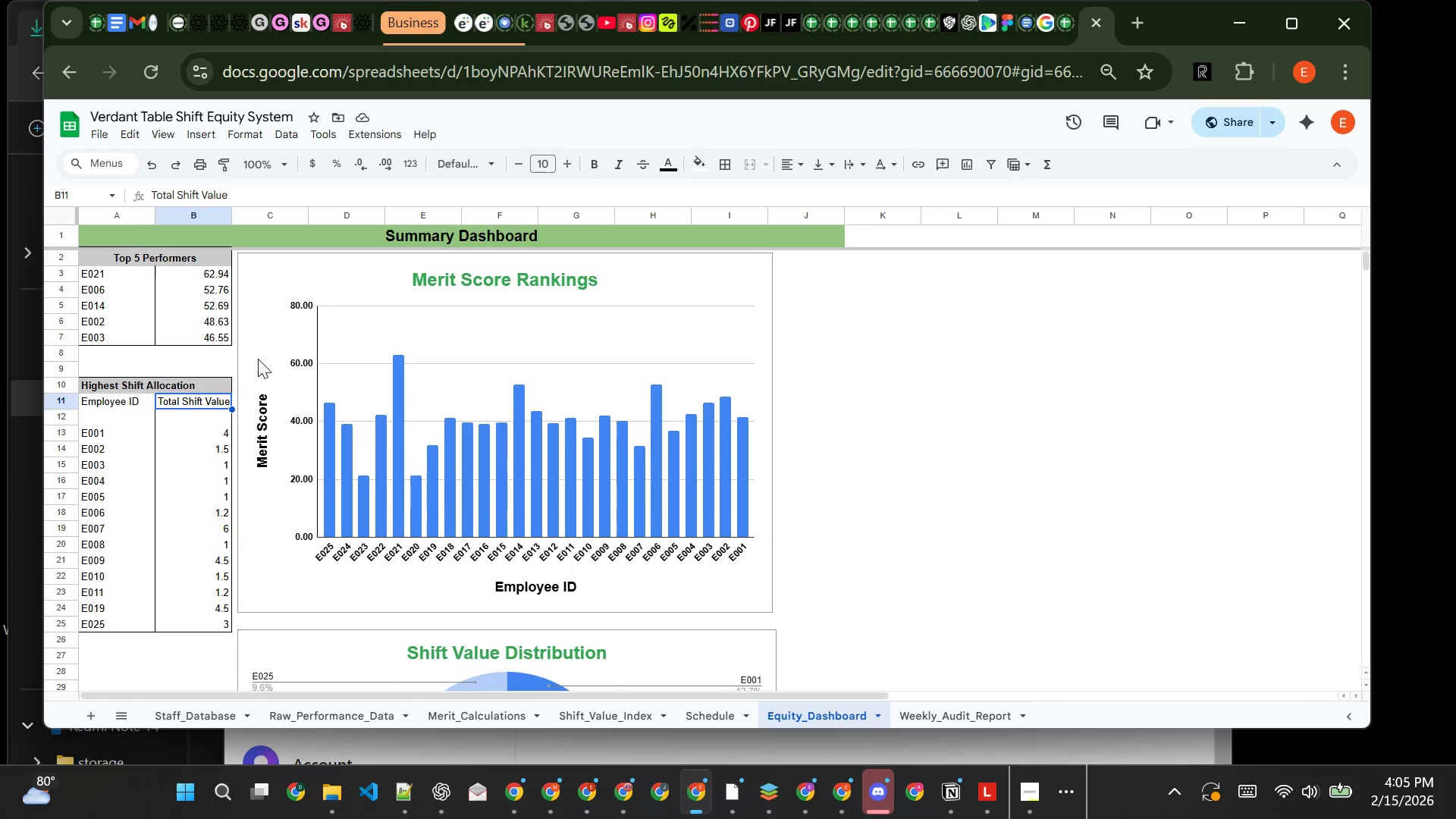 
left_click([268, 336])
 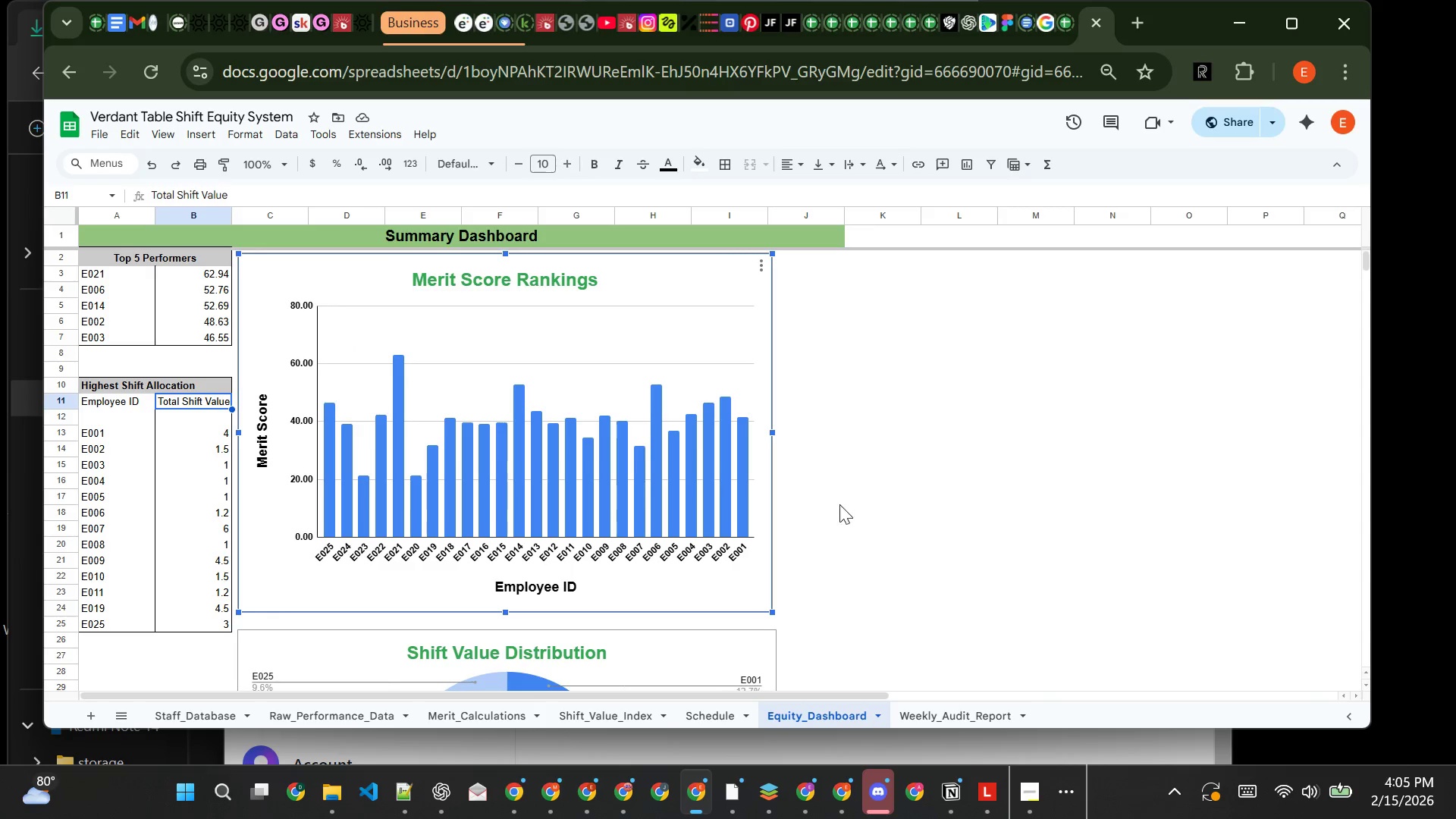 
left_click([869, 556])
 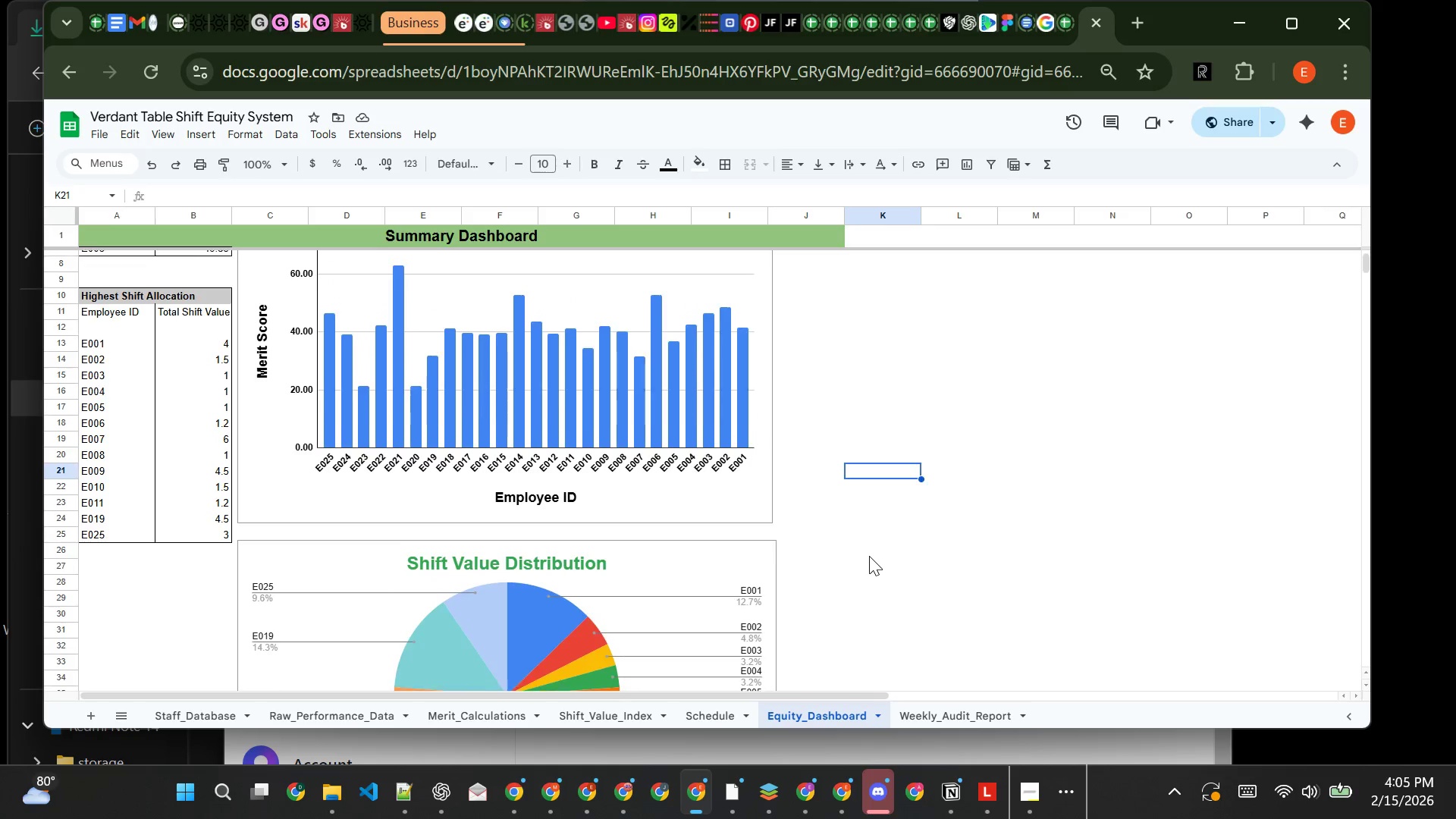 
wait(10.17)
 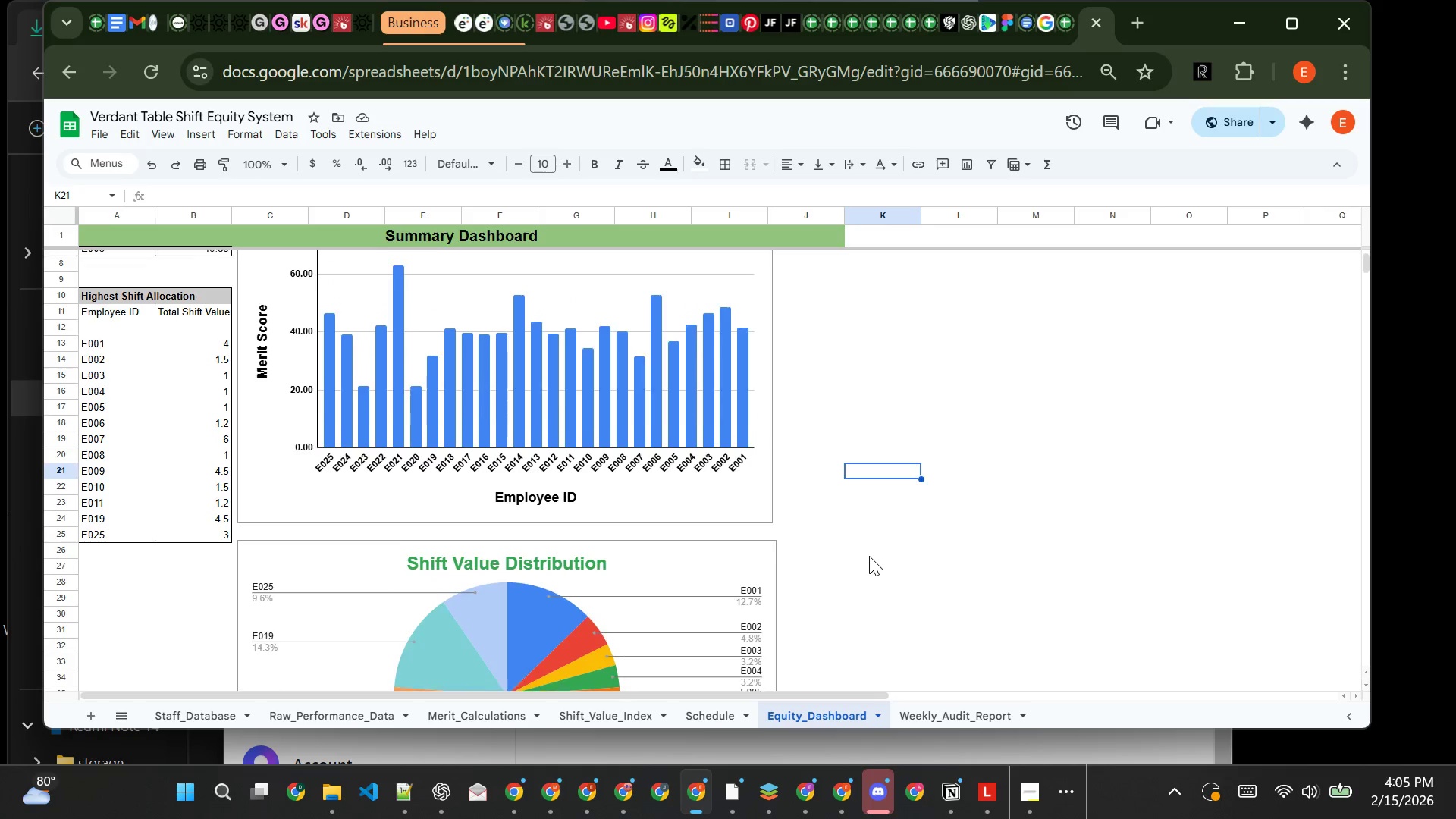 
left_click([340, 723])
 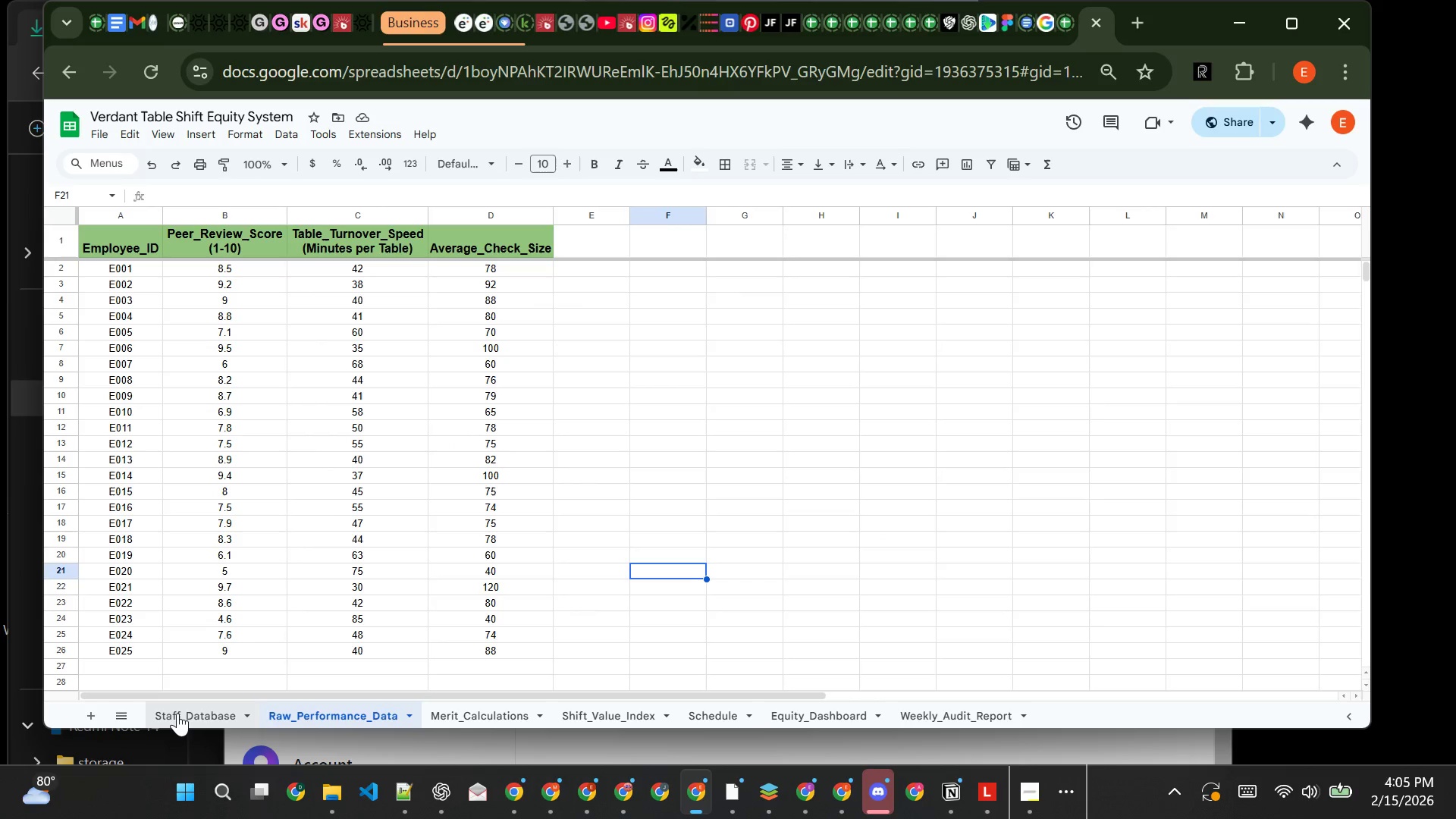 
left_click([177, 714])
 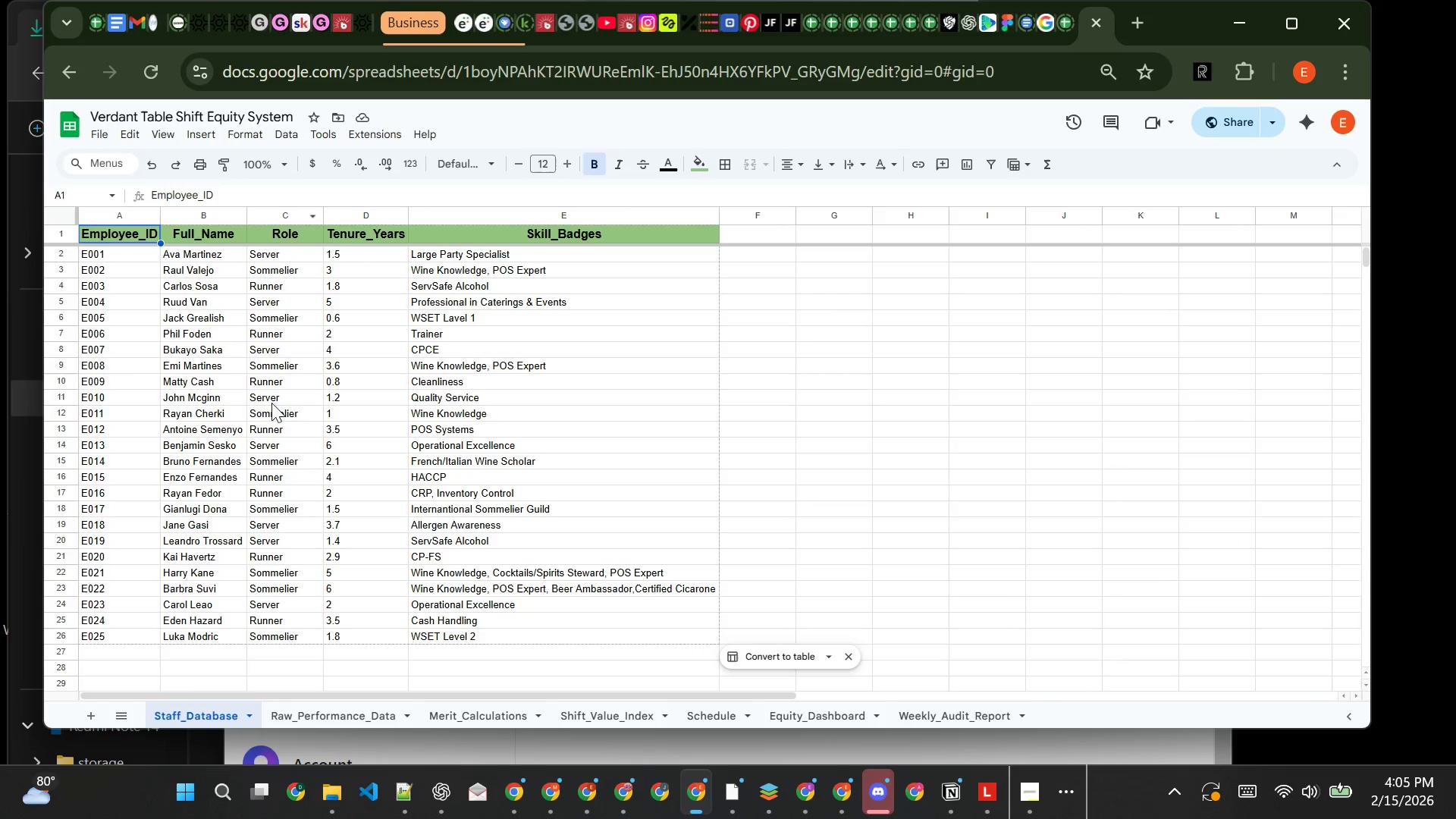 
wait(13.73)
 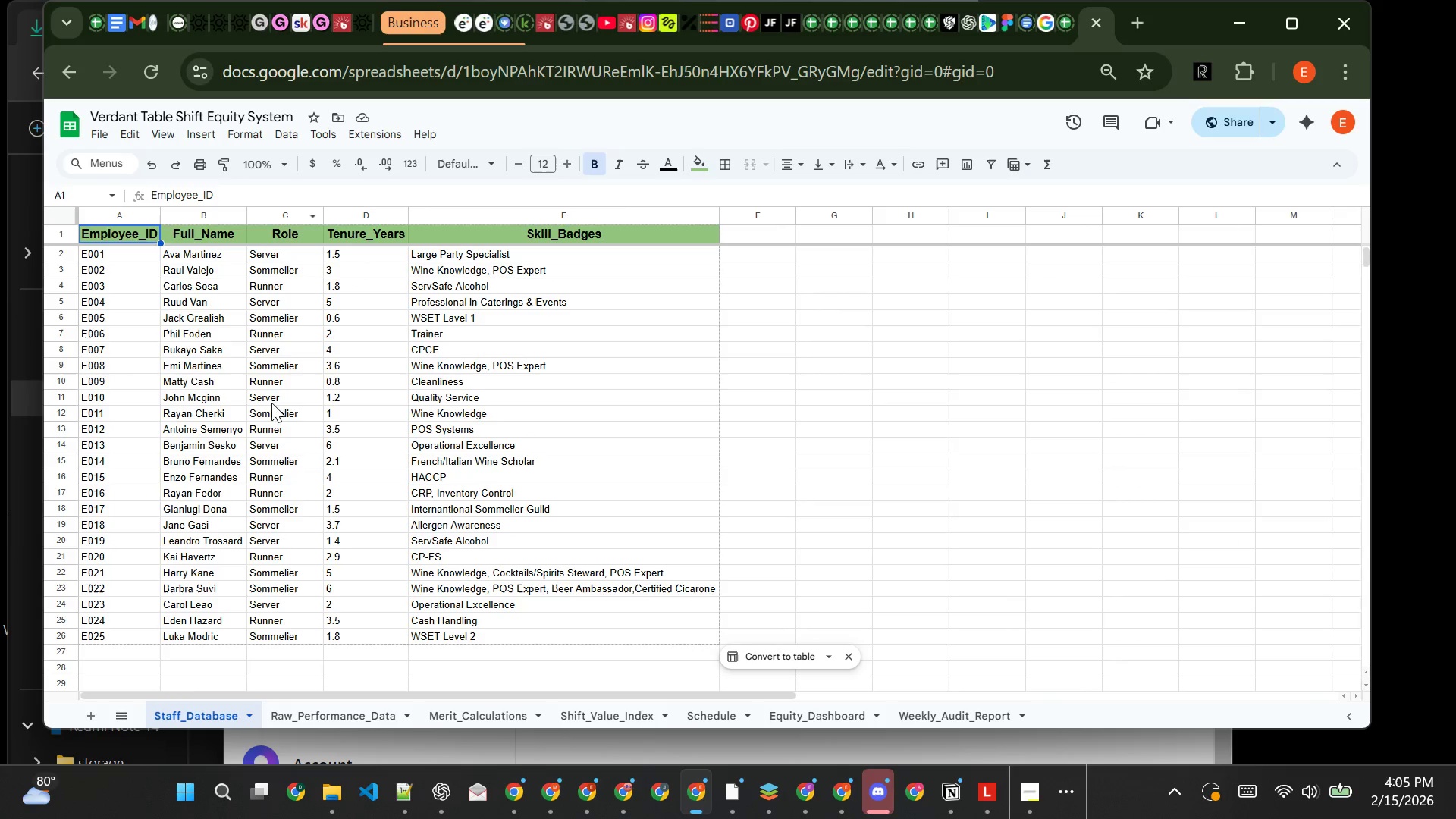 
left_click_drag(start_coordinate=[375, 256], to_coordinate=[338, 642])
 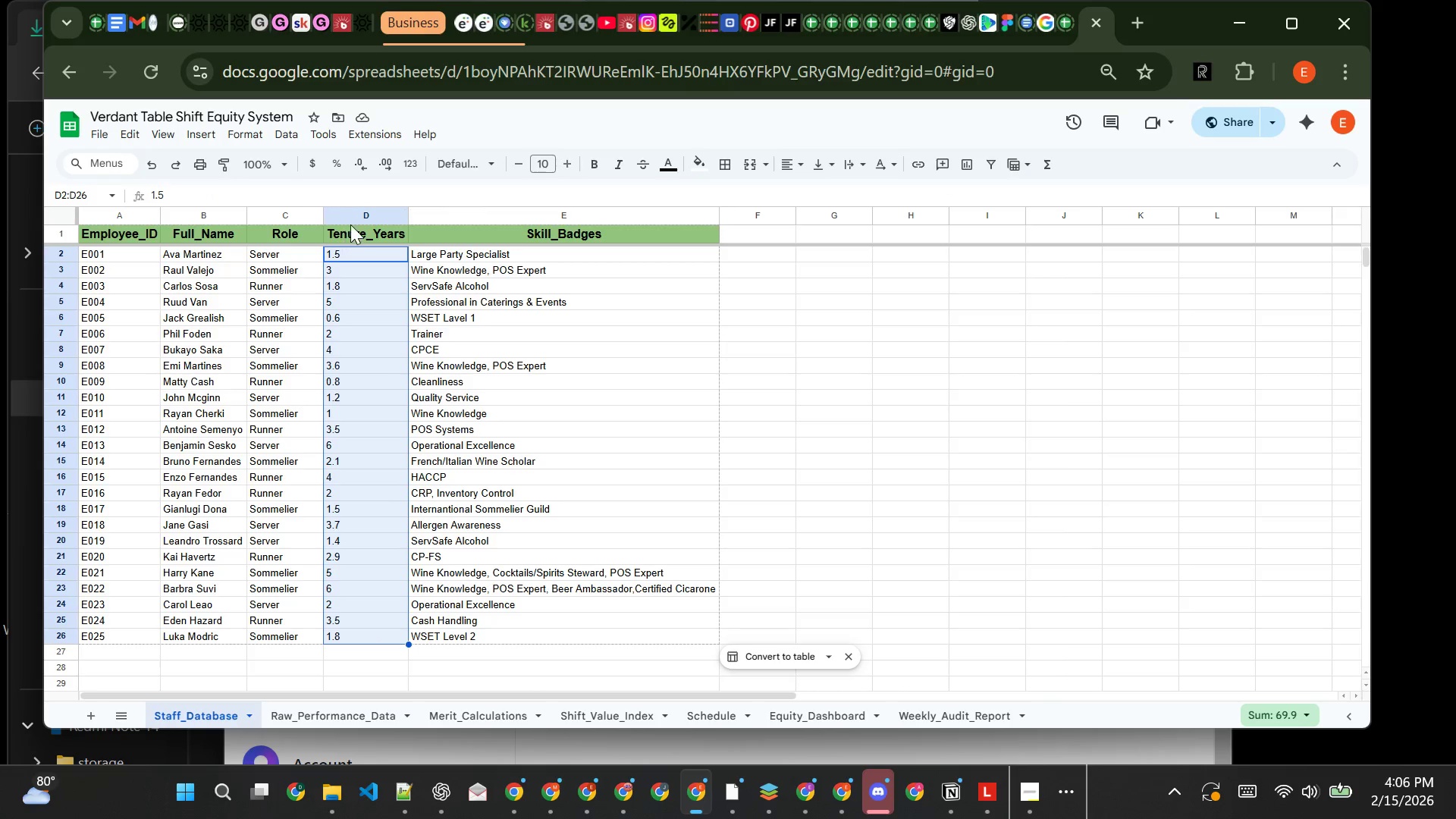 
left_click([363, 217])
 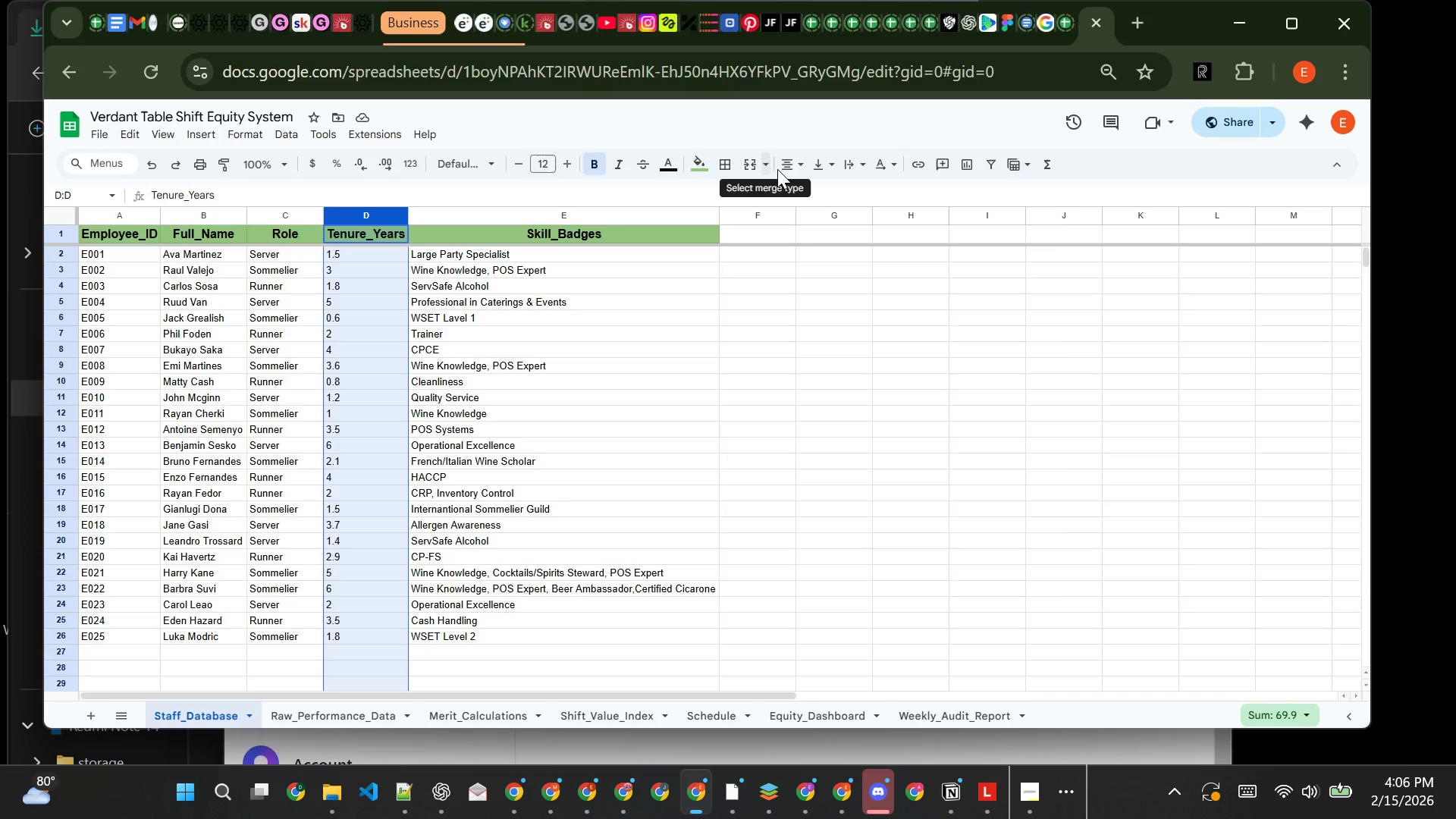 
left_click([796, 171])
 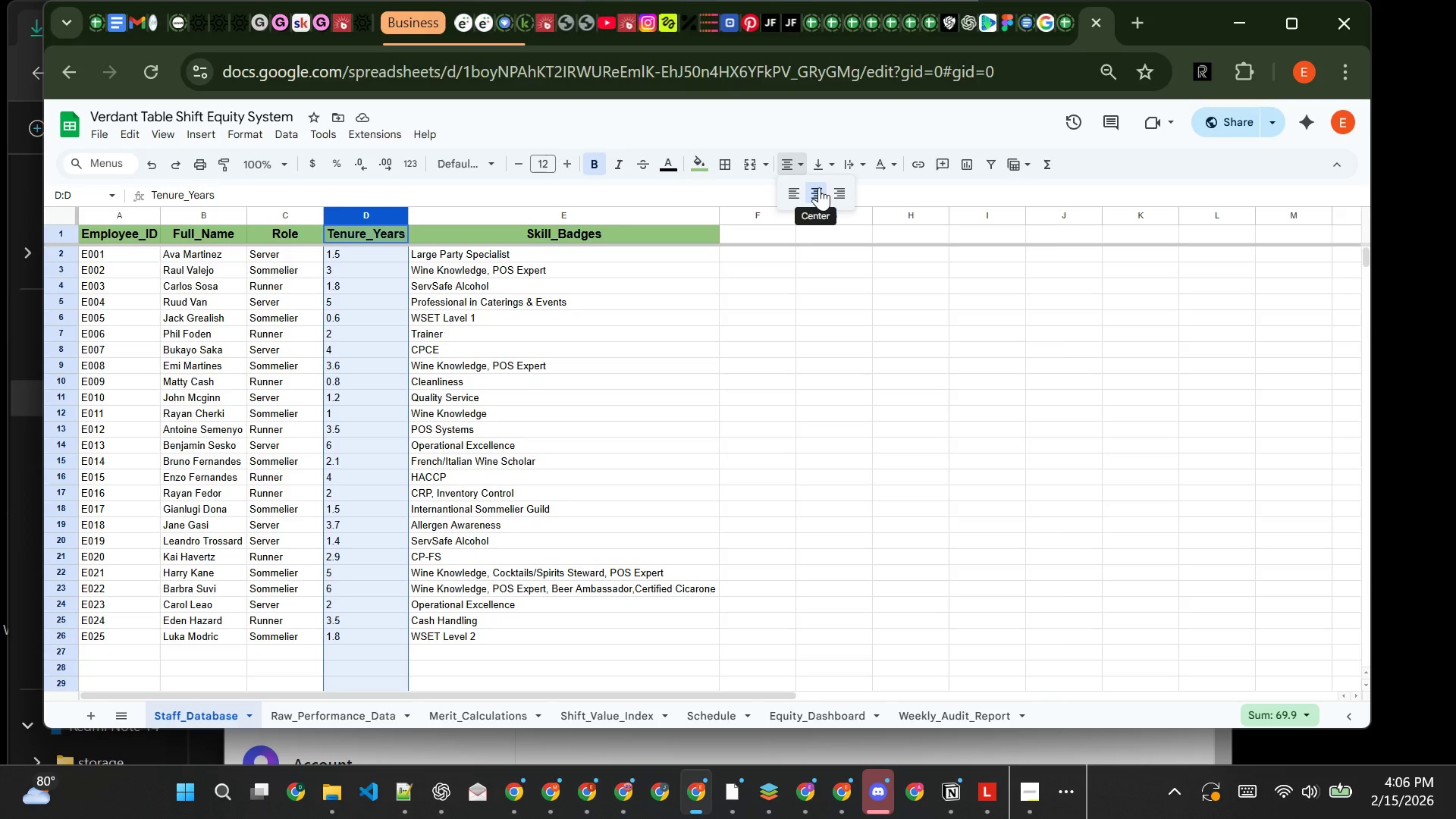 
left_click([819, 187])
 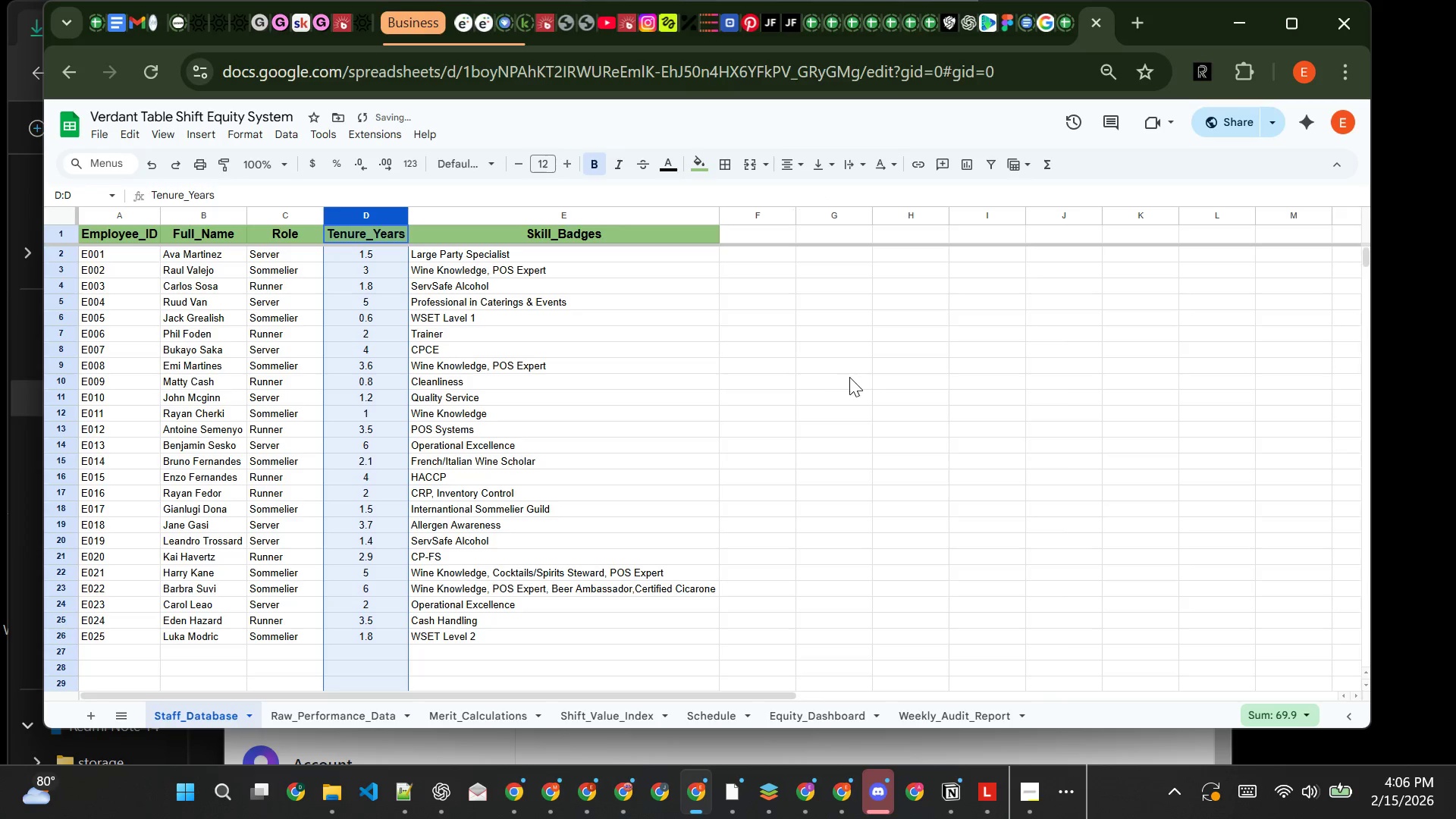 
left_click([849, 377])
 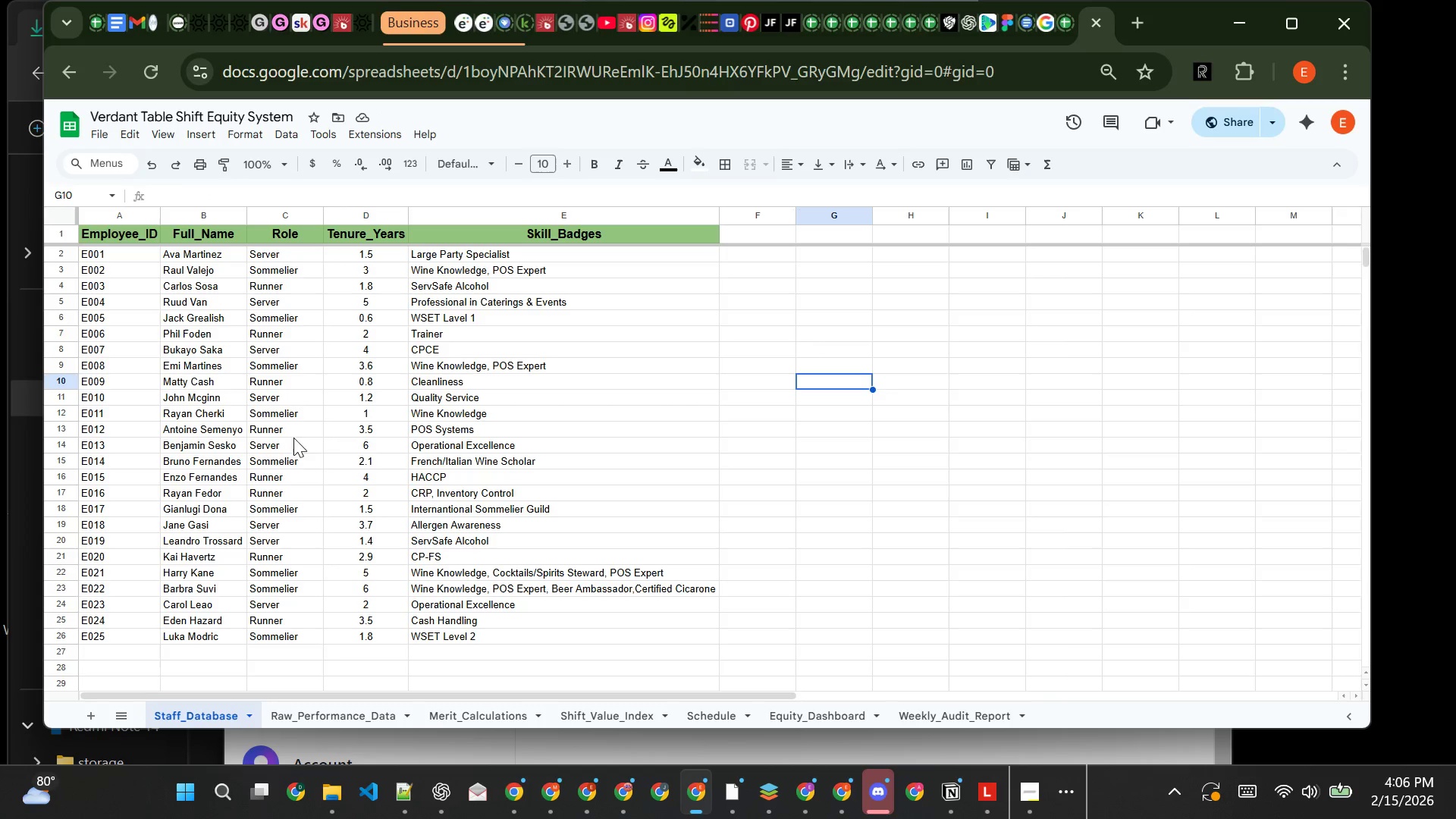 
wait(5.8)
 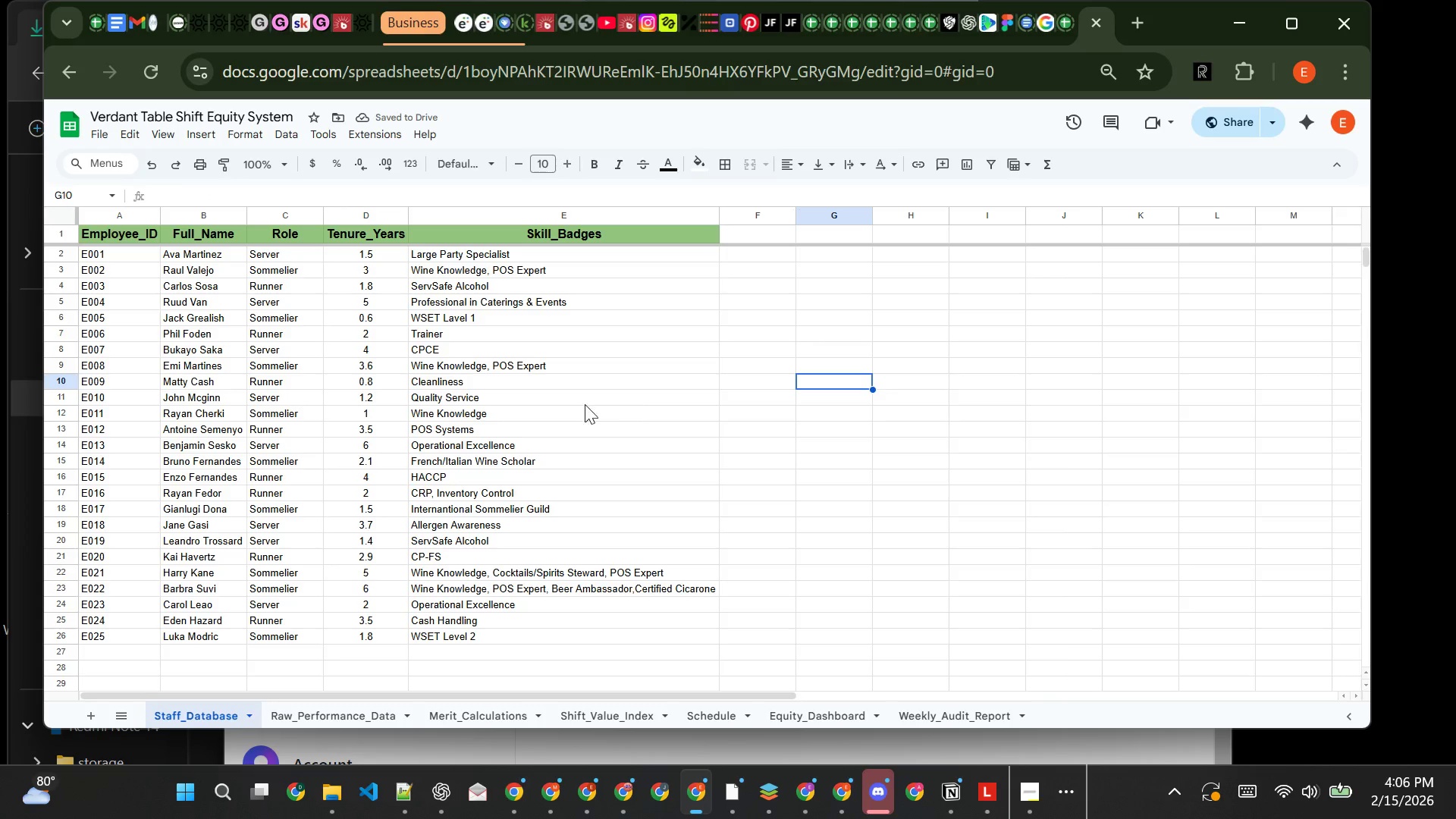 
left_click([301, 712])
 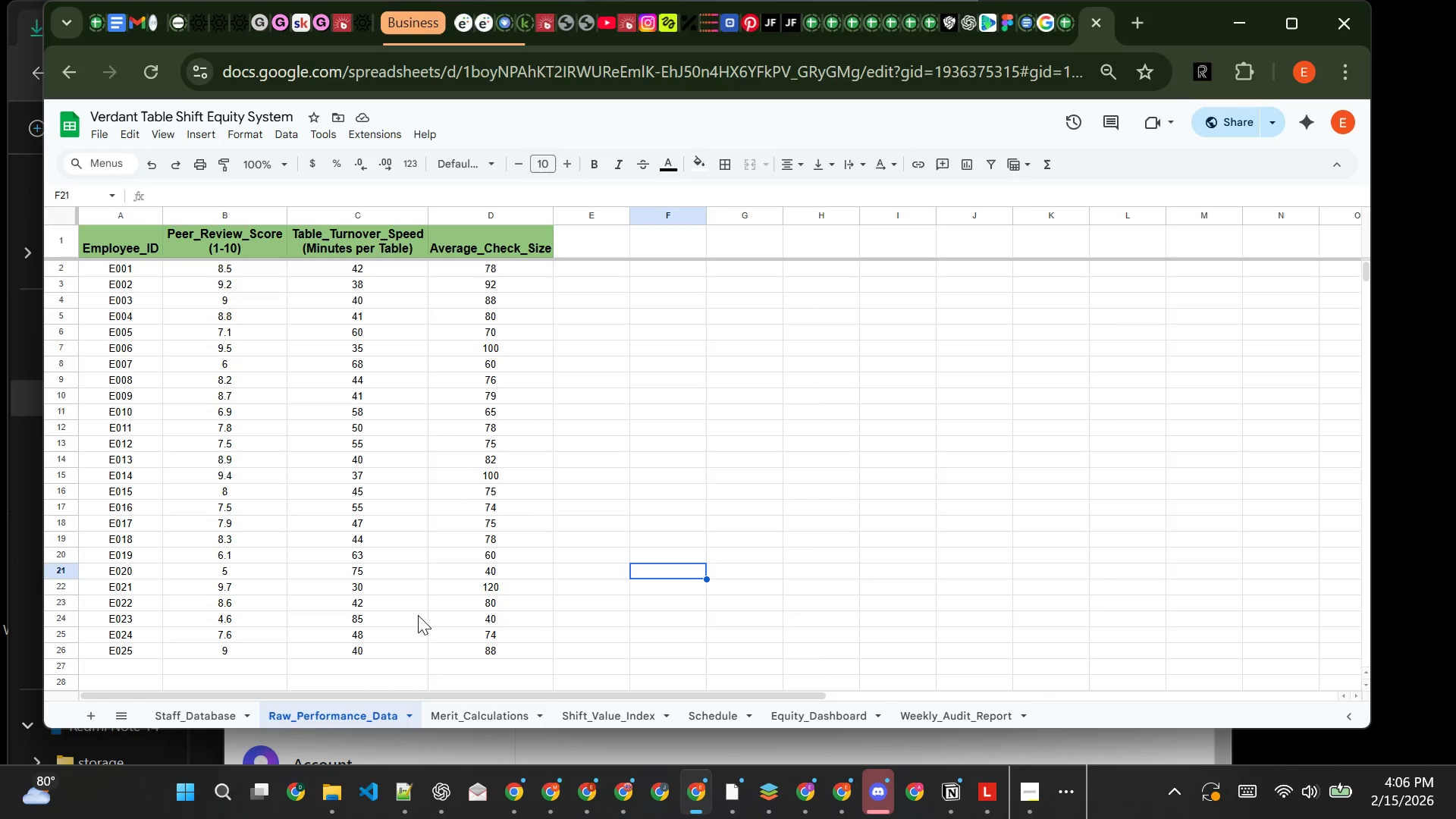 
wait(5.52)
 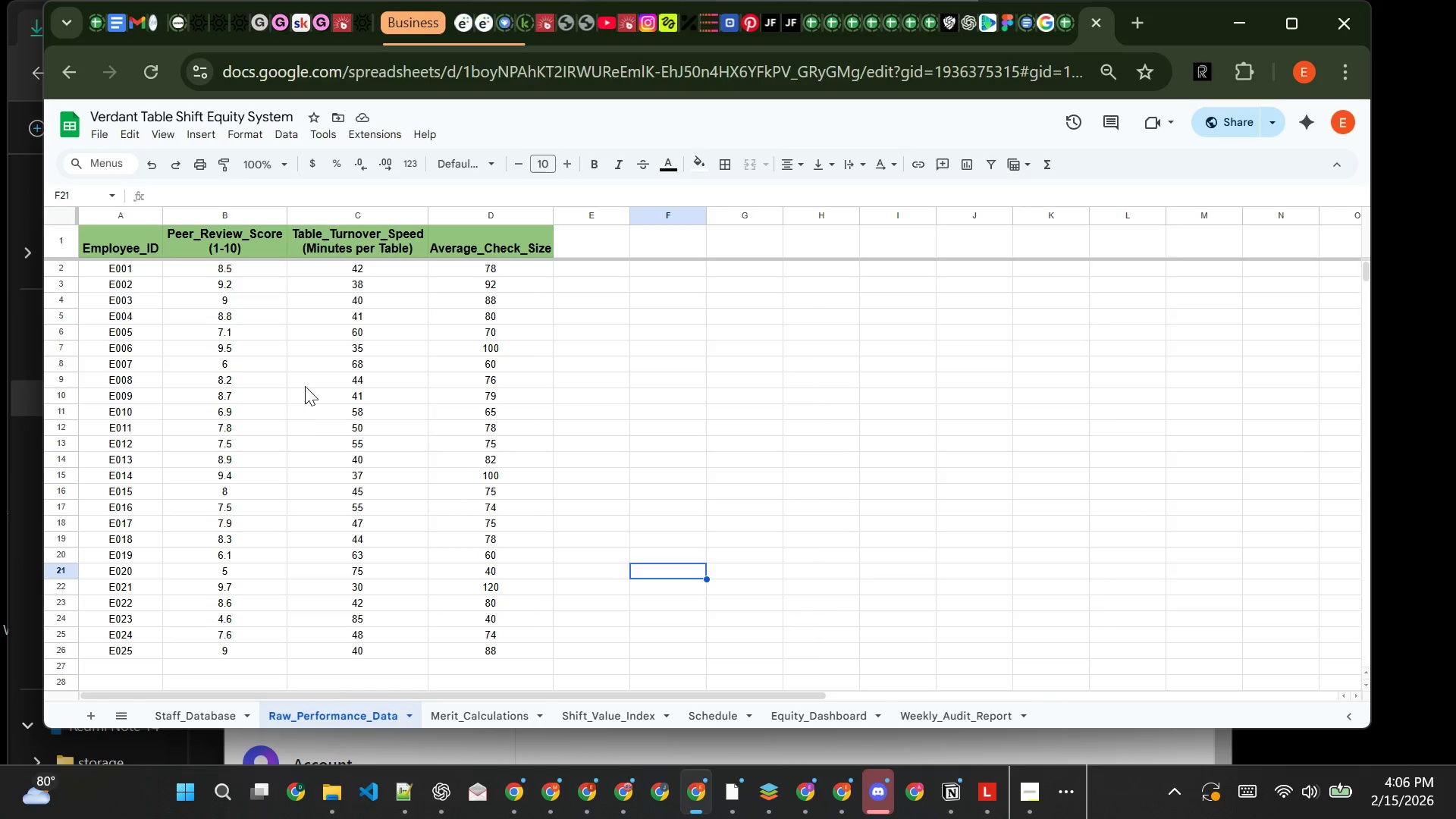 
left_click([459, 709])
 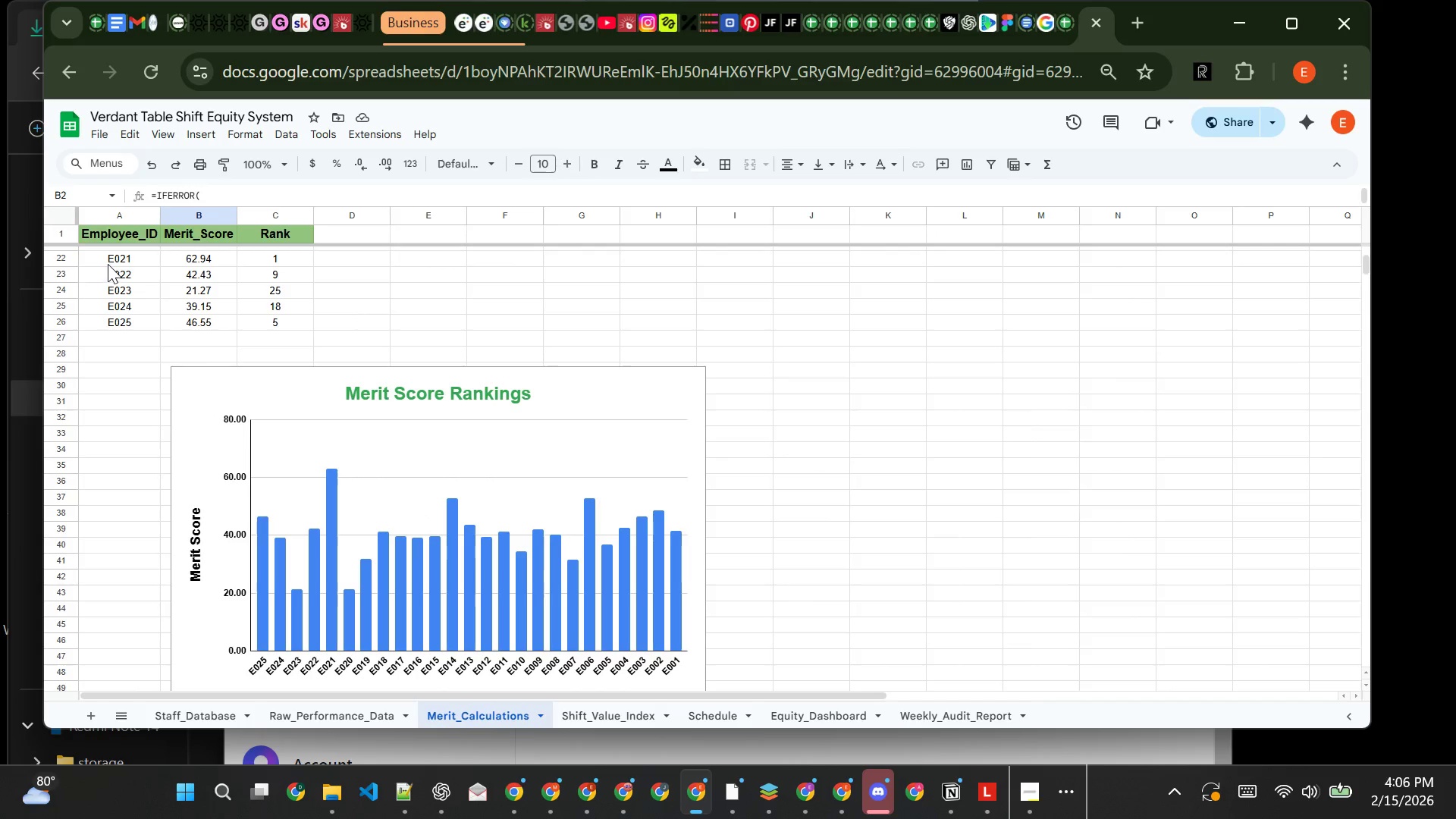 
wait(8.67)
 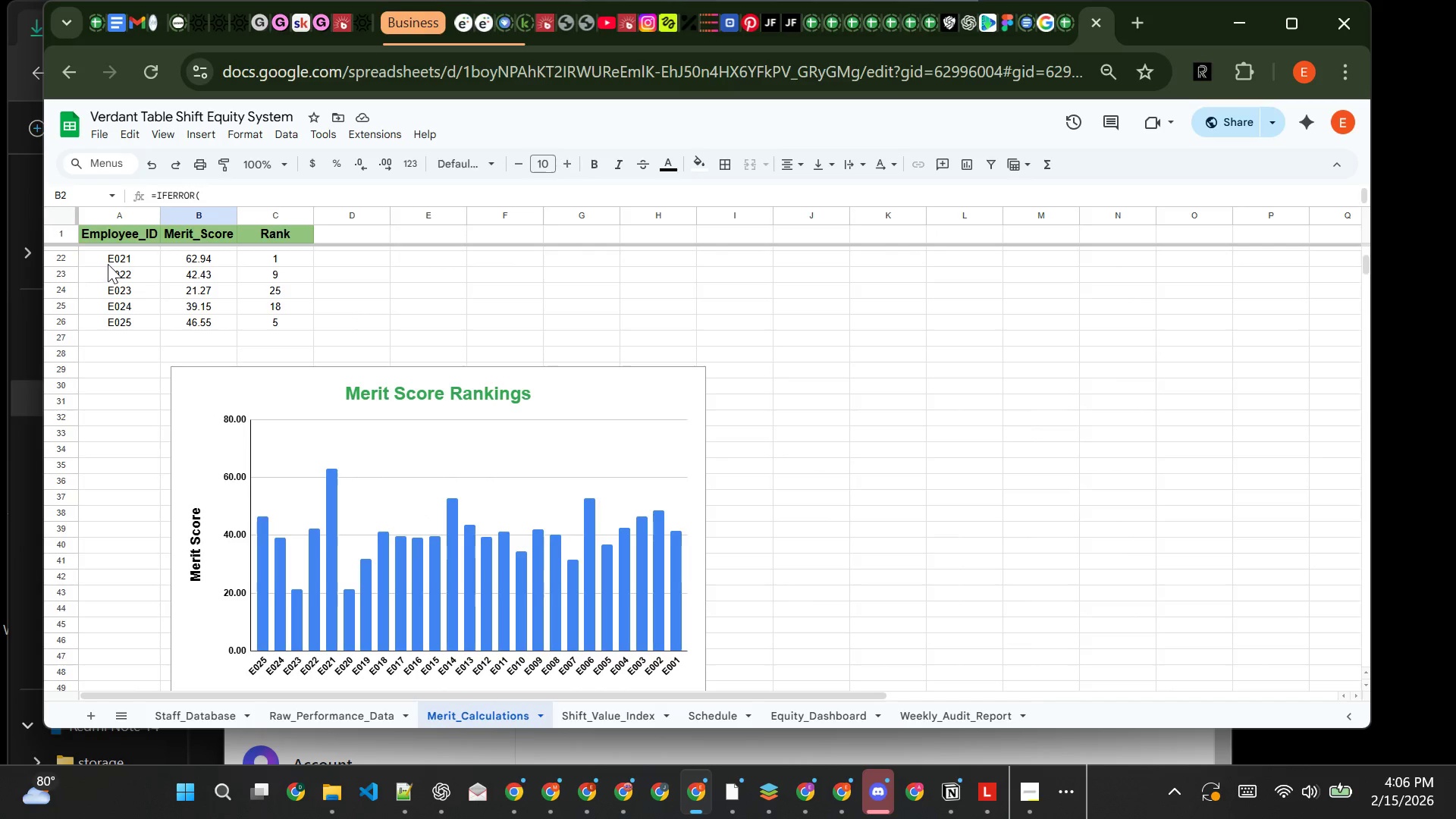 
left_click([386, 410])
 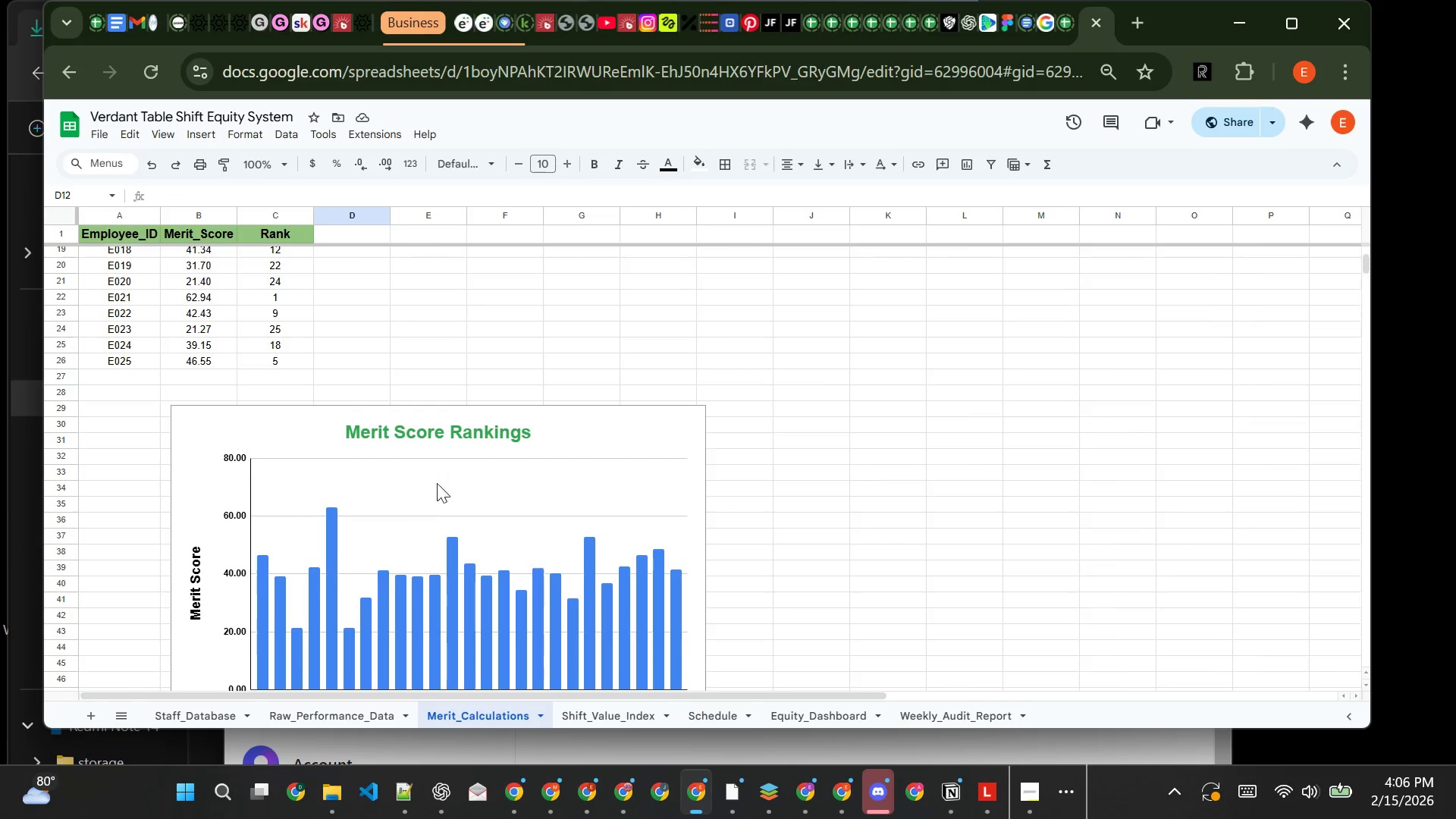 
left_click([634, 445])
 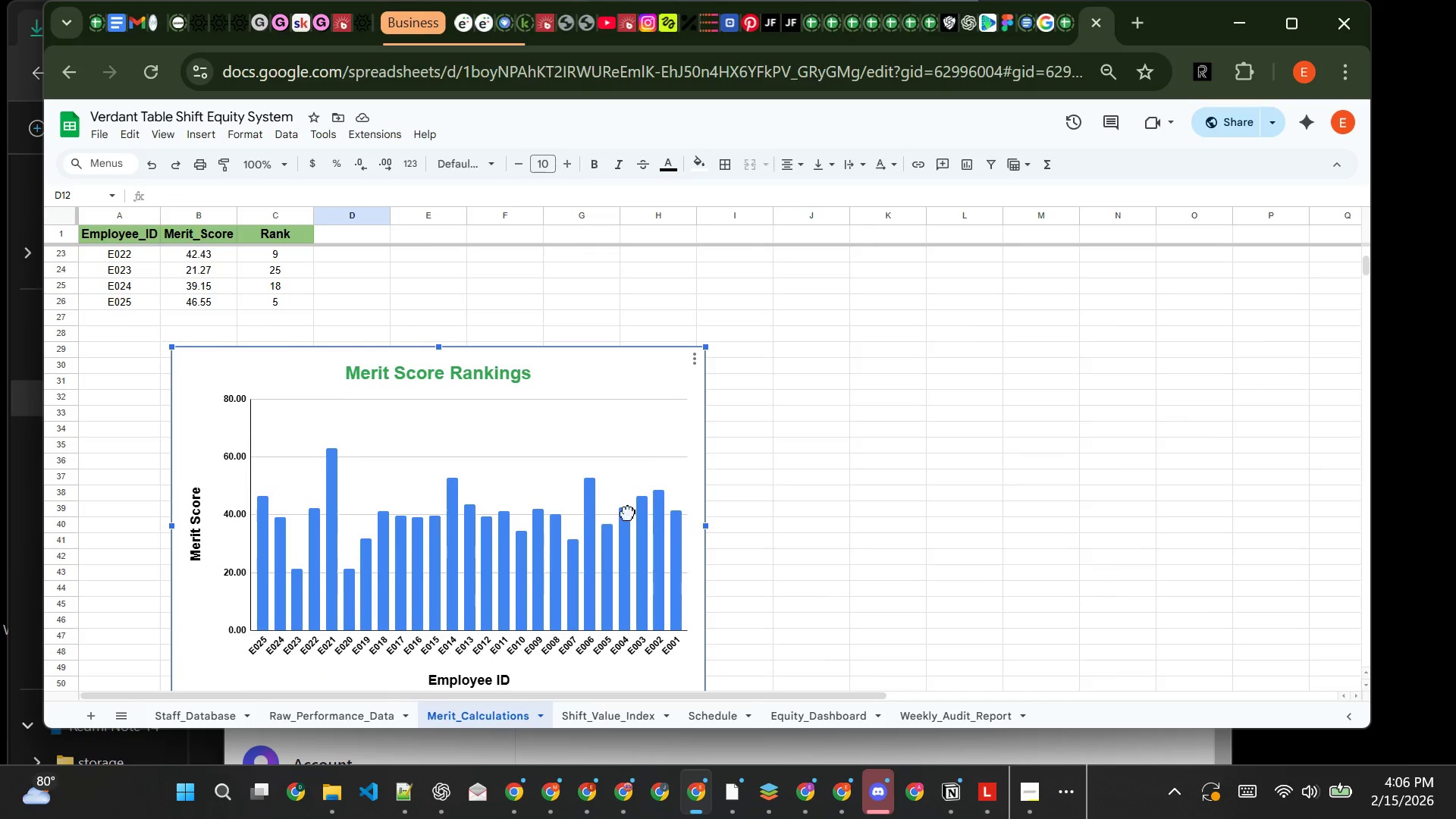 
left_click_drag(start_coordinate=[634, 445], to_coordinate=[629, 656])
 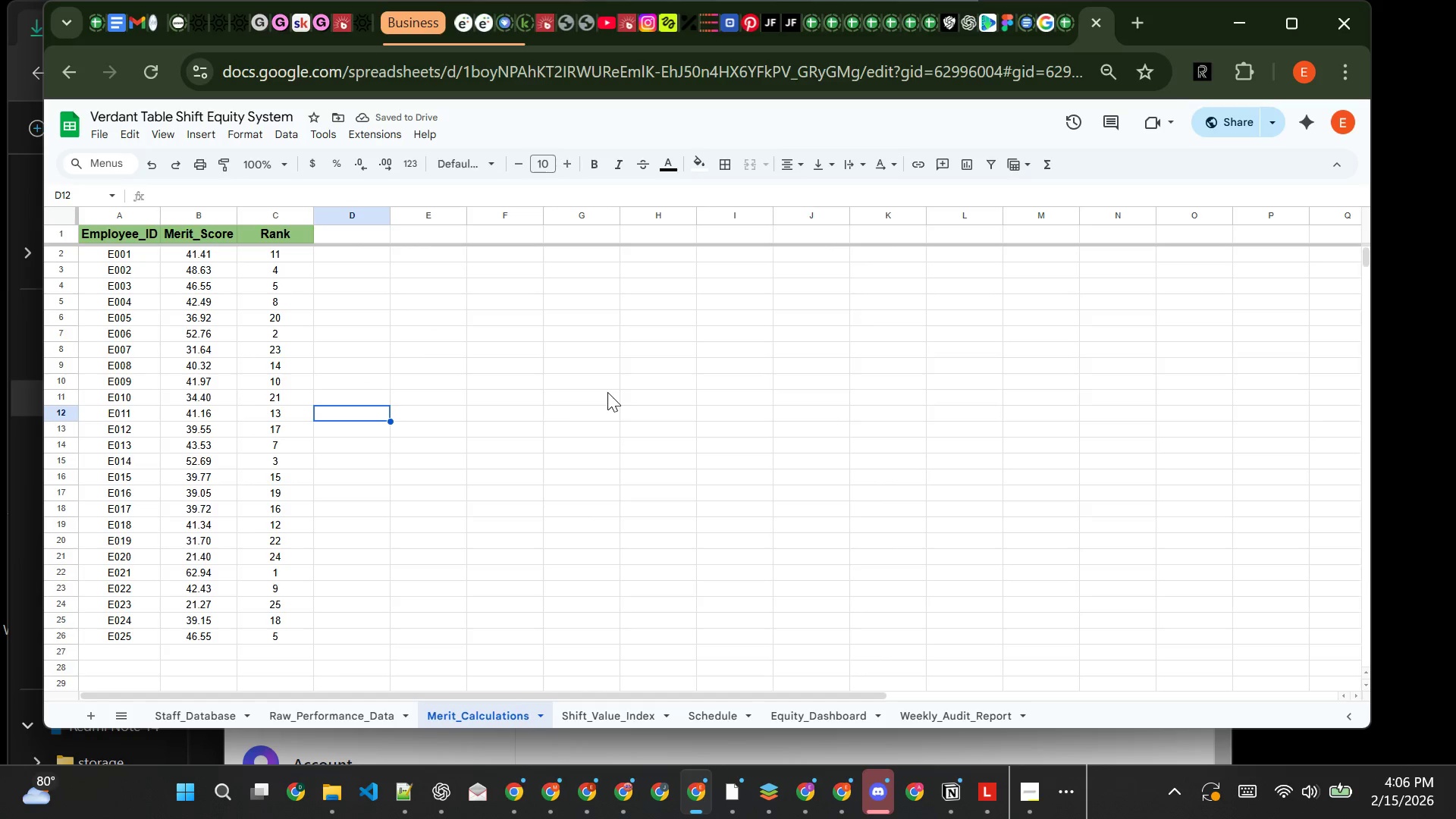 
left_click([482, 422])
 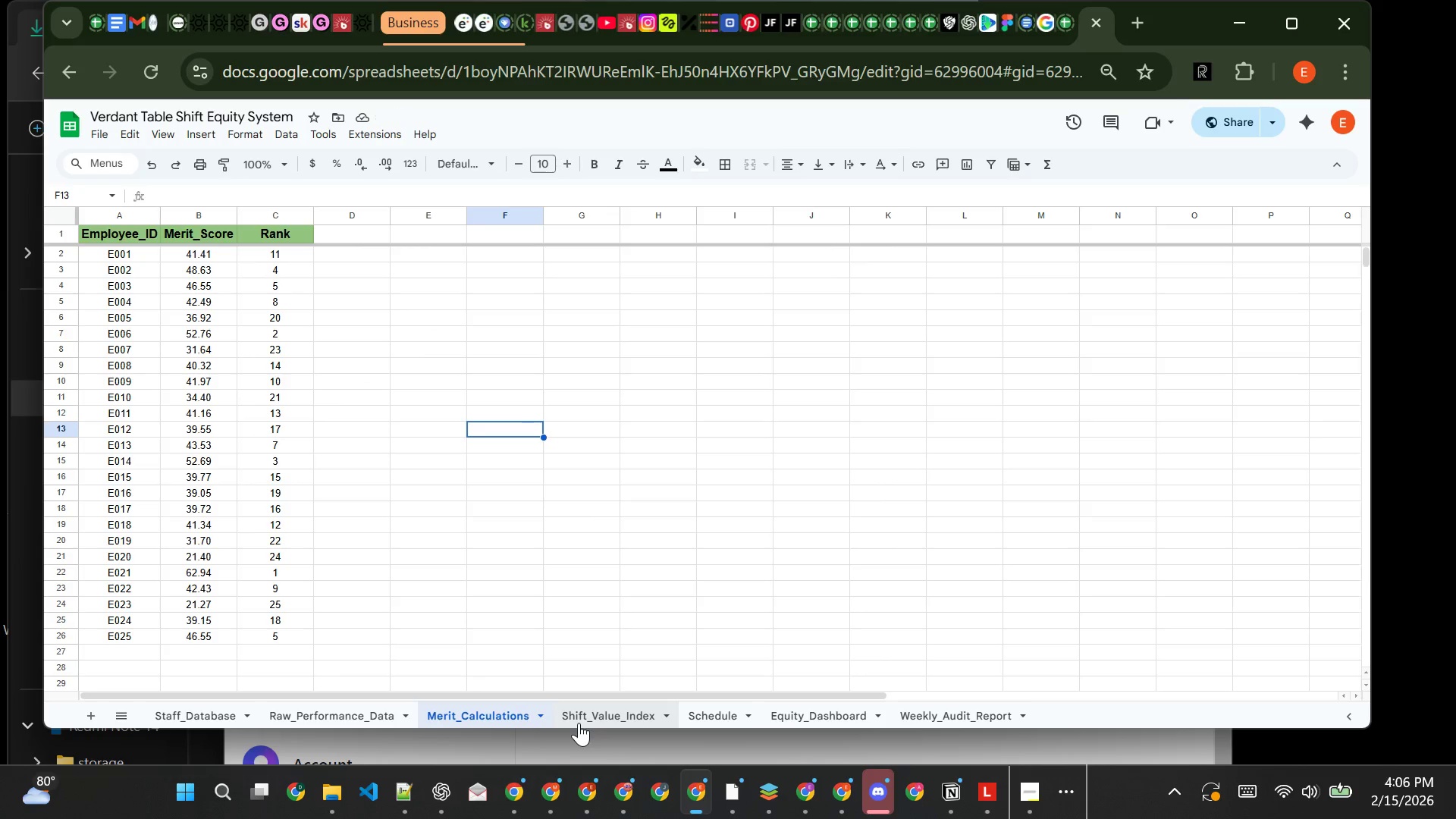 
left_click([579, 723])
 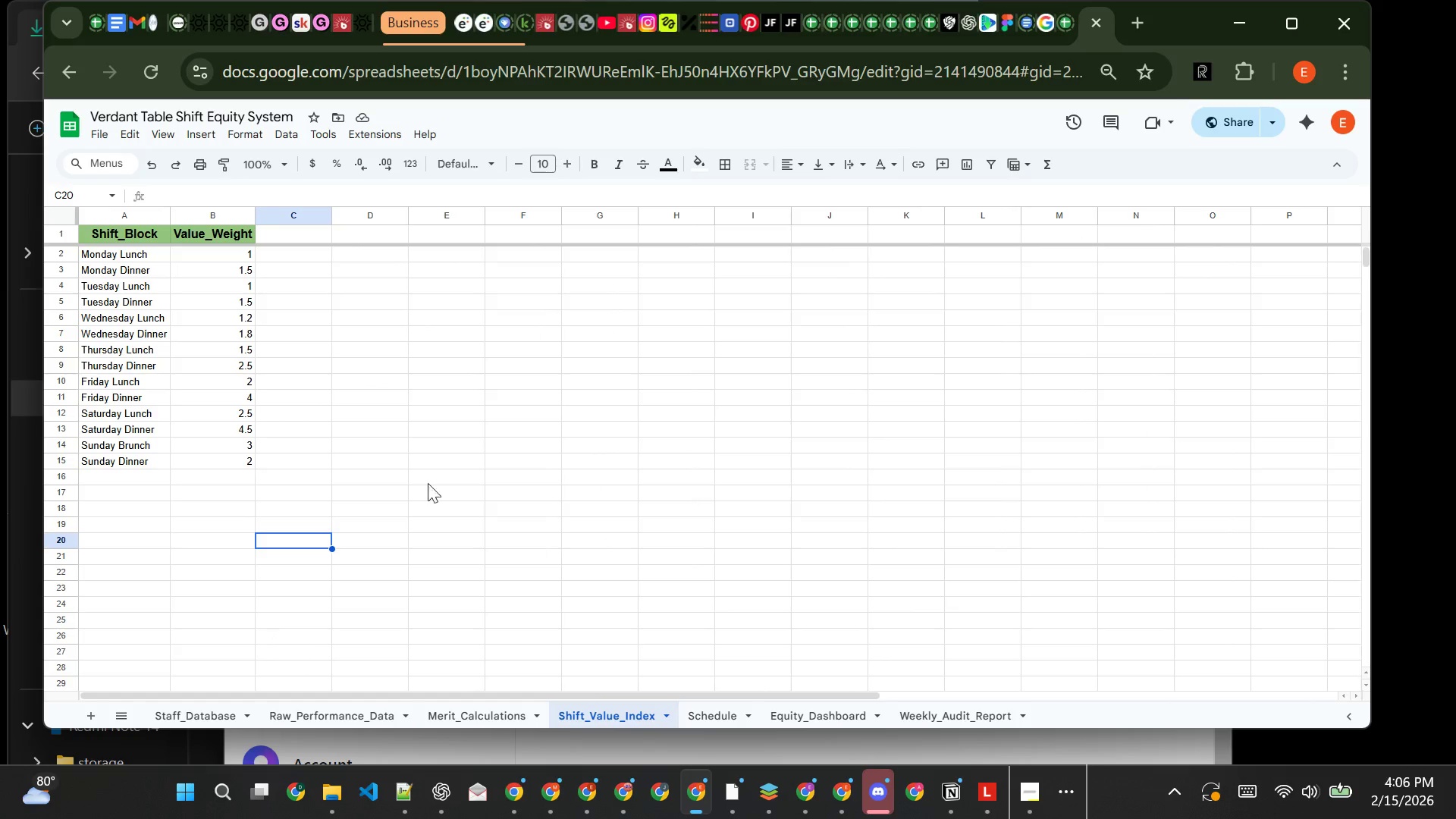 
left_click([293, 422])
 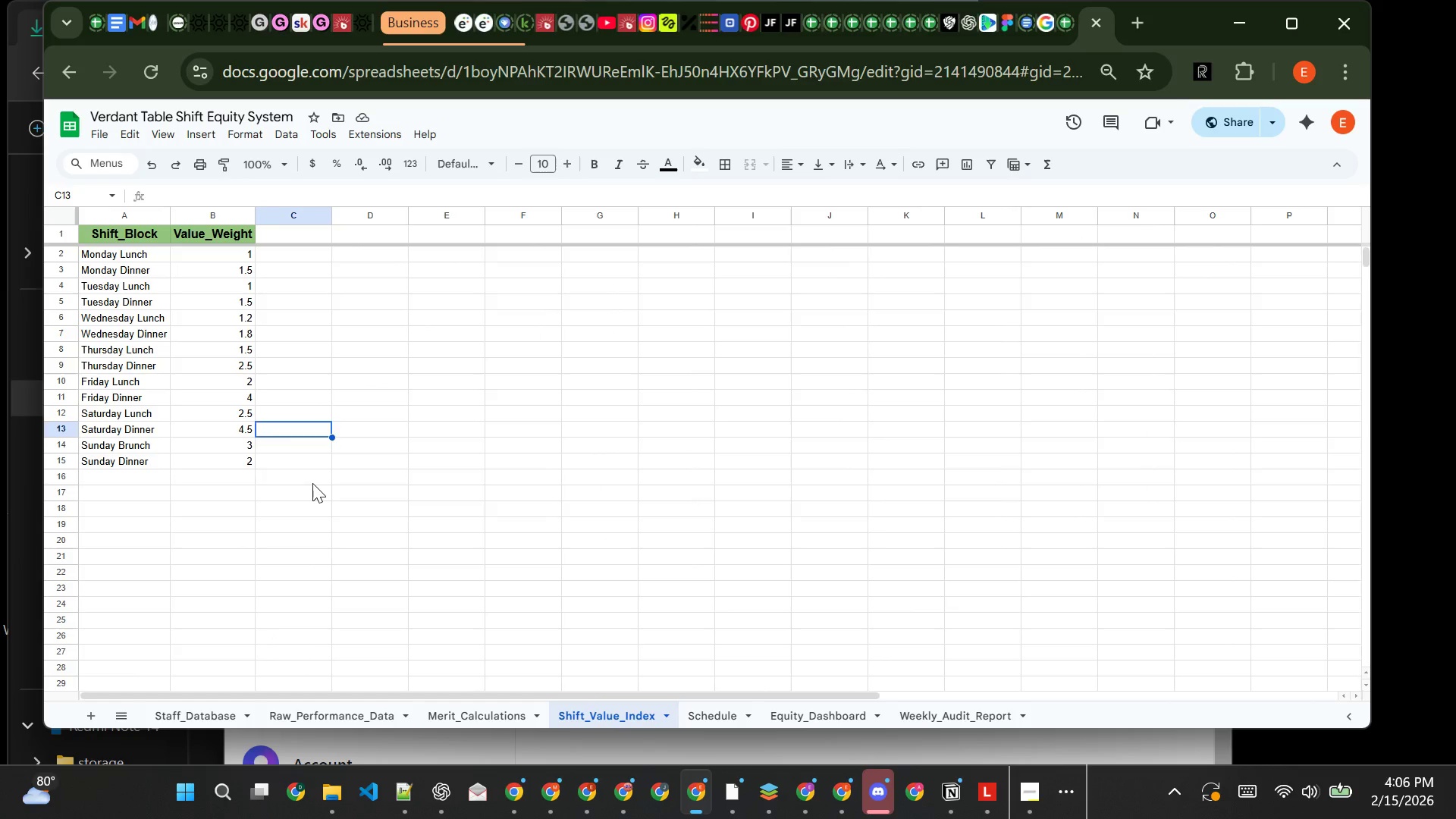 
left_click([312, 483])
 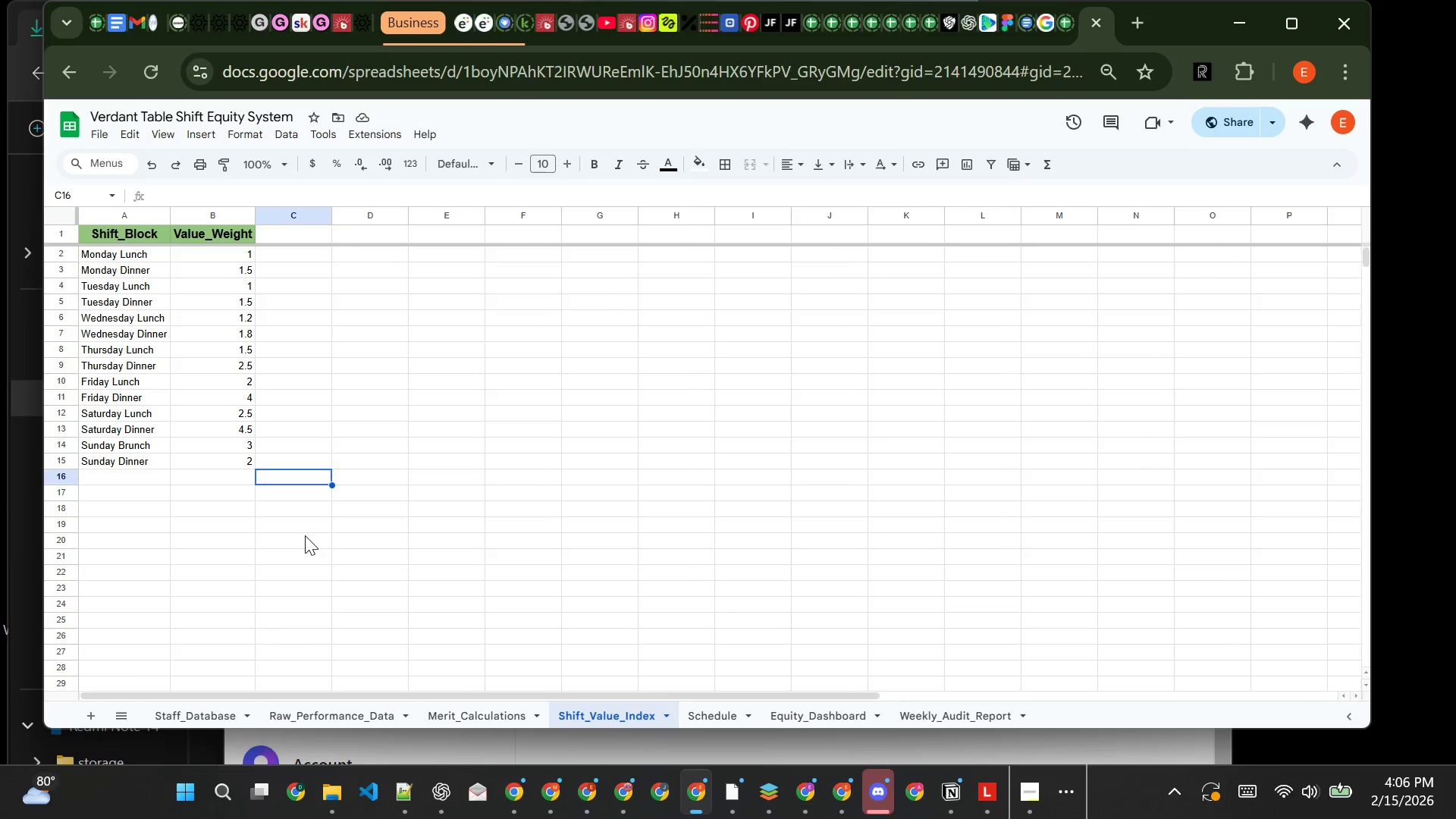 
left_click([305, 535])
 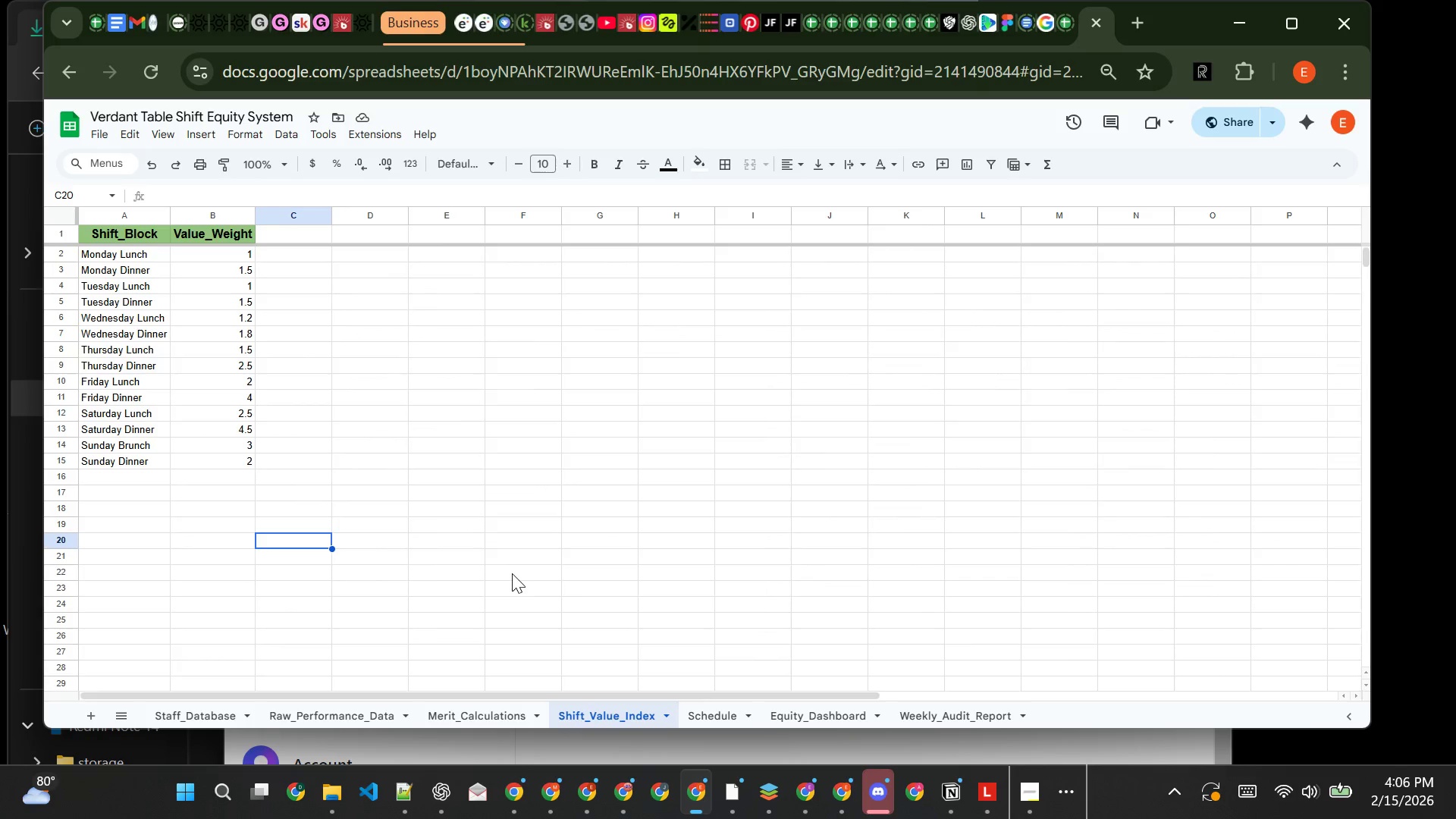 
wait(5.52)
 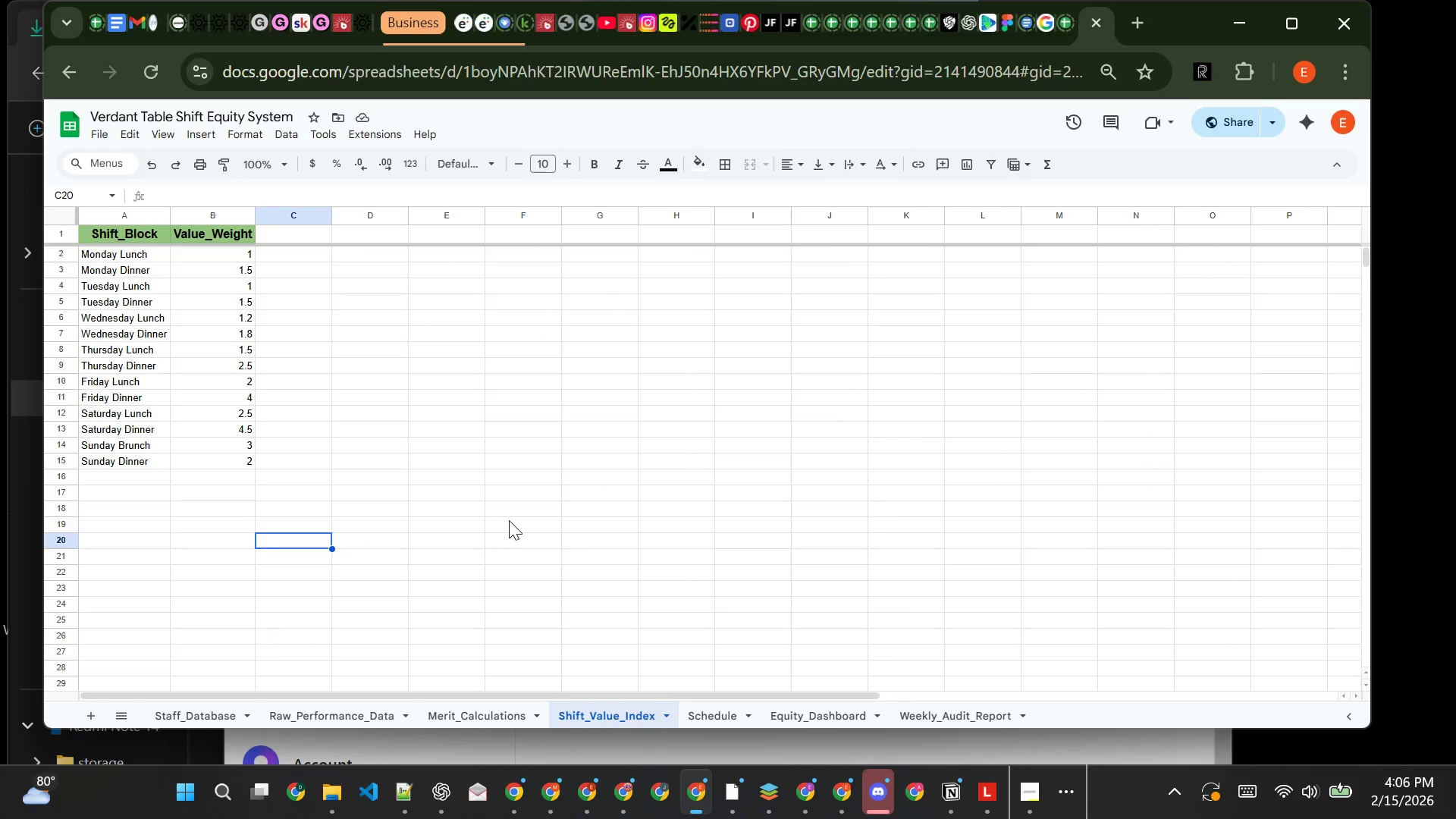 
left_click([704, 714])
 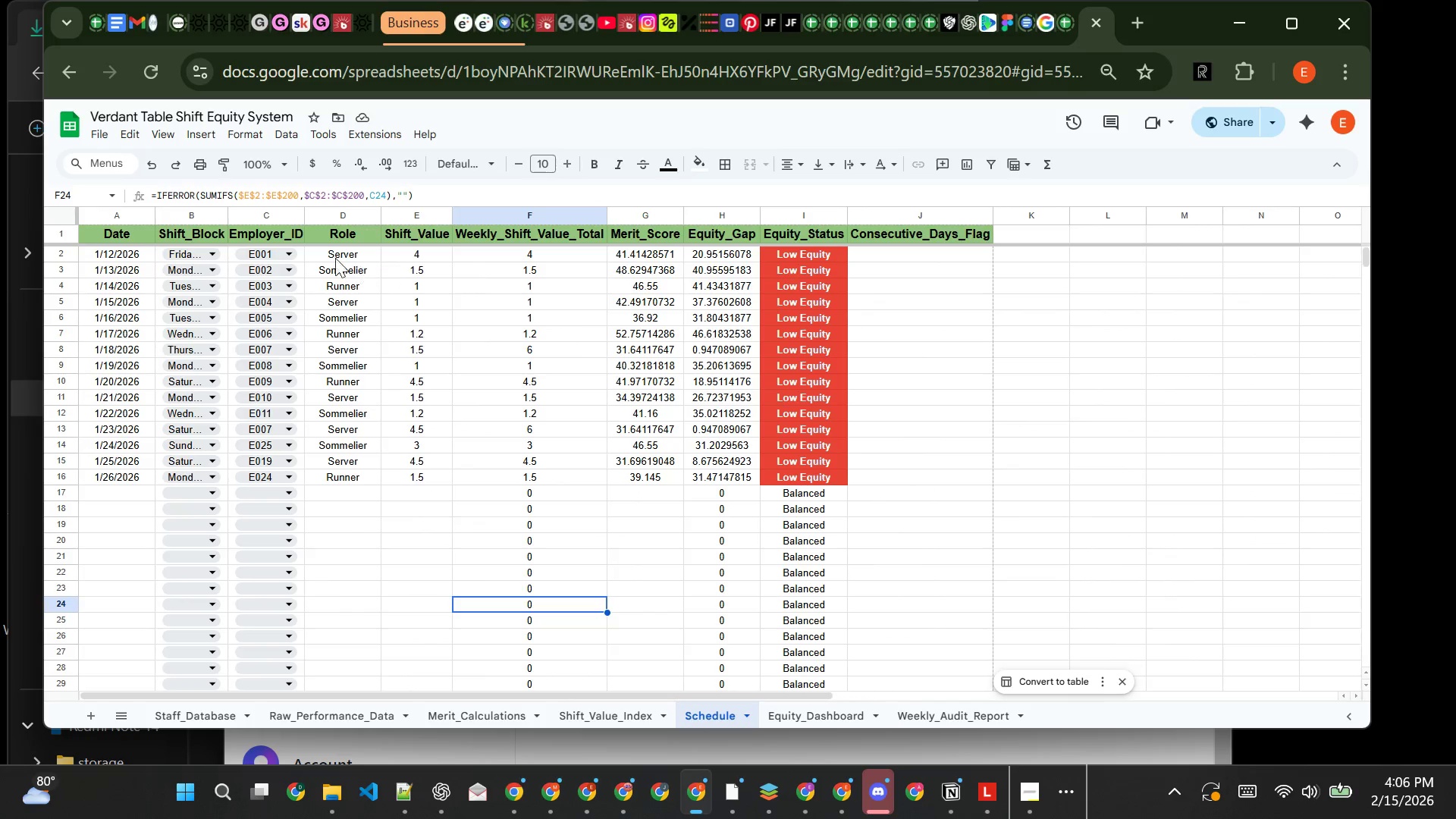 
wait(7.0)
 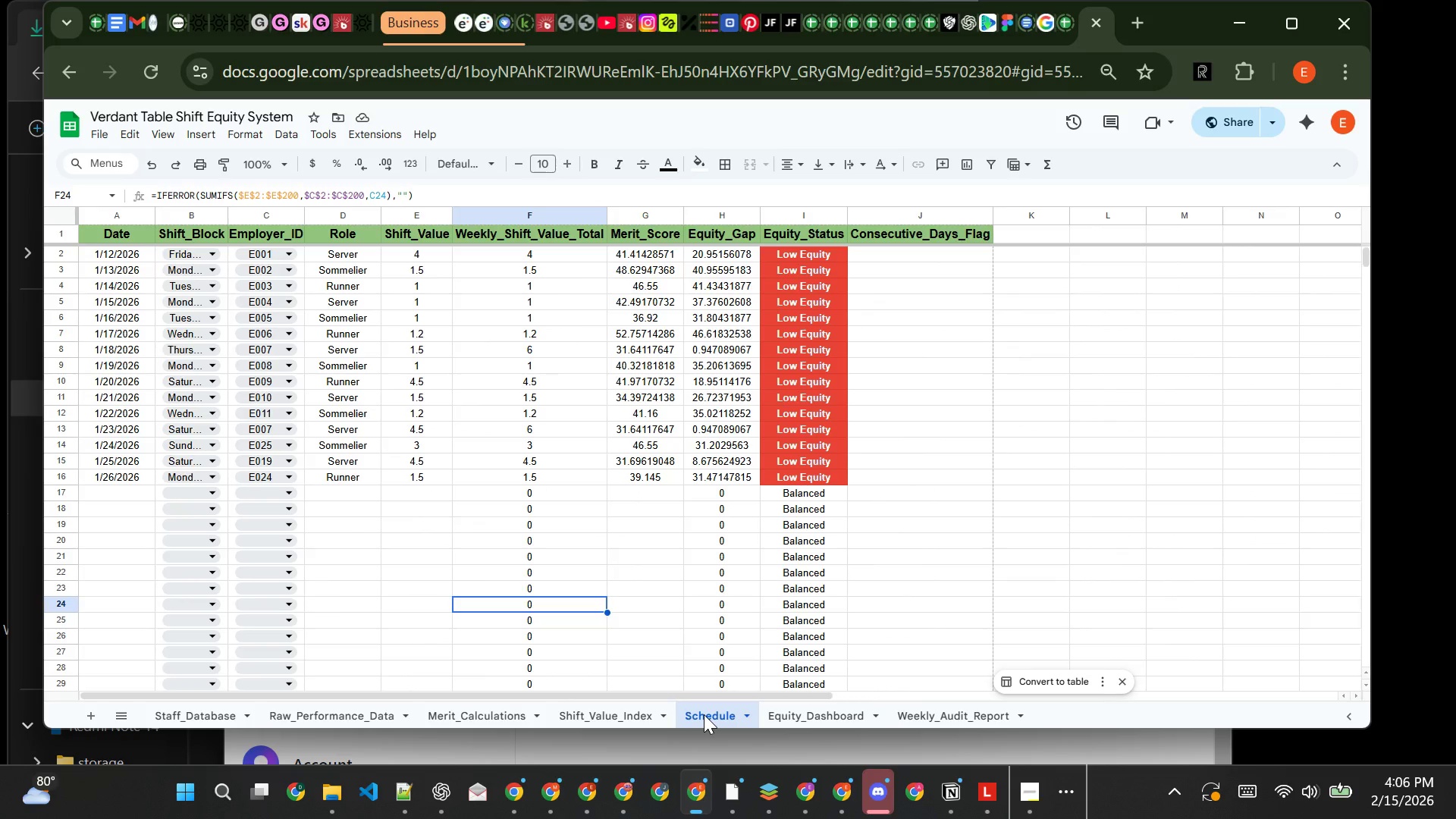 
left_click([351, 218])
 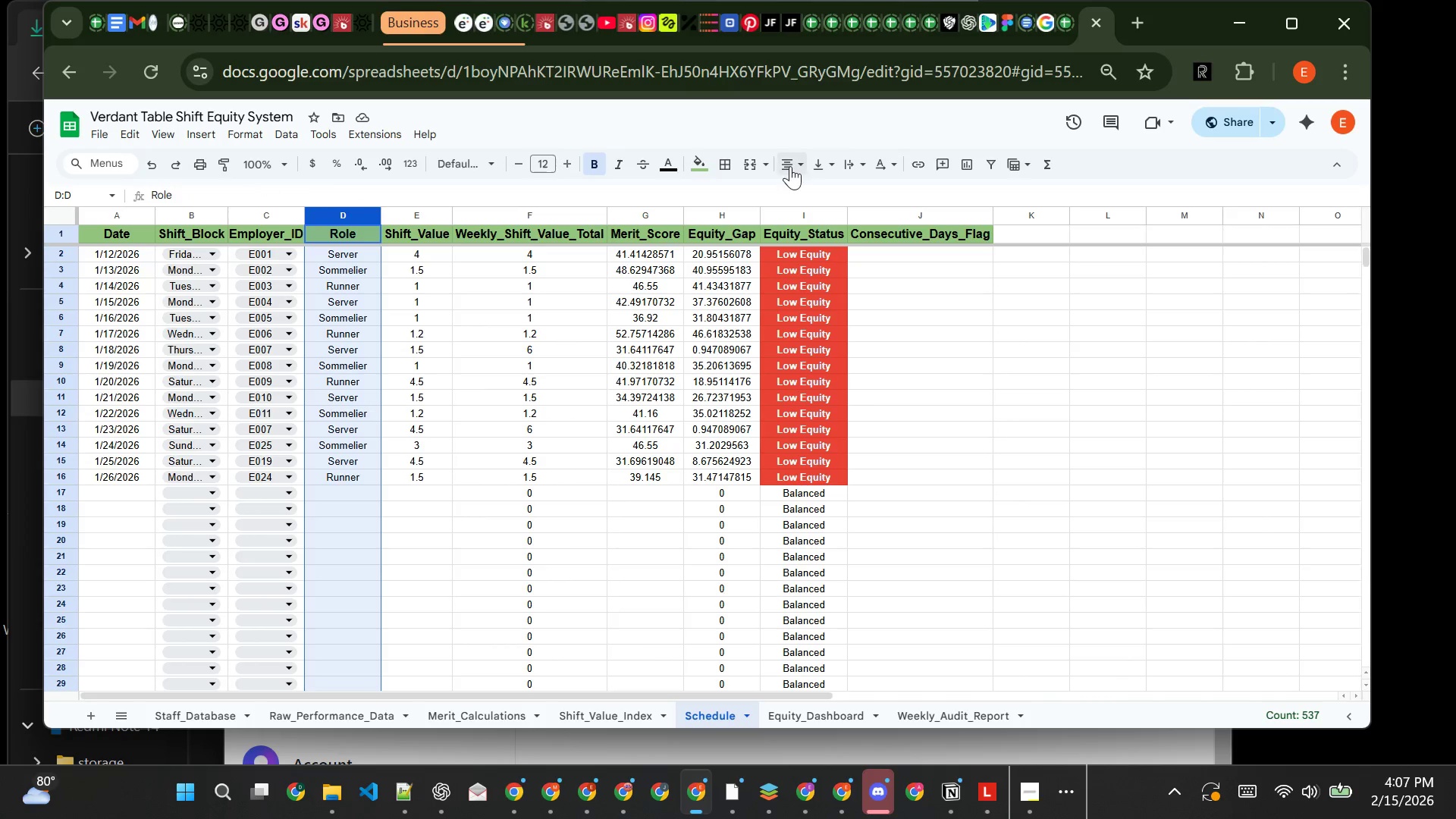 
left_click([794, 166])
 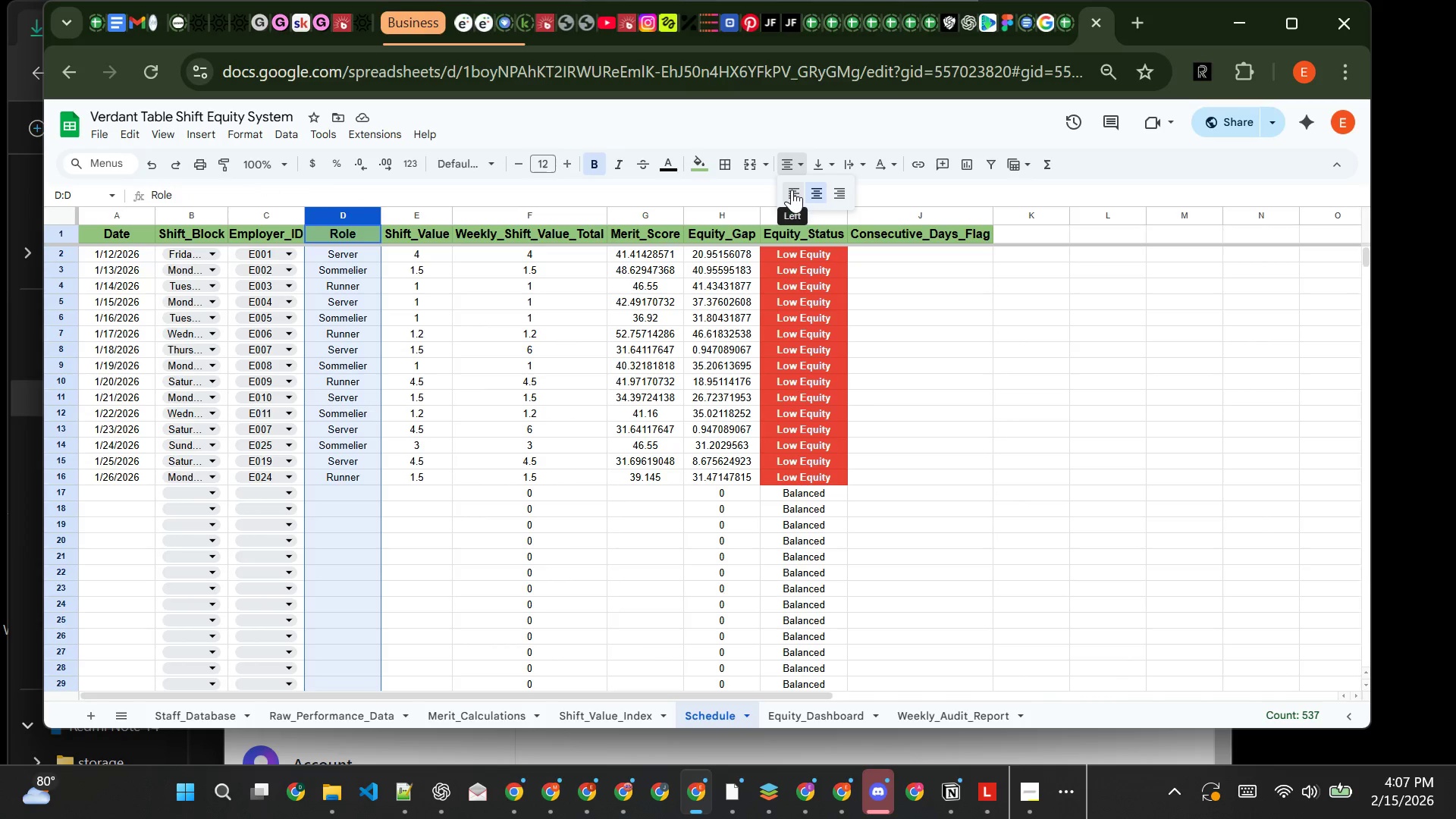 
left_click([792, 190])
 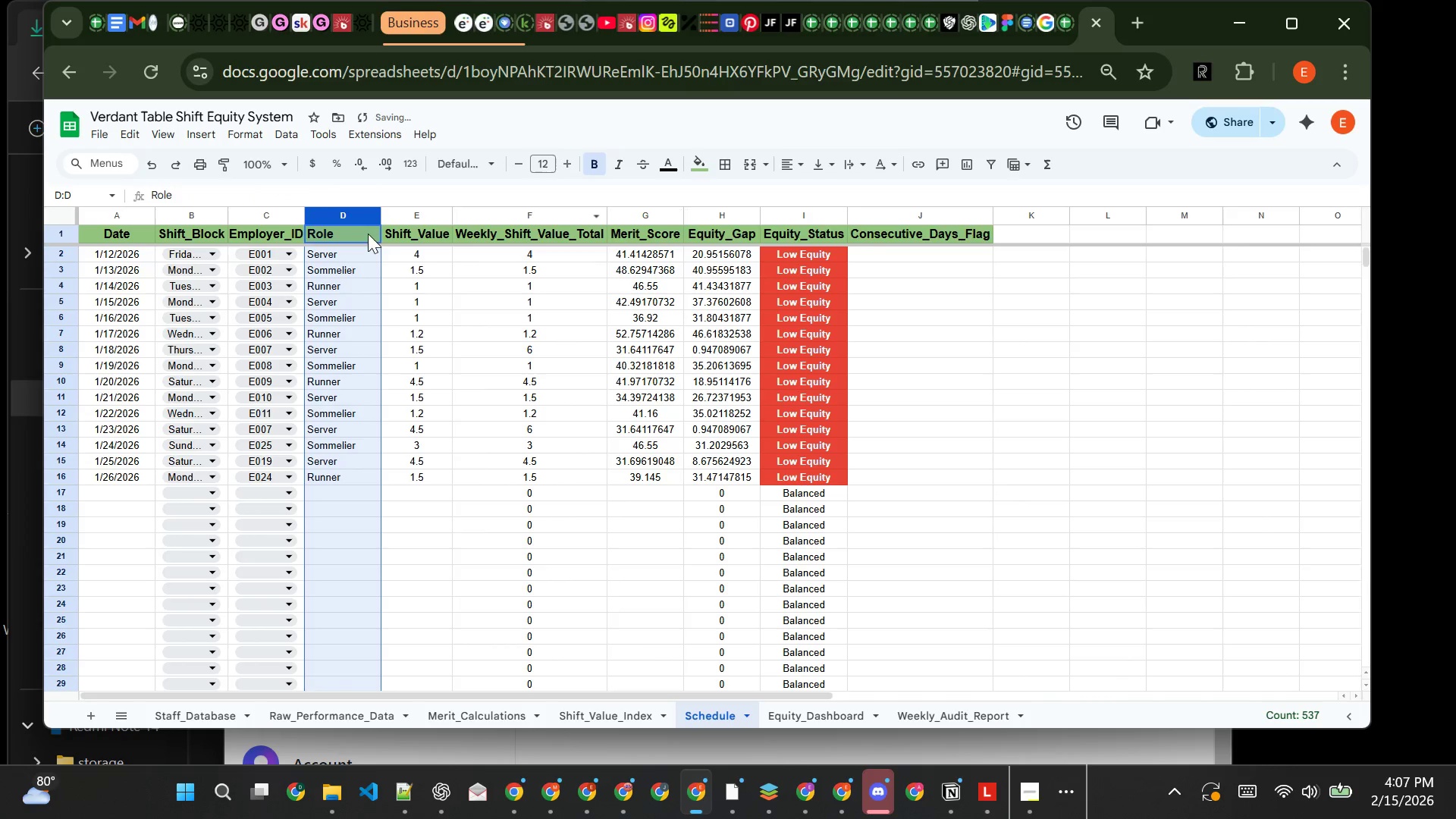 
left_click([353, 234])
 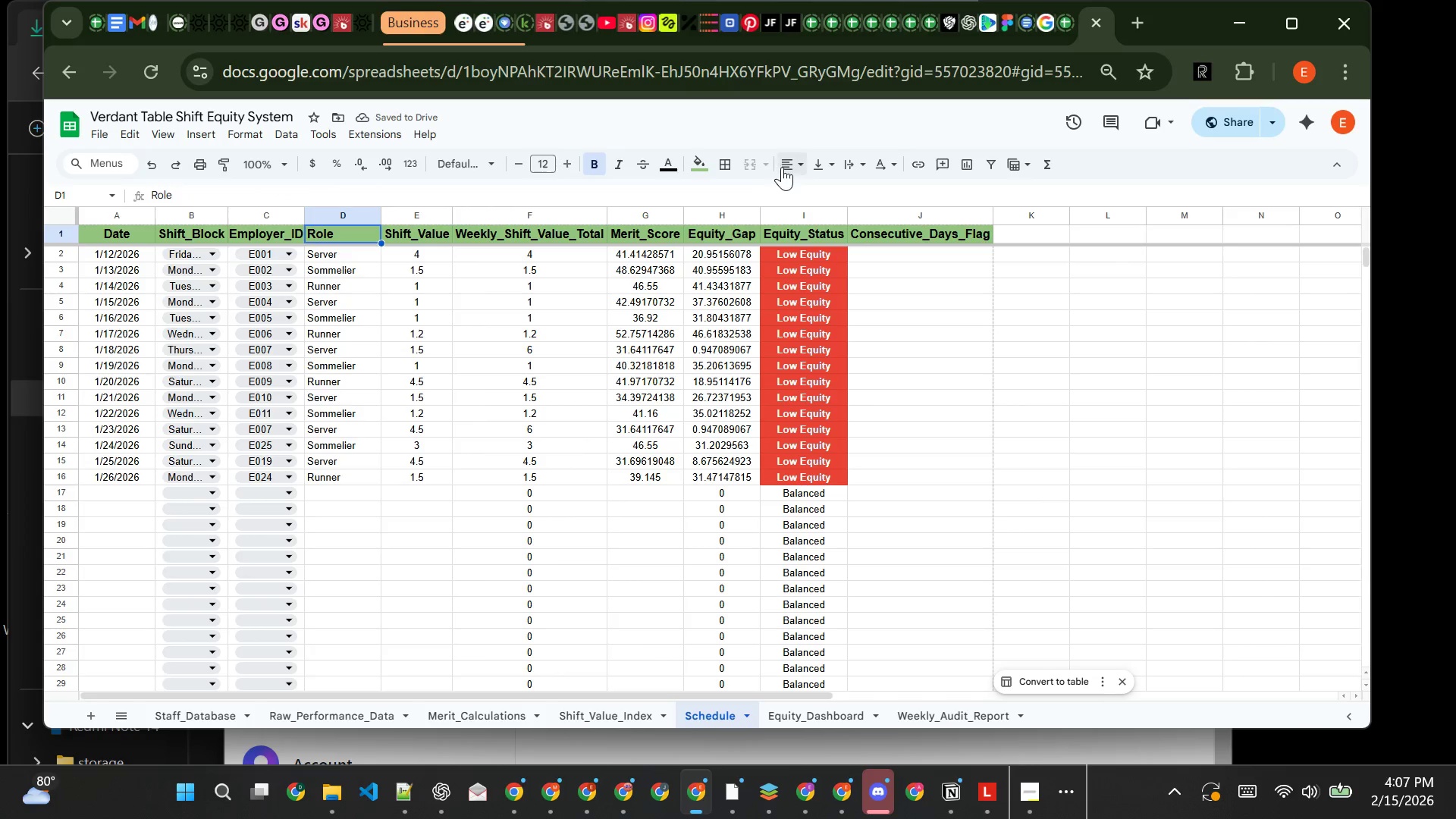 
left_click([798, 165])
 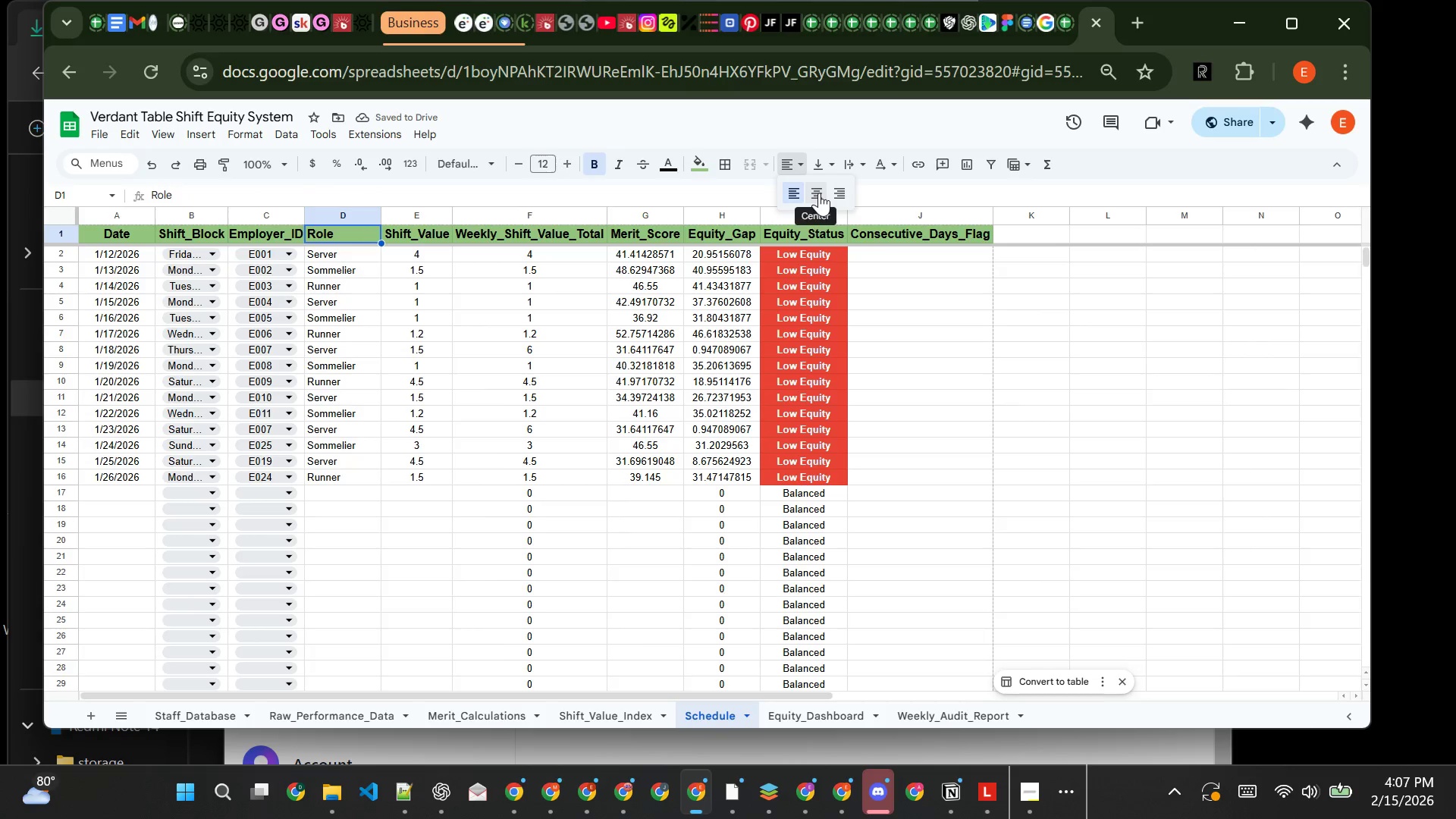 
left_click([819, 193])
 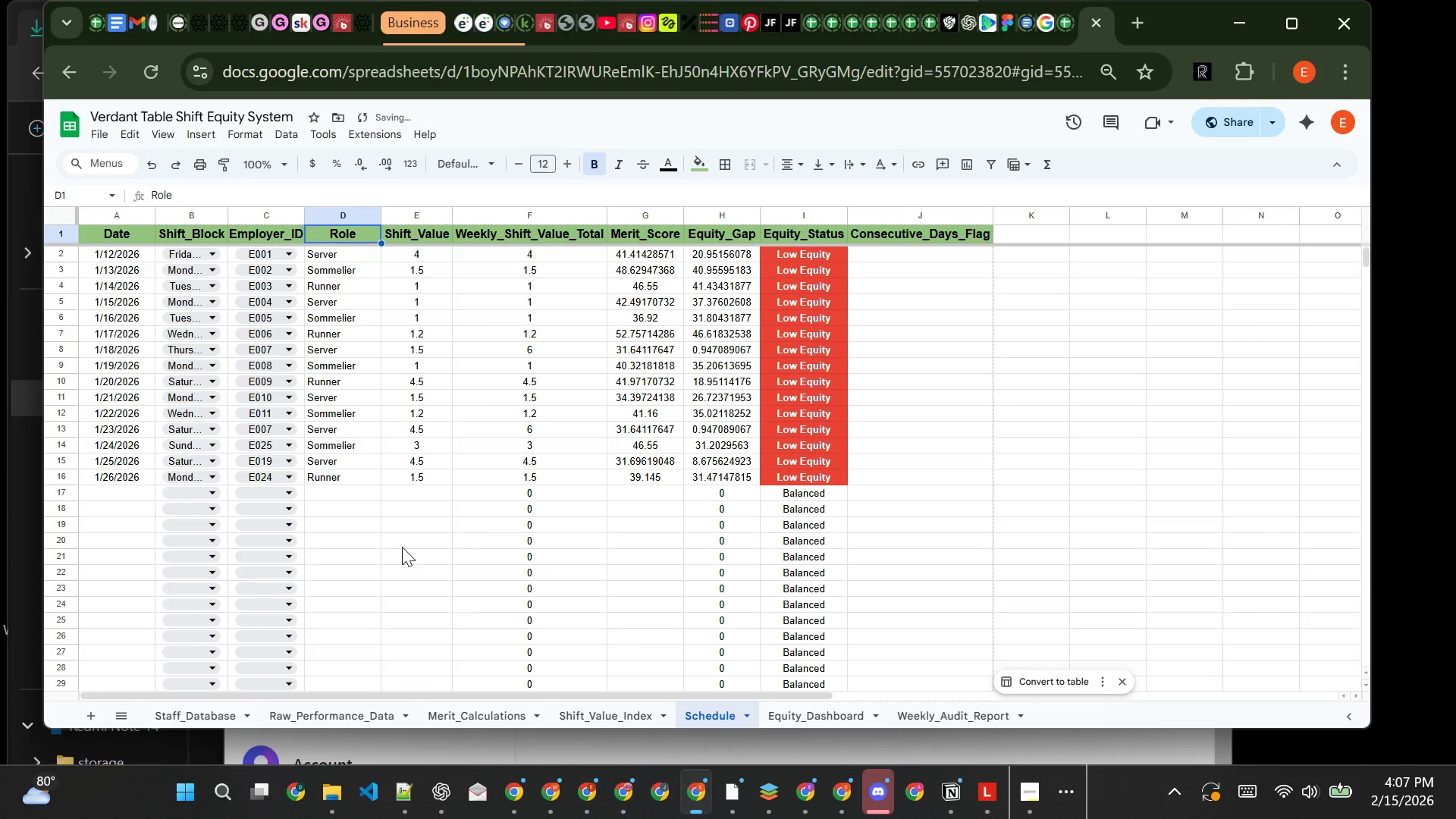 
left_click([402, 547])
 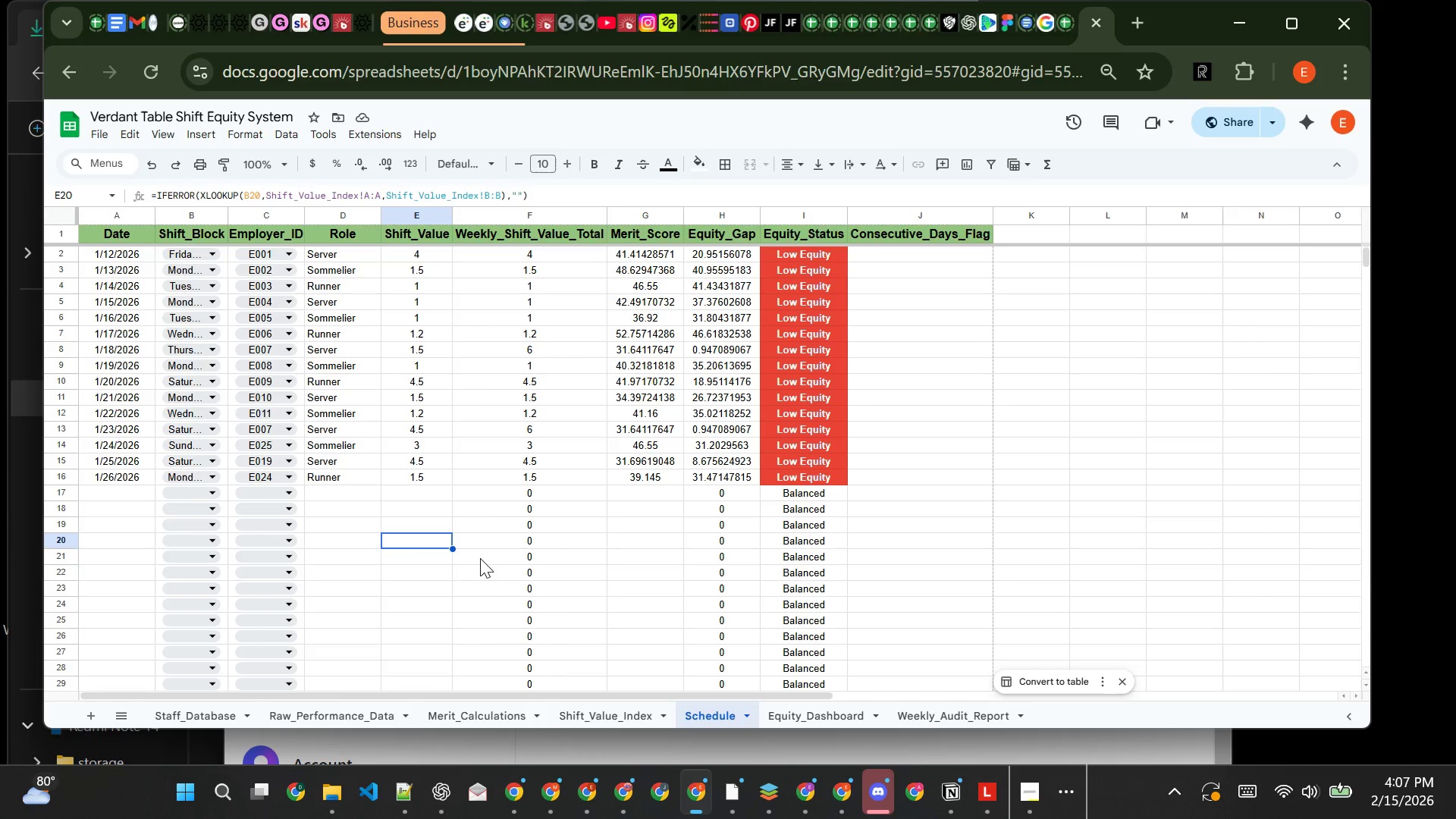 
wait(15.89)
 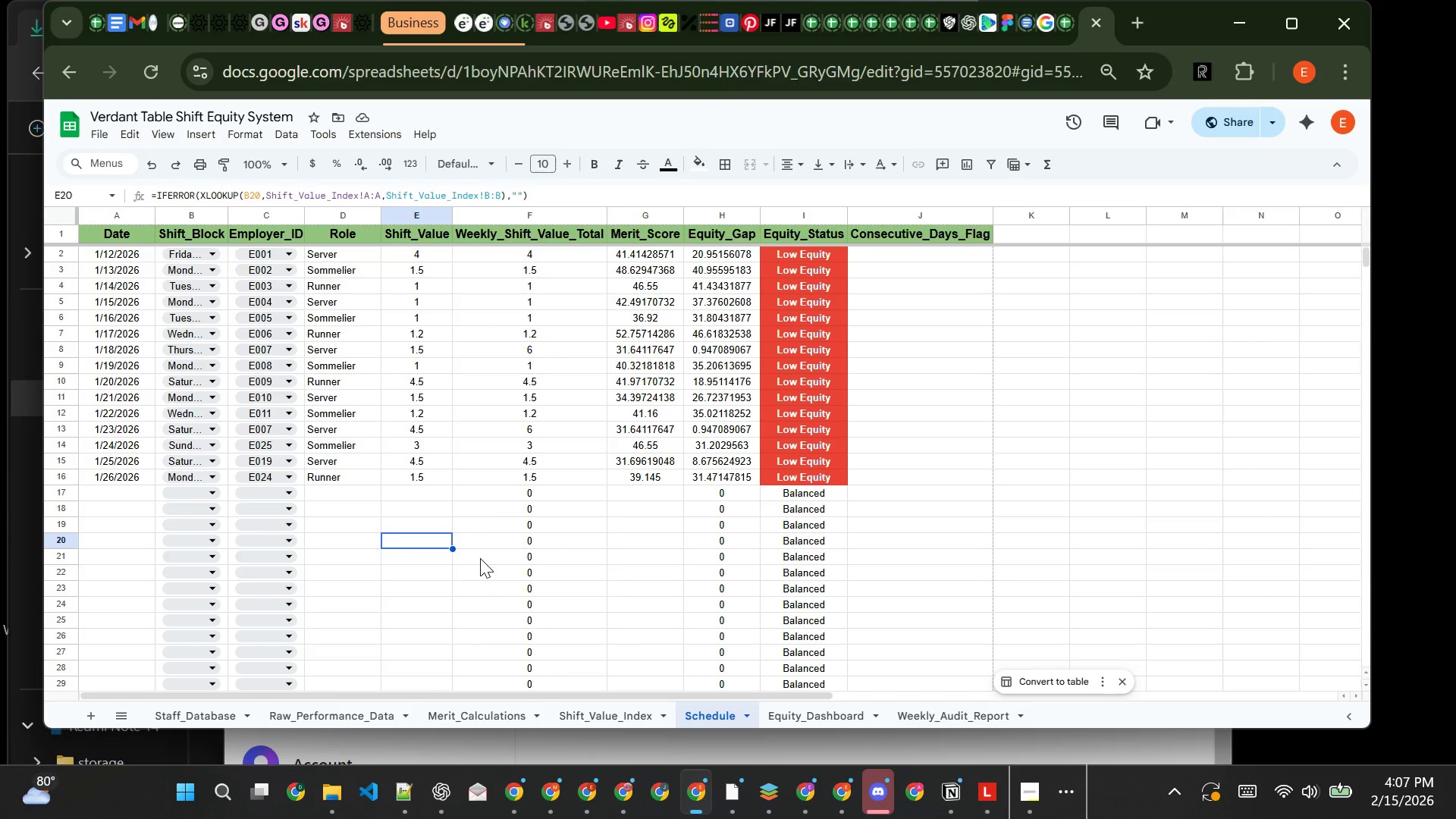 
left_click_drag(start_coordinate=[226, 215], to_coordinate=[246, 215])
 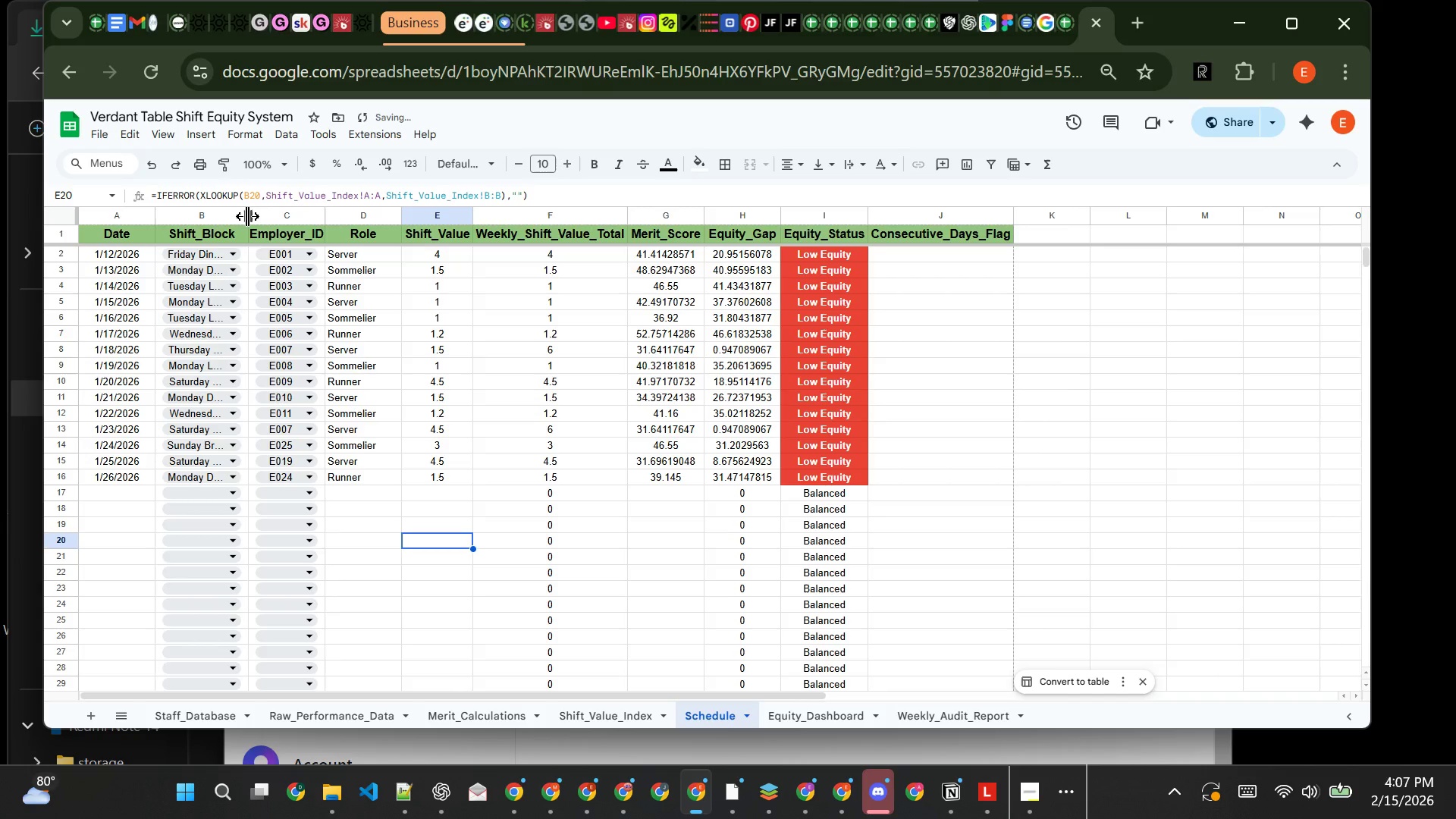 
left_click_drag(start_coordinate=[247, 216], to_coordinate=[291, 217])
 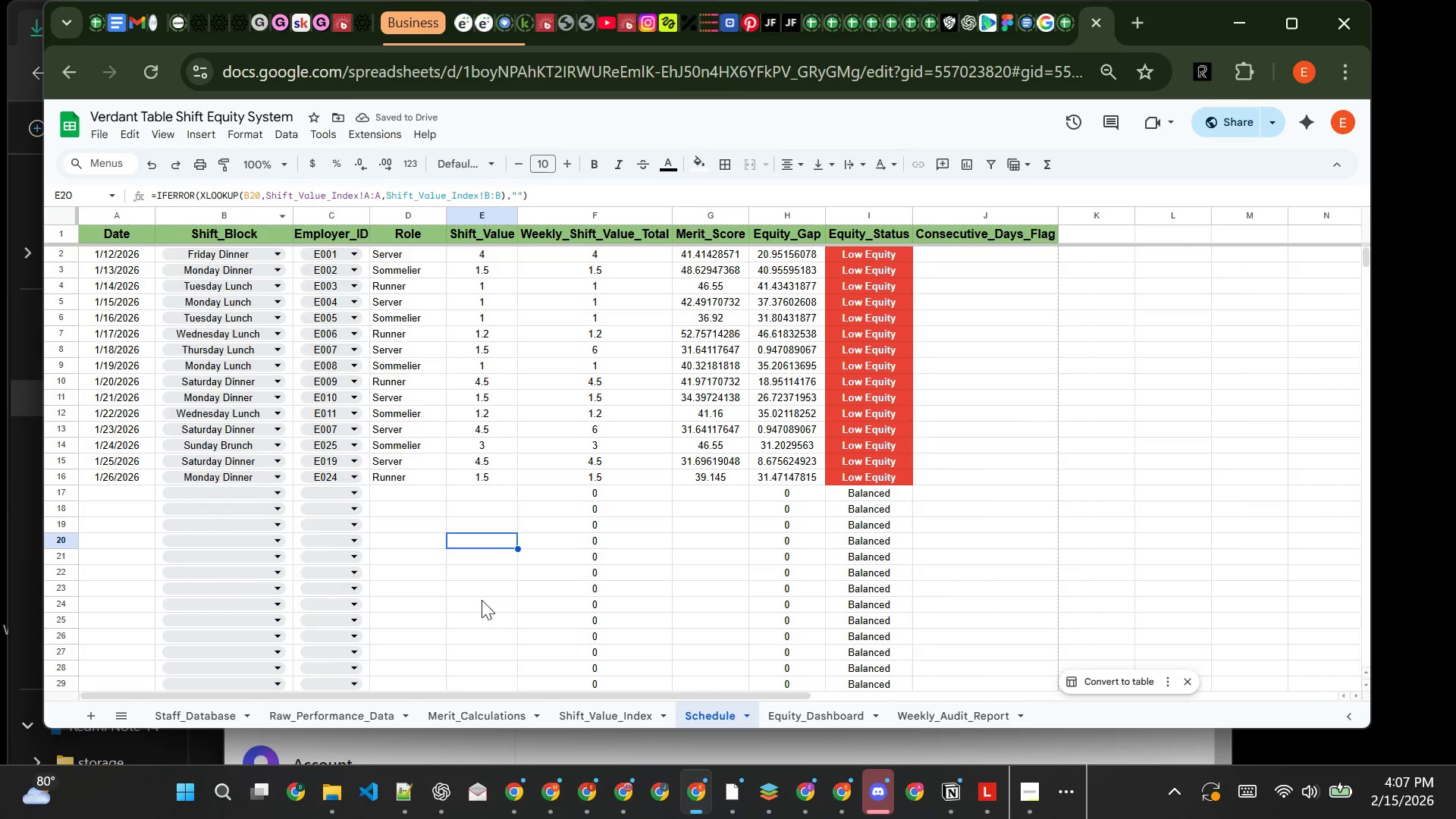 
left_click([482, 600])
 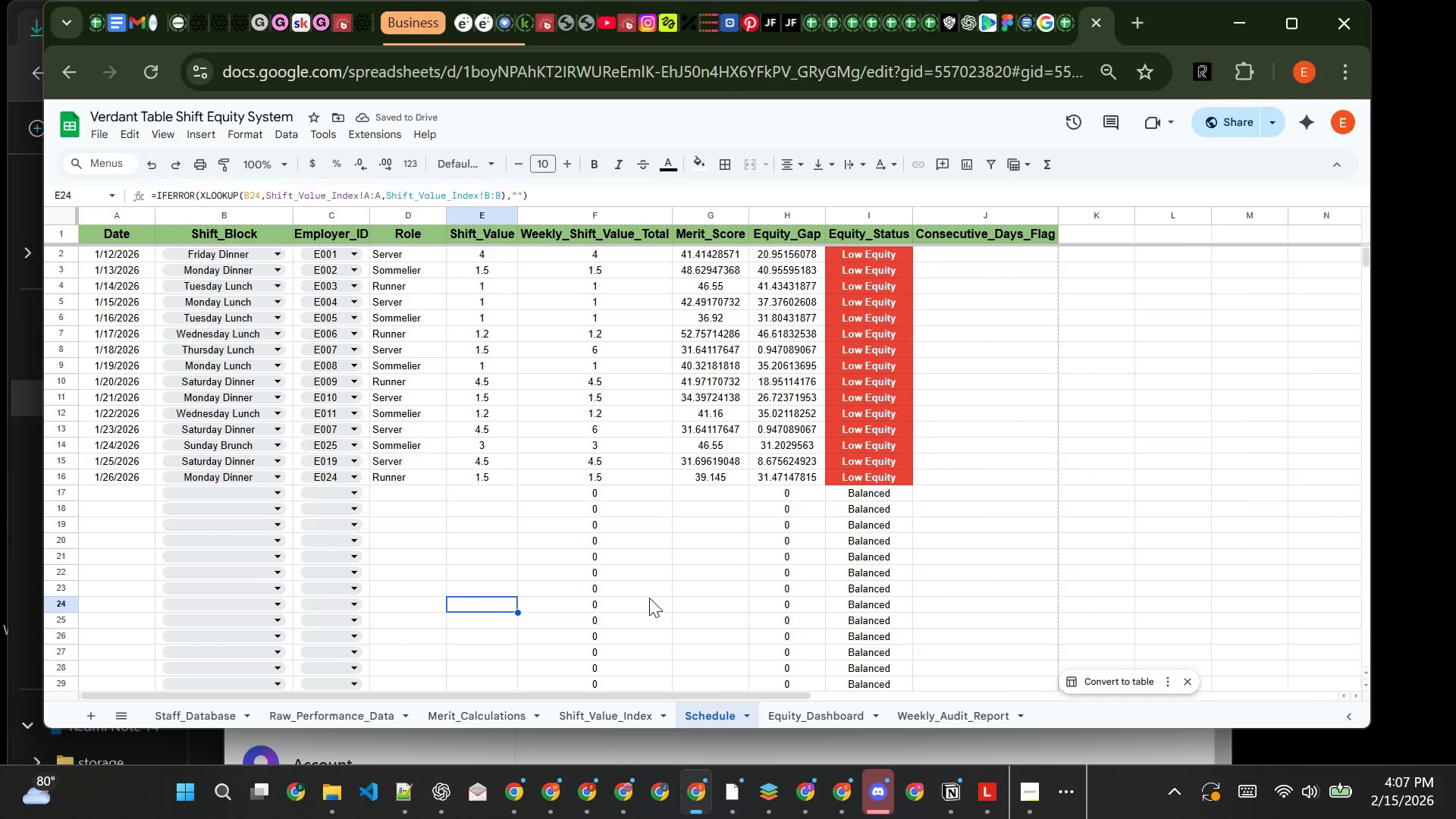 
mouse_move([714, 585])
 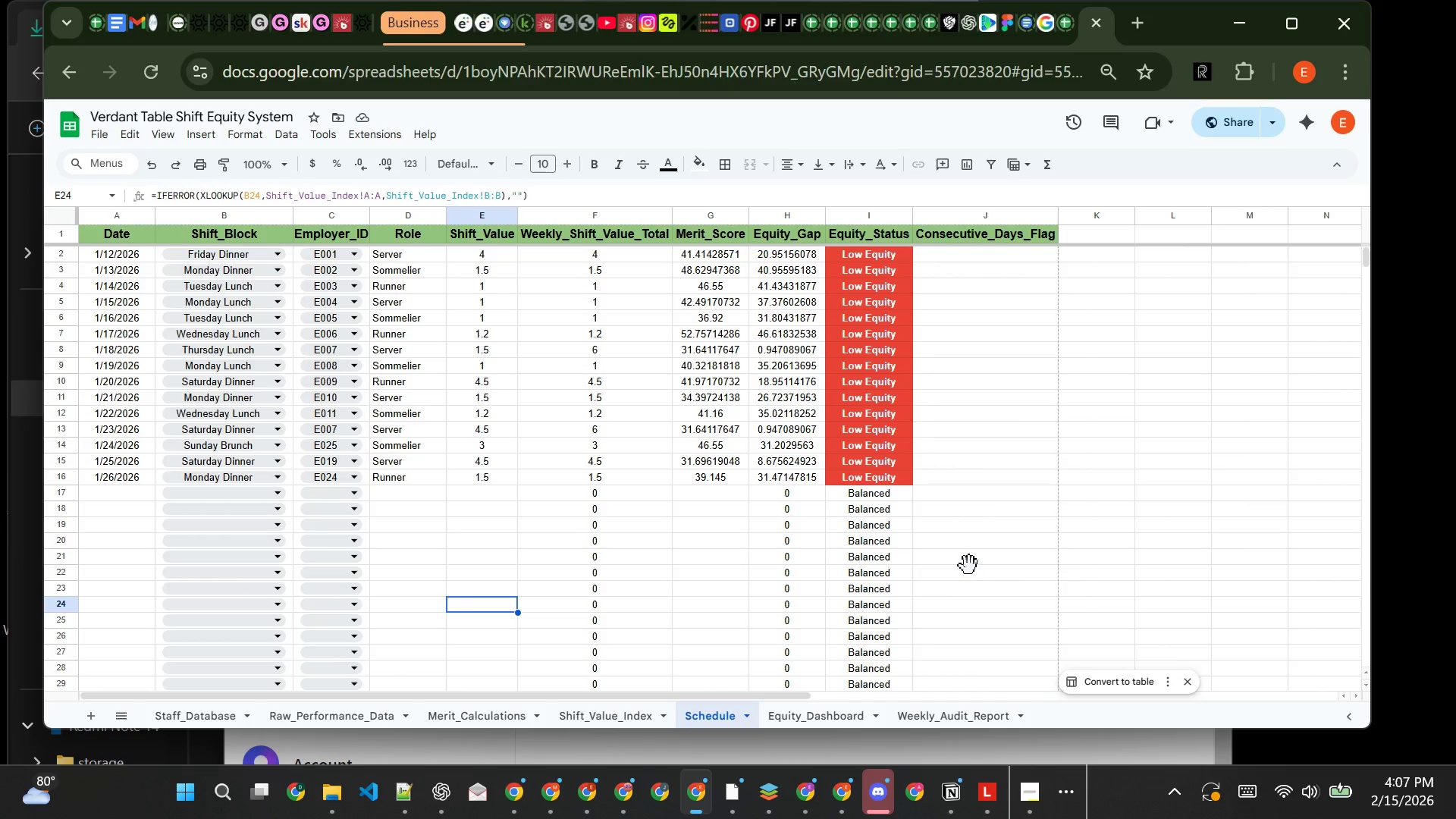 
left_click([969, 566])
 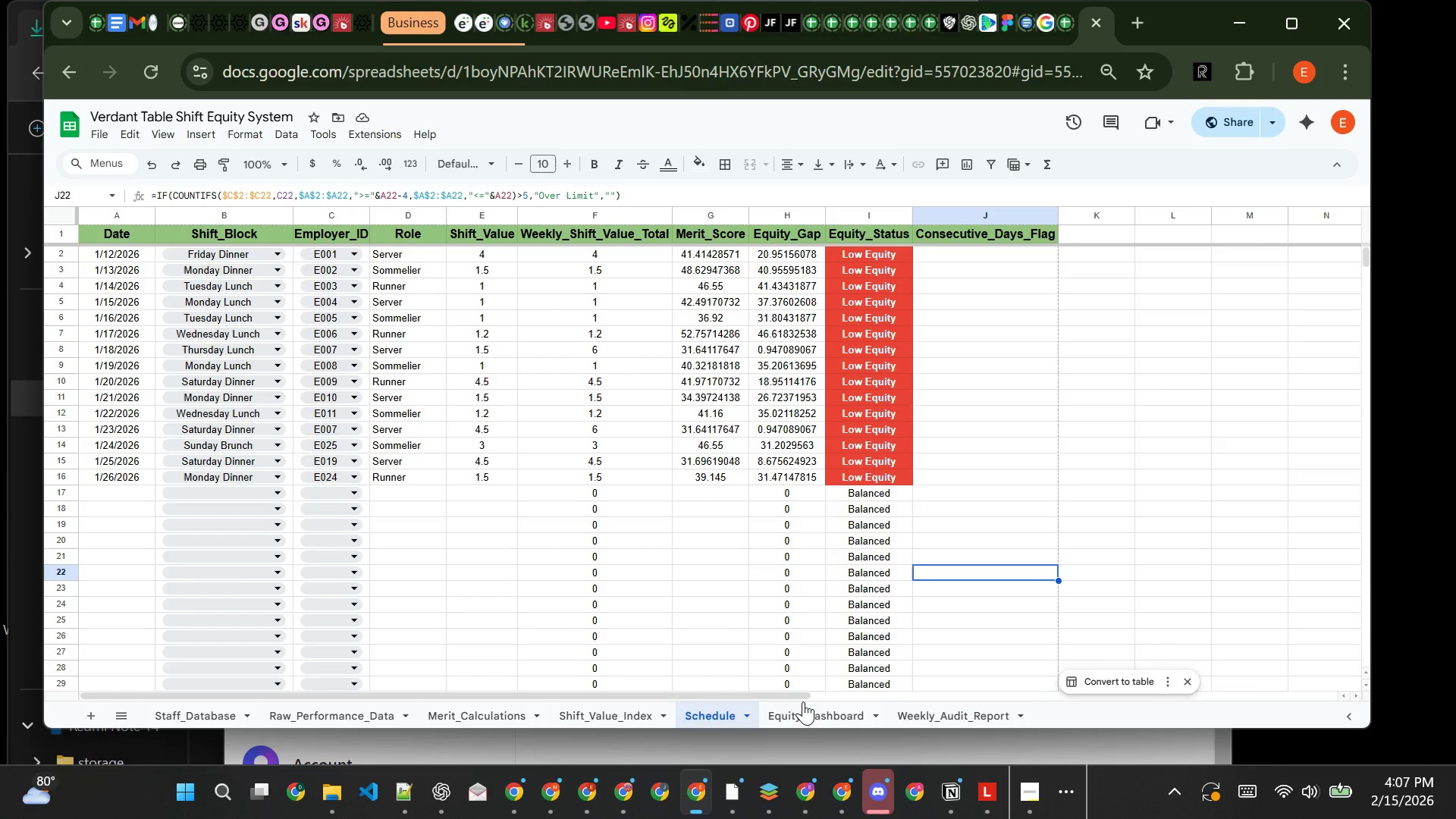 
left_click([803, 708])
 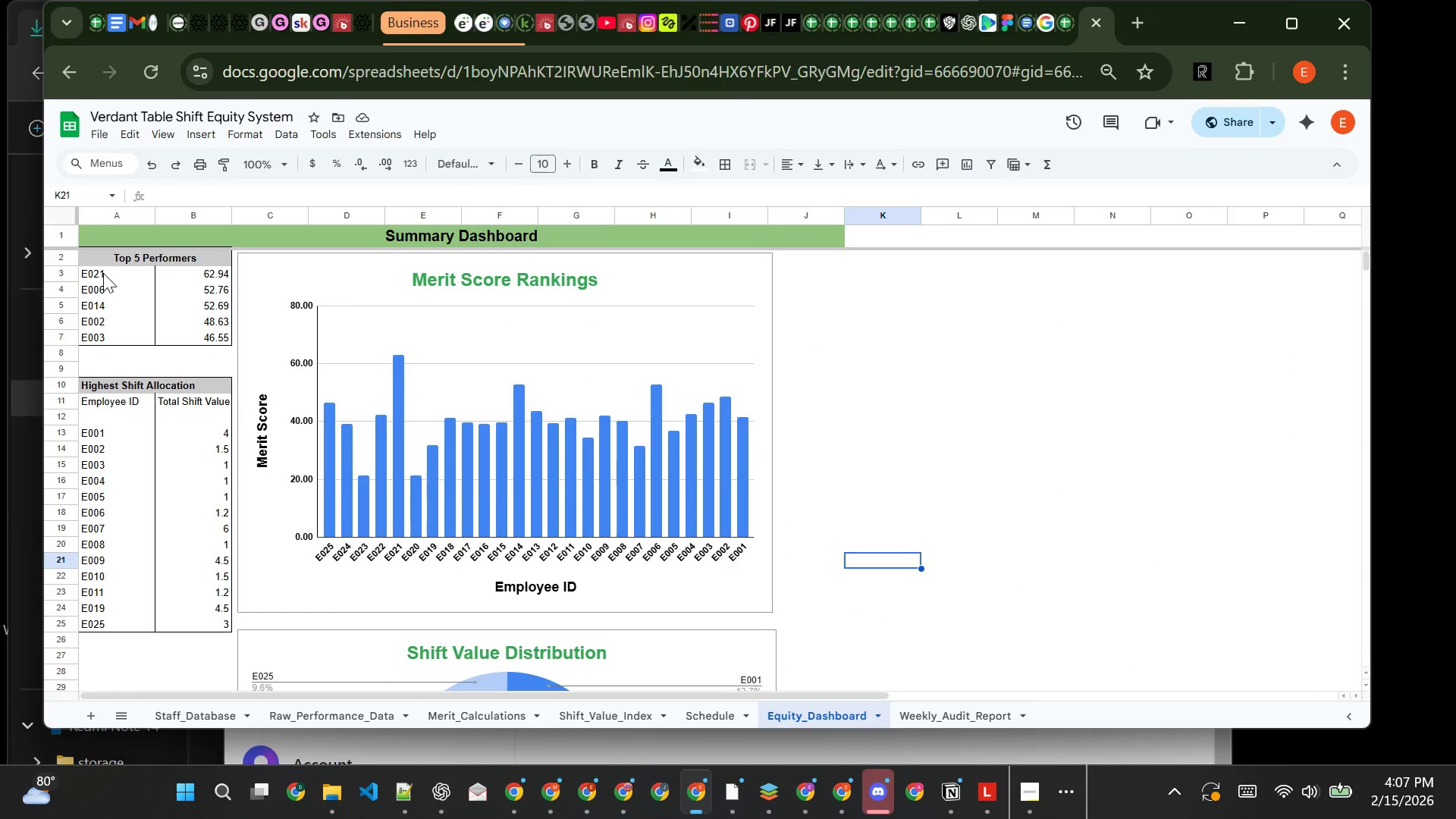 
wait(10.61)
 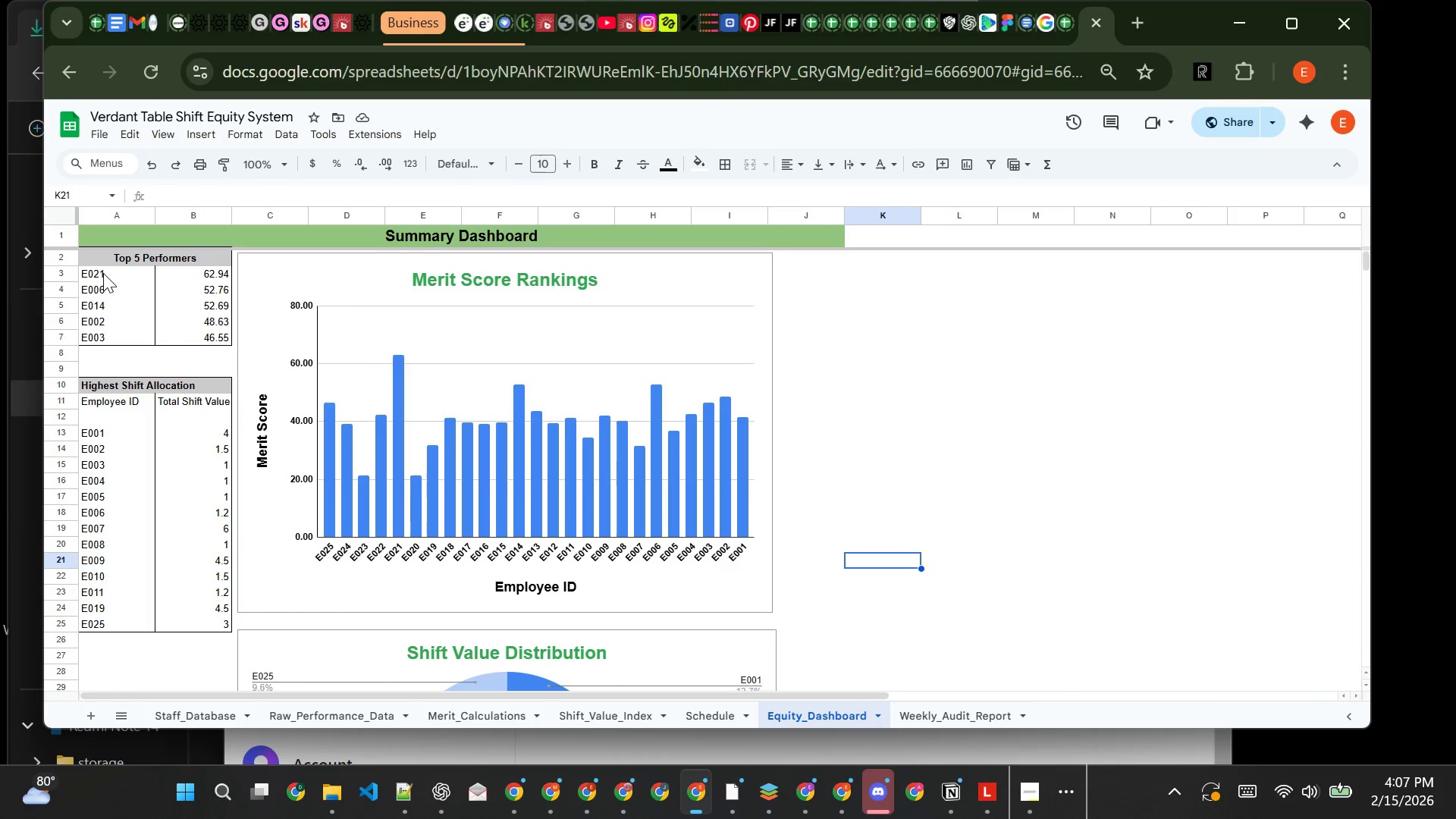 
left_click([200, 276])
 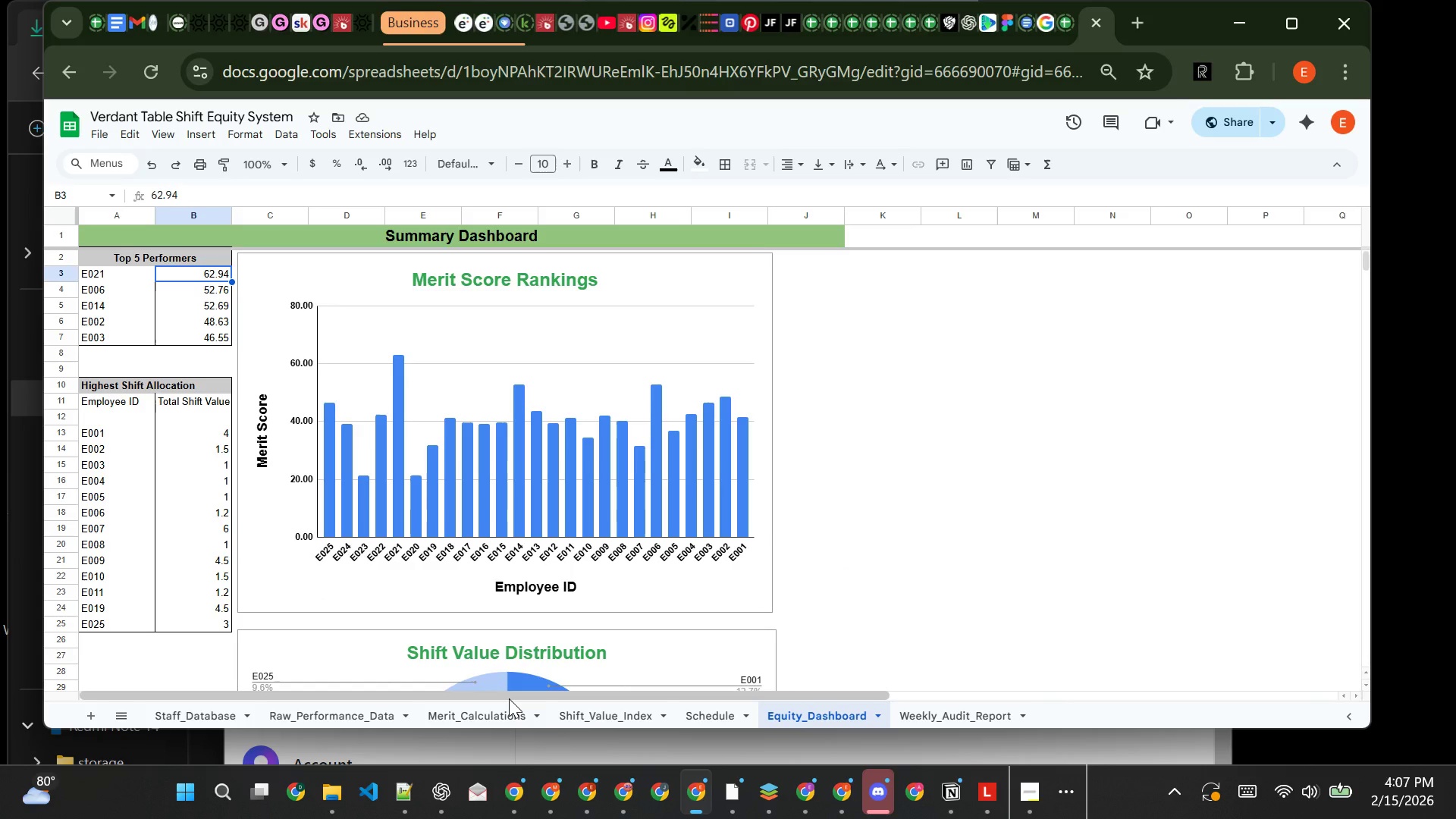 
left_click([502, 708])
 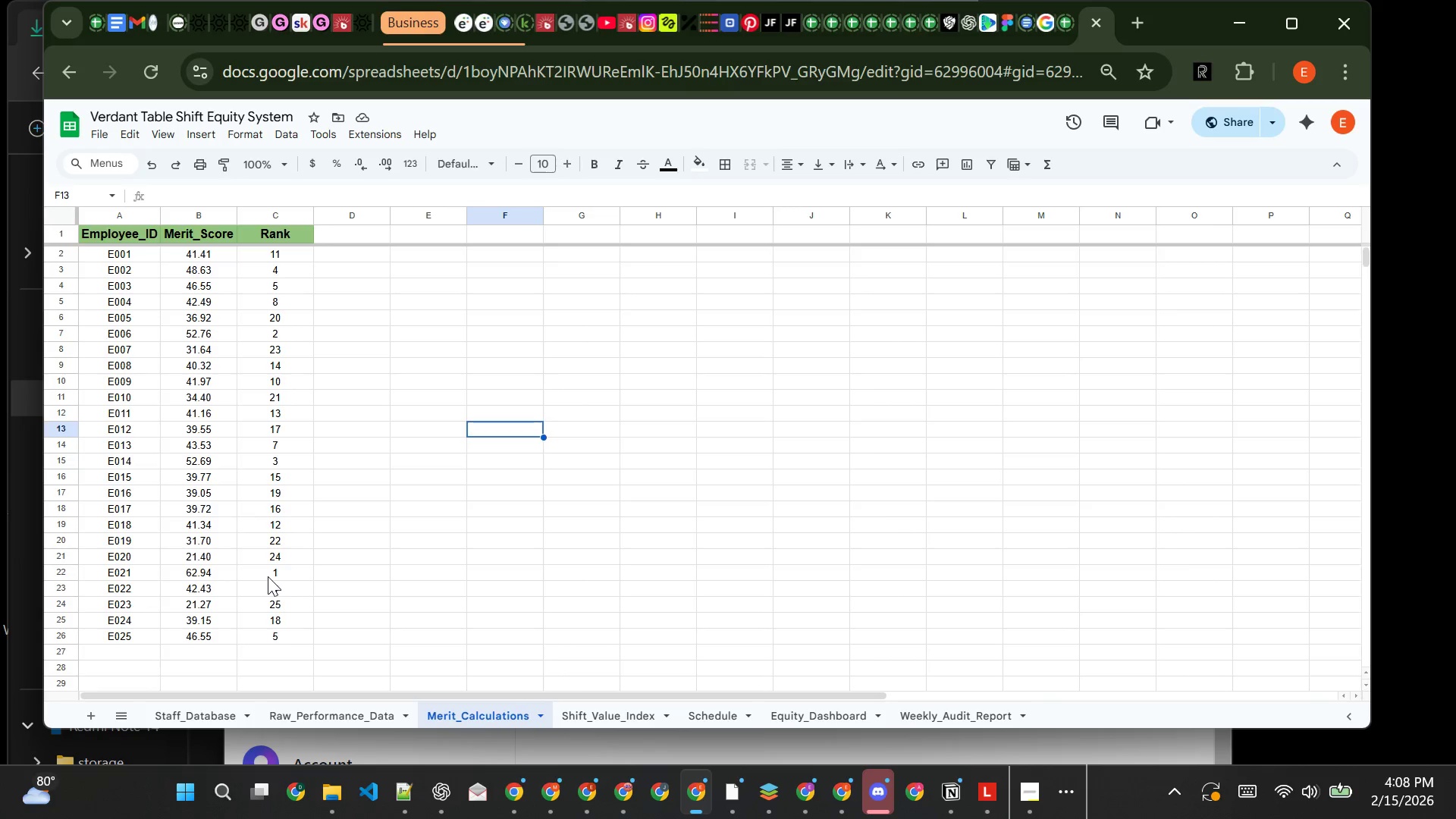 
wait(10.52)
 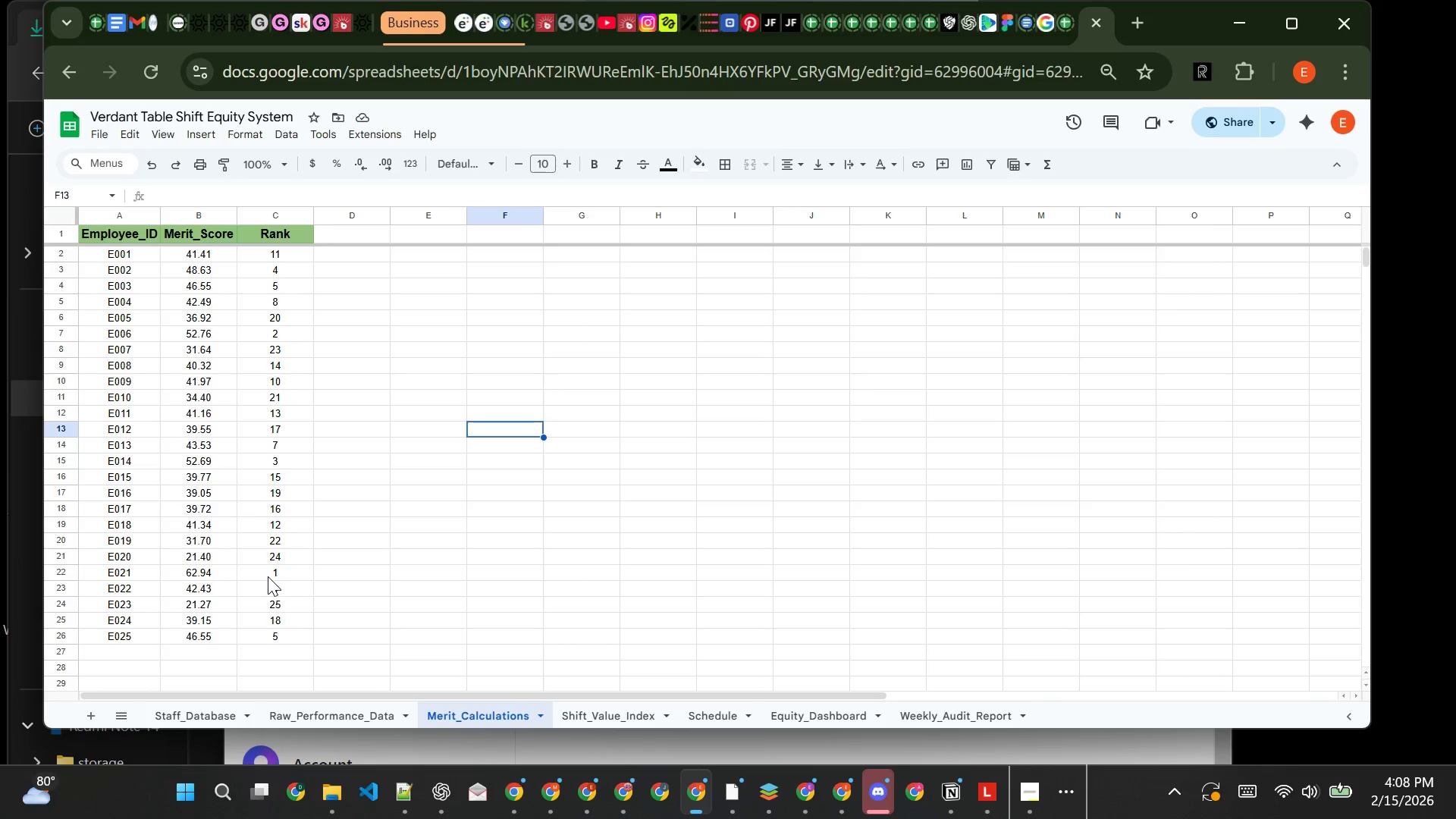 
left_click([298, 701])
 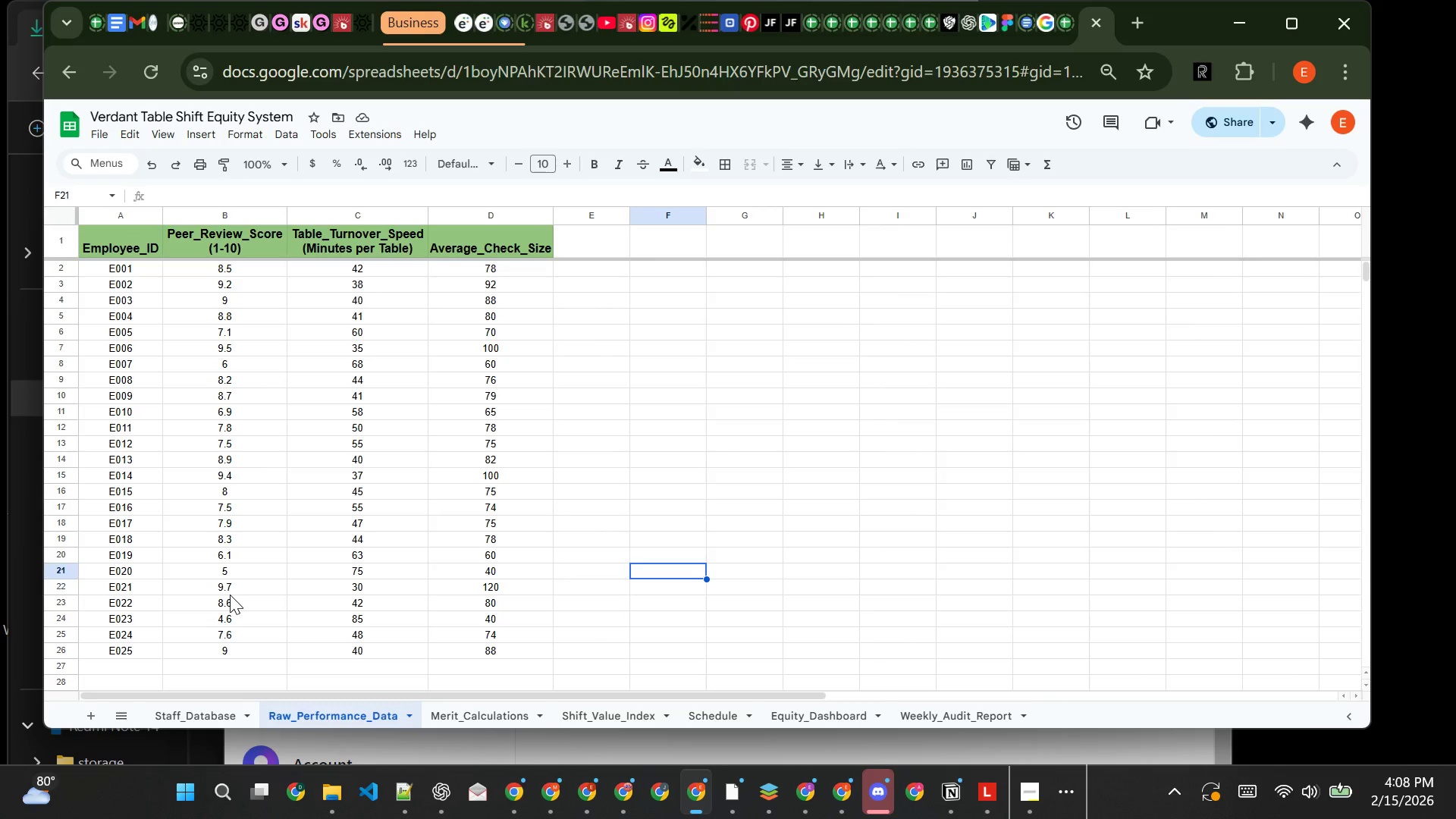 
wait(16.56)
 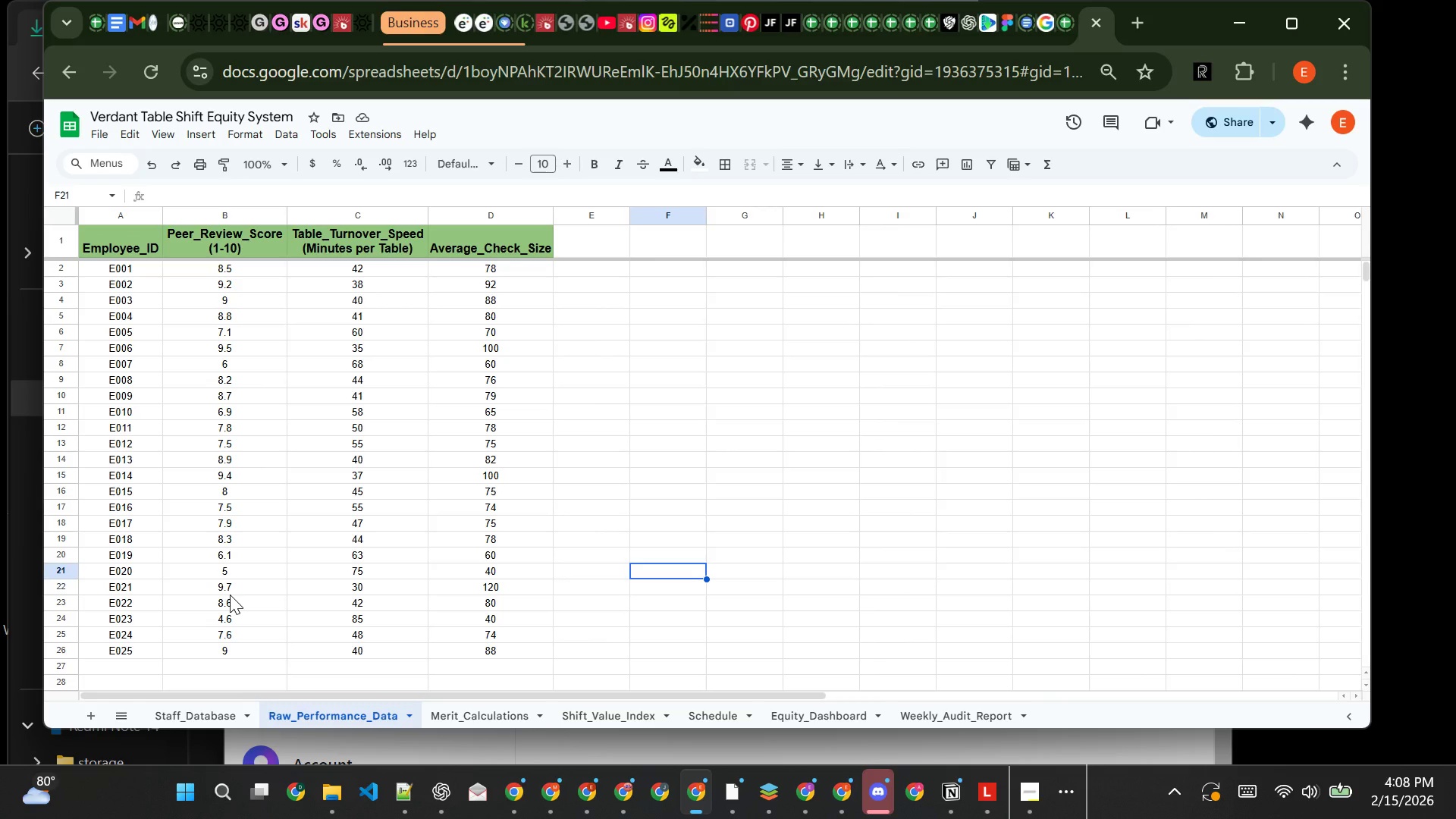 
left_click([234, 617])
 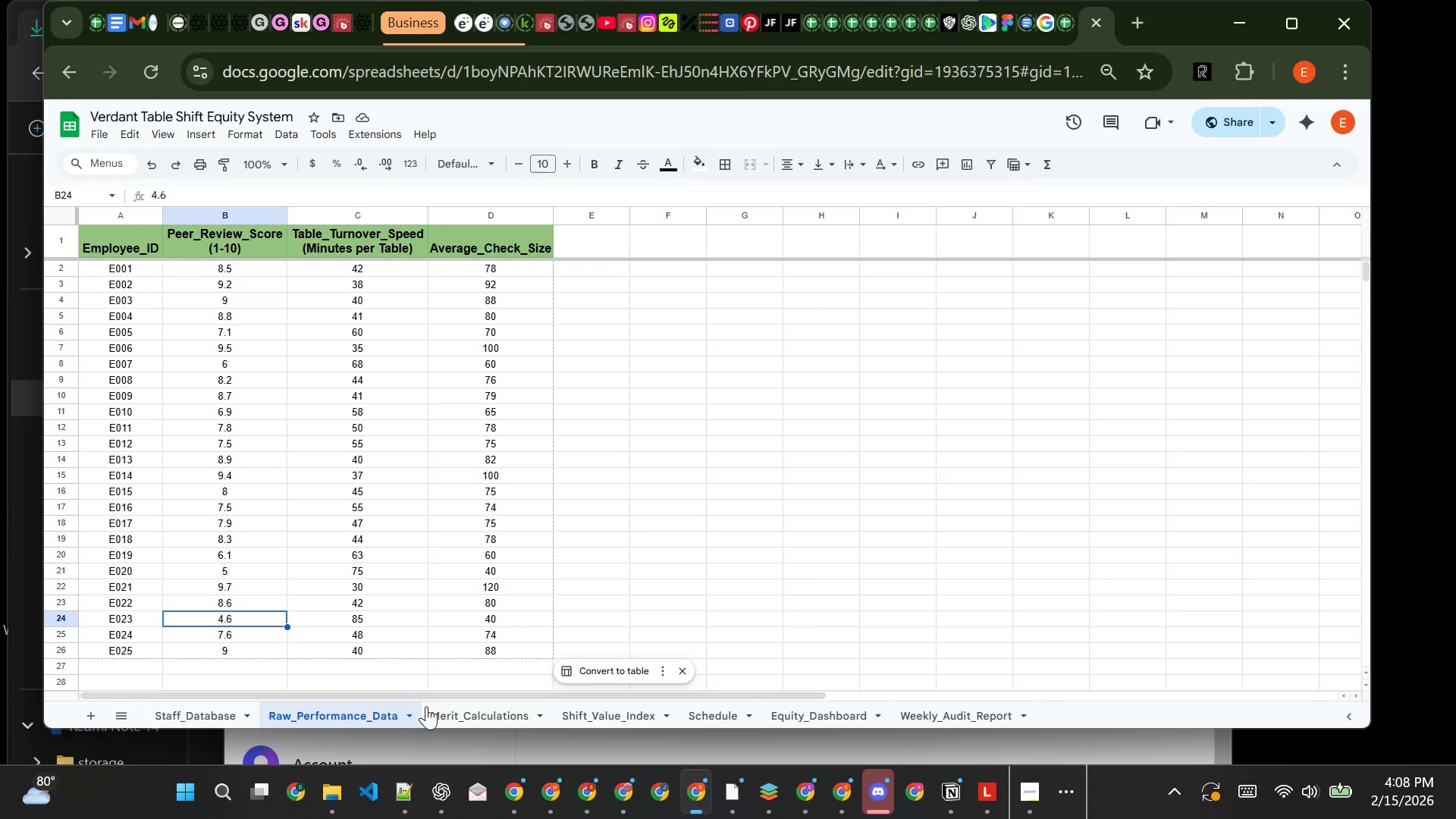 
left_click([485, 708])
 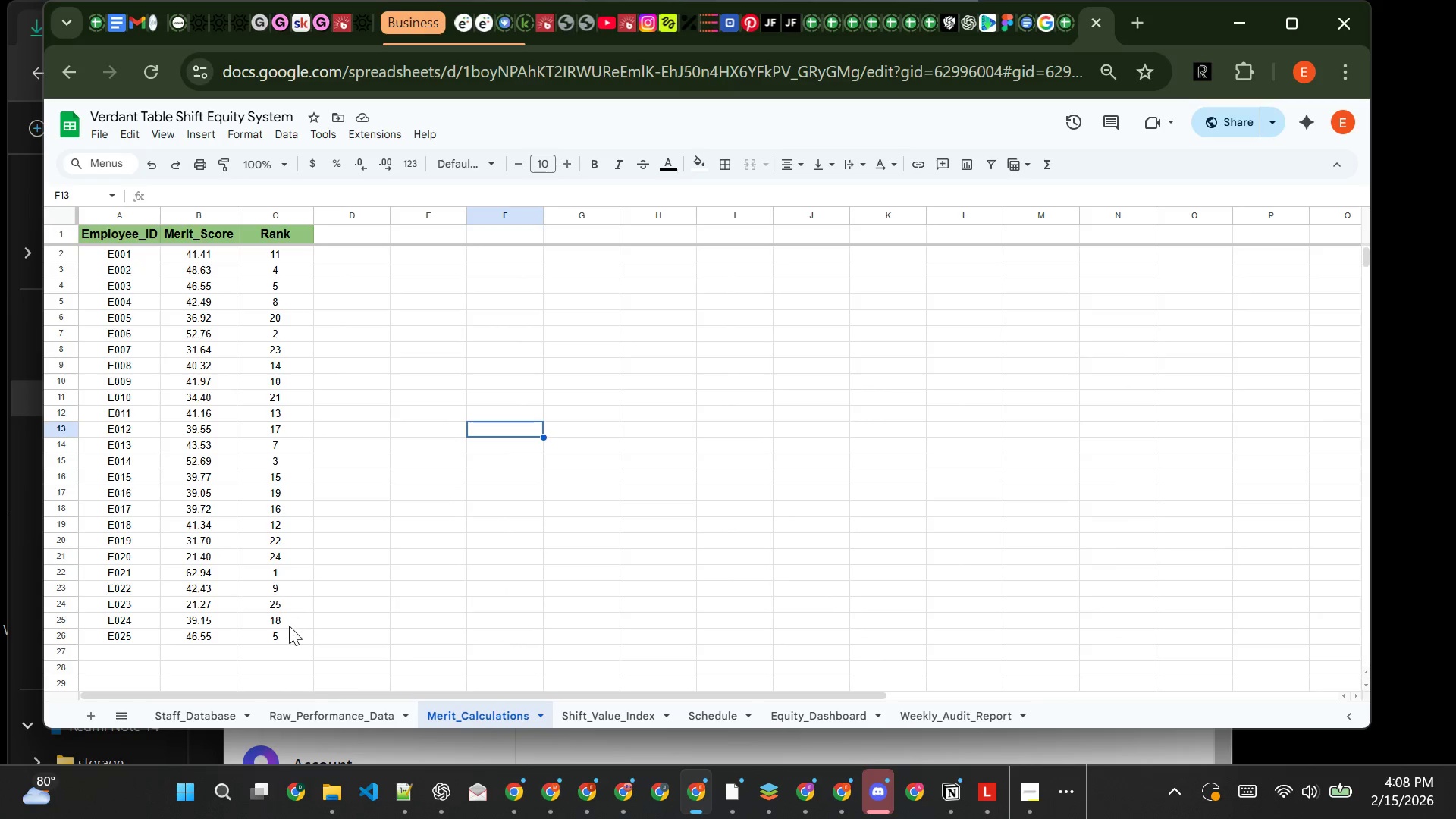 
left_click([316, 719])
 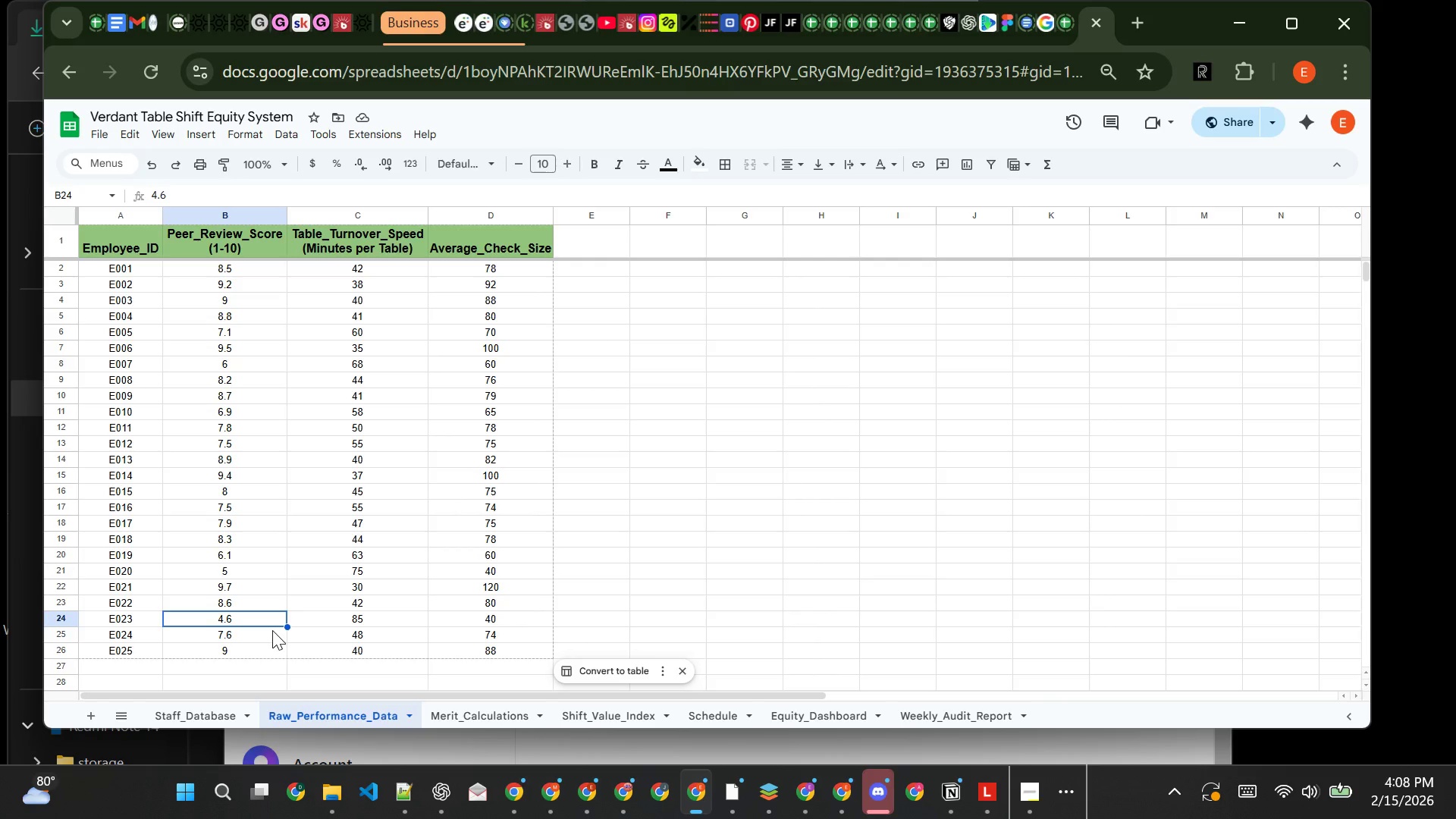 
key(1)
 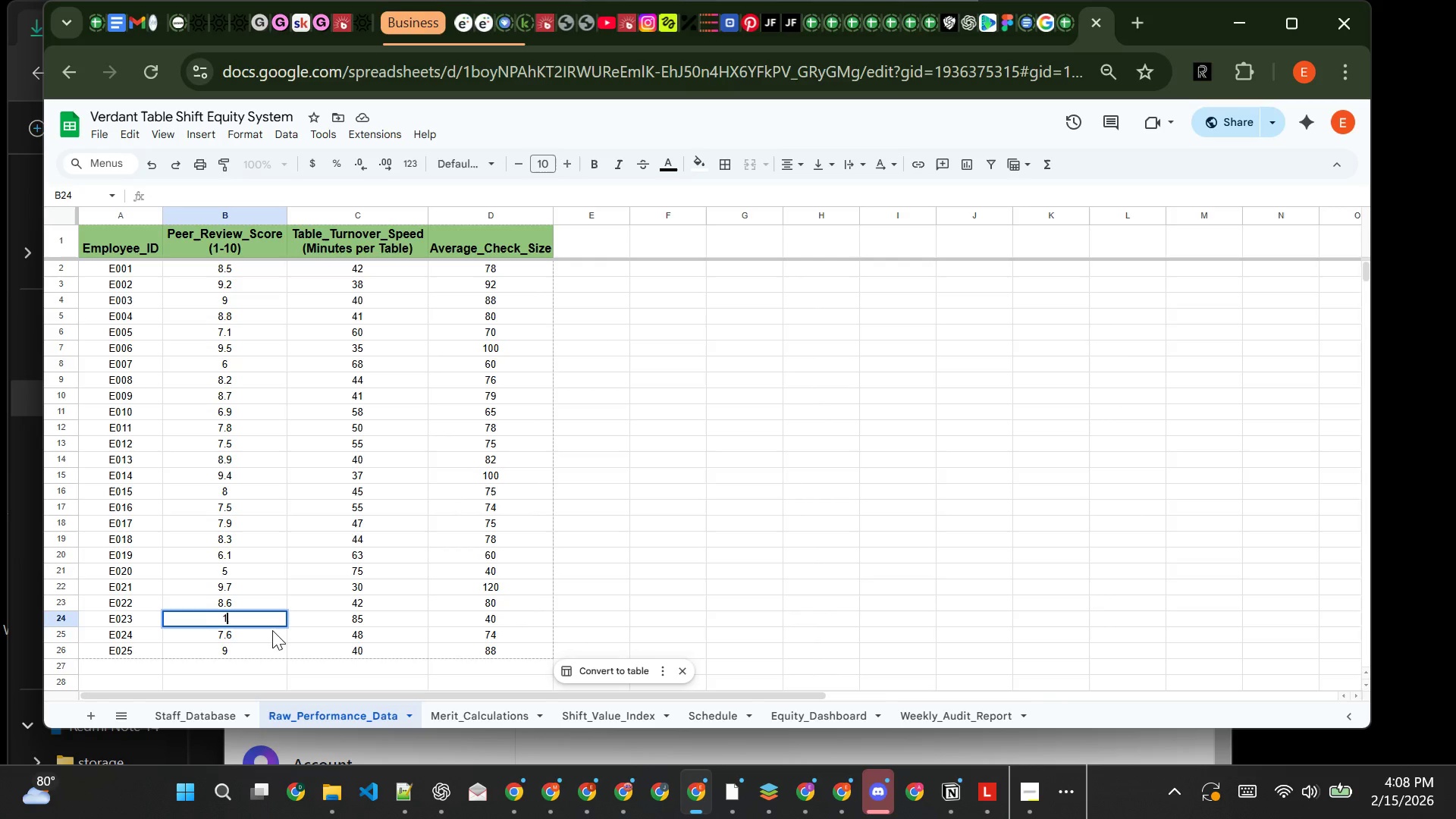 
key(Period)
 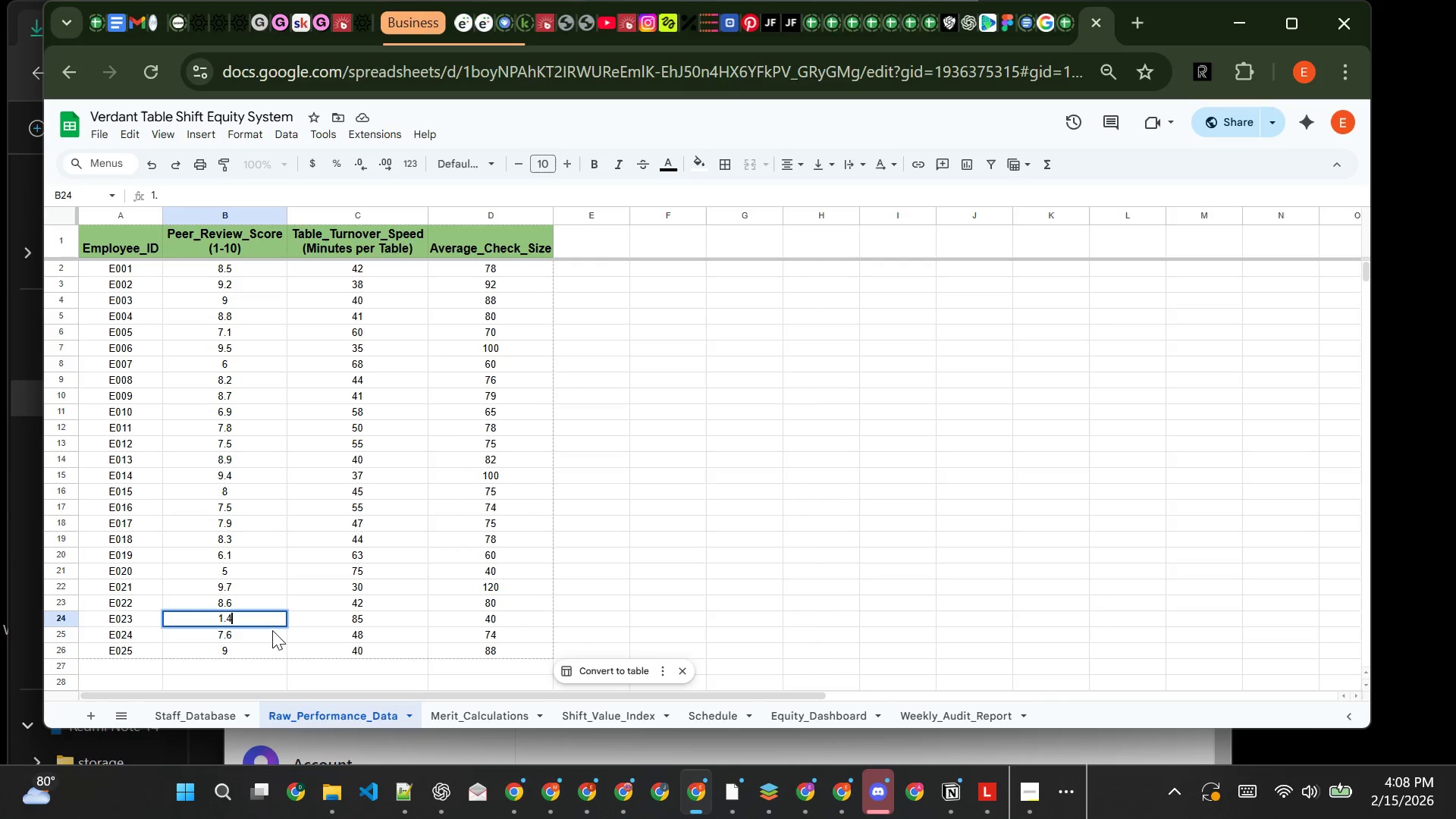 
key(4)
 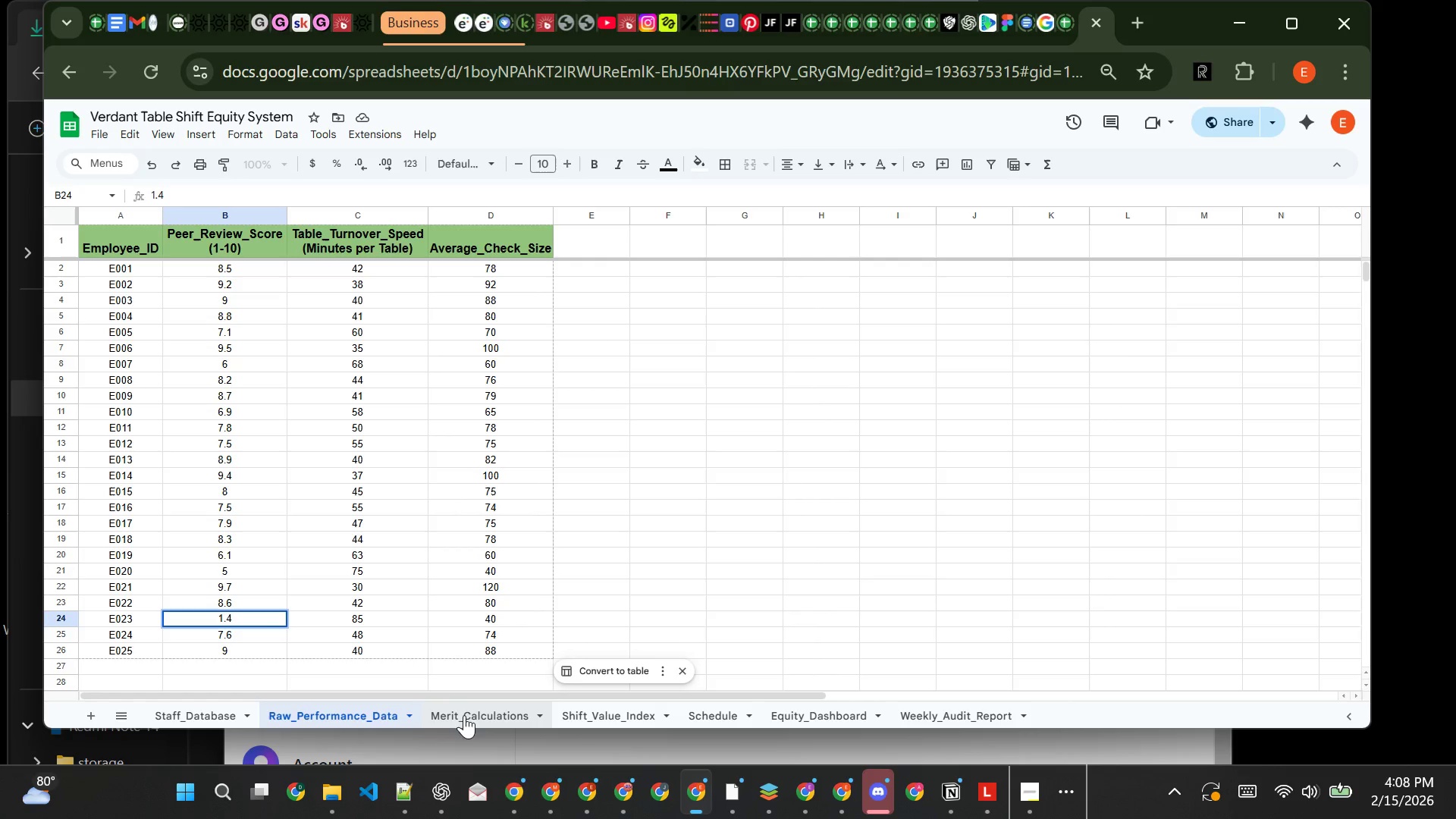 
left_click([465, 715])
 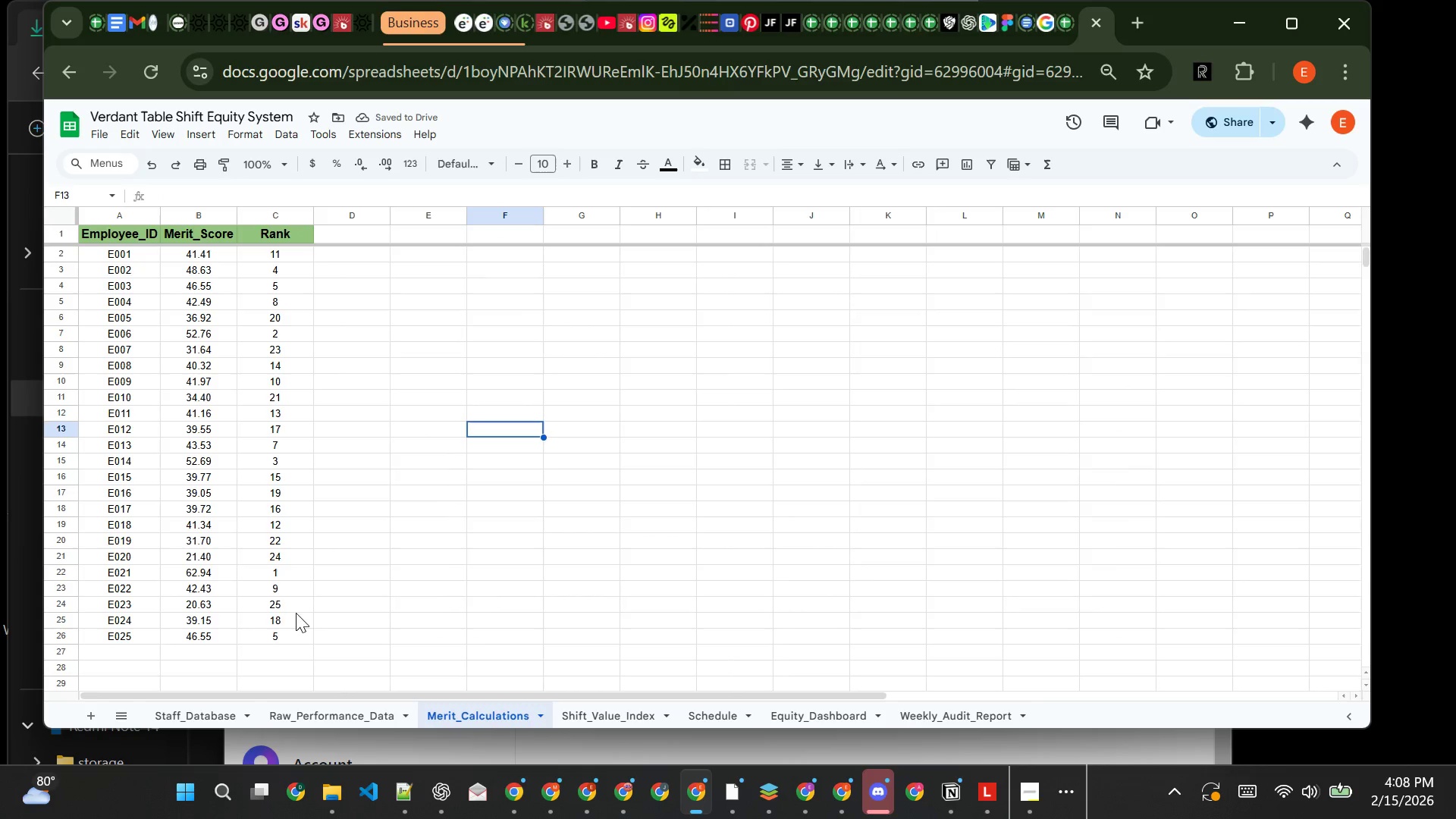 
left_click([314, 714])
 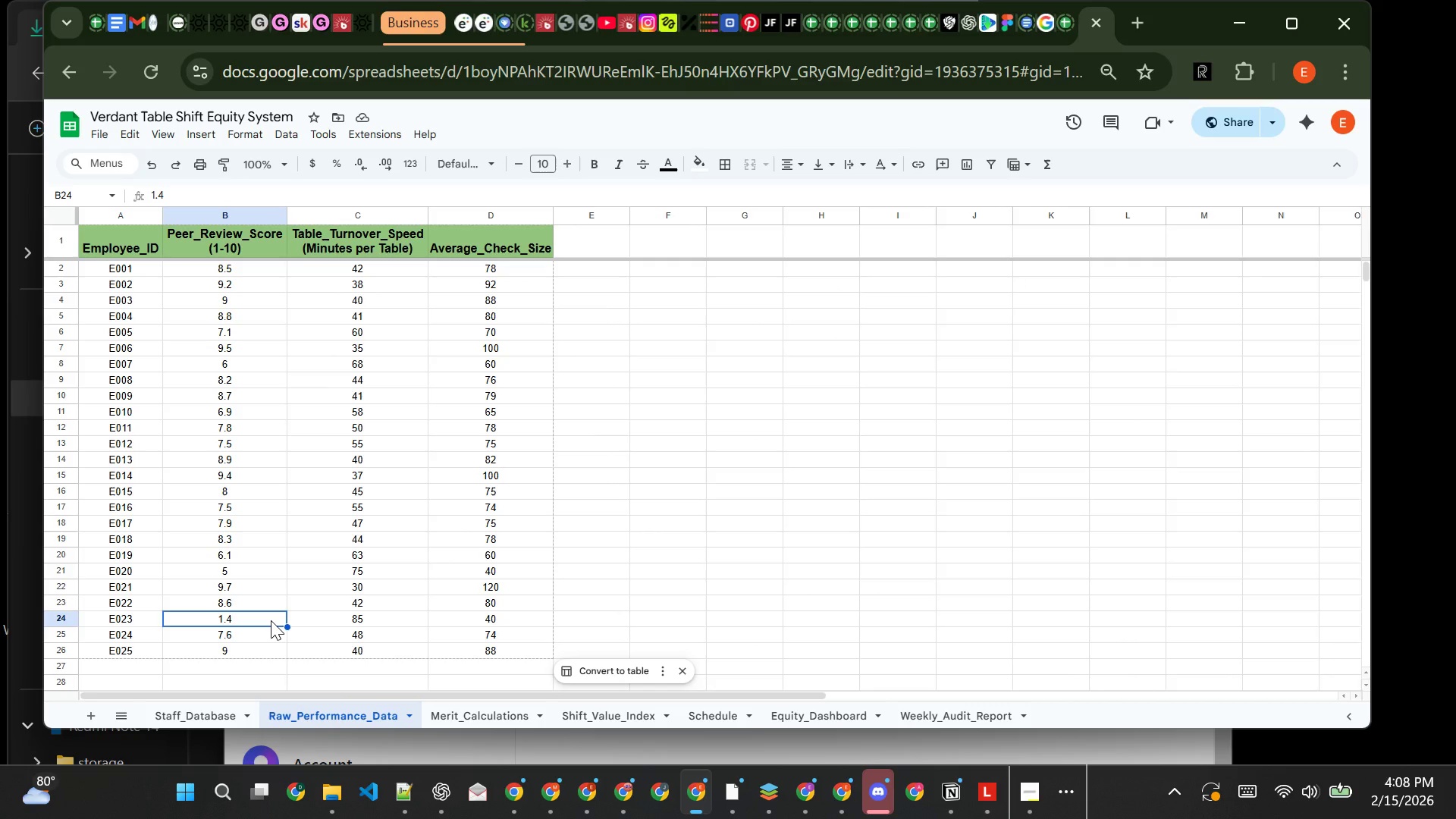 
key(4)
 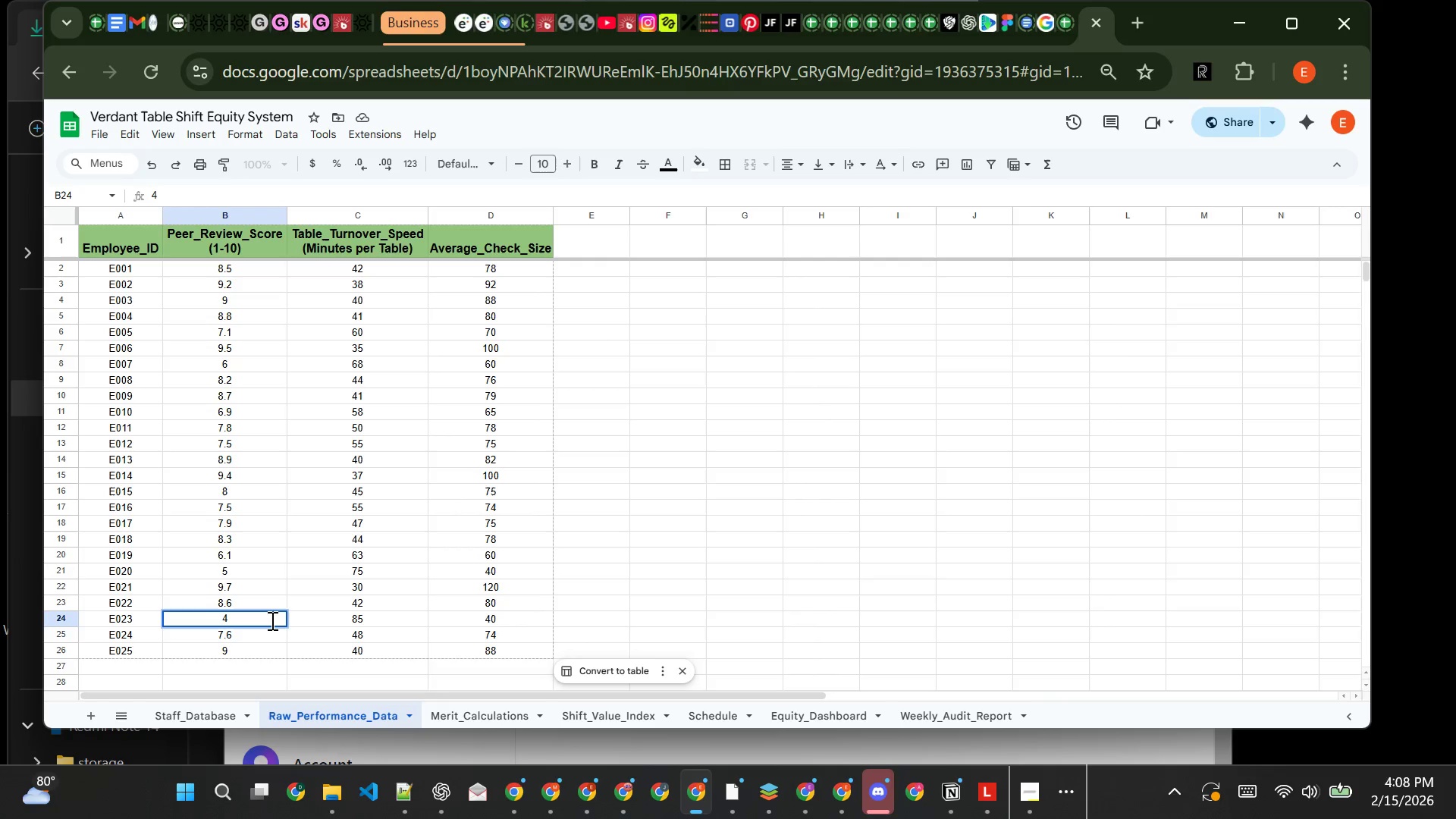 
key(Period)
 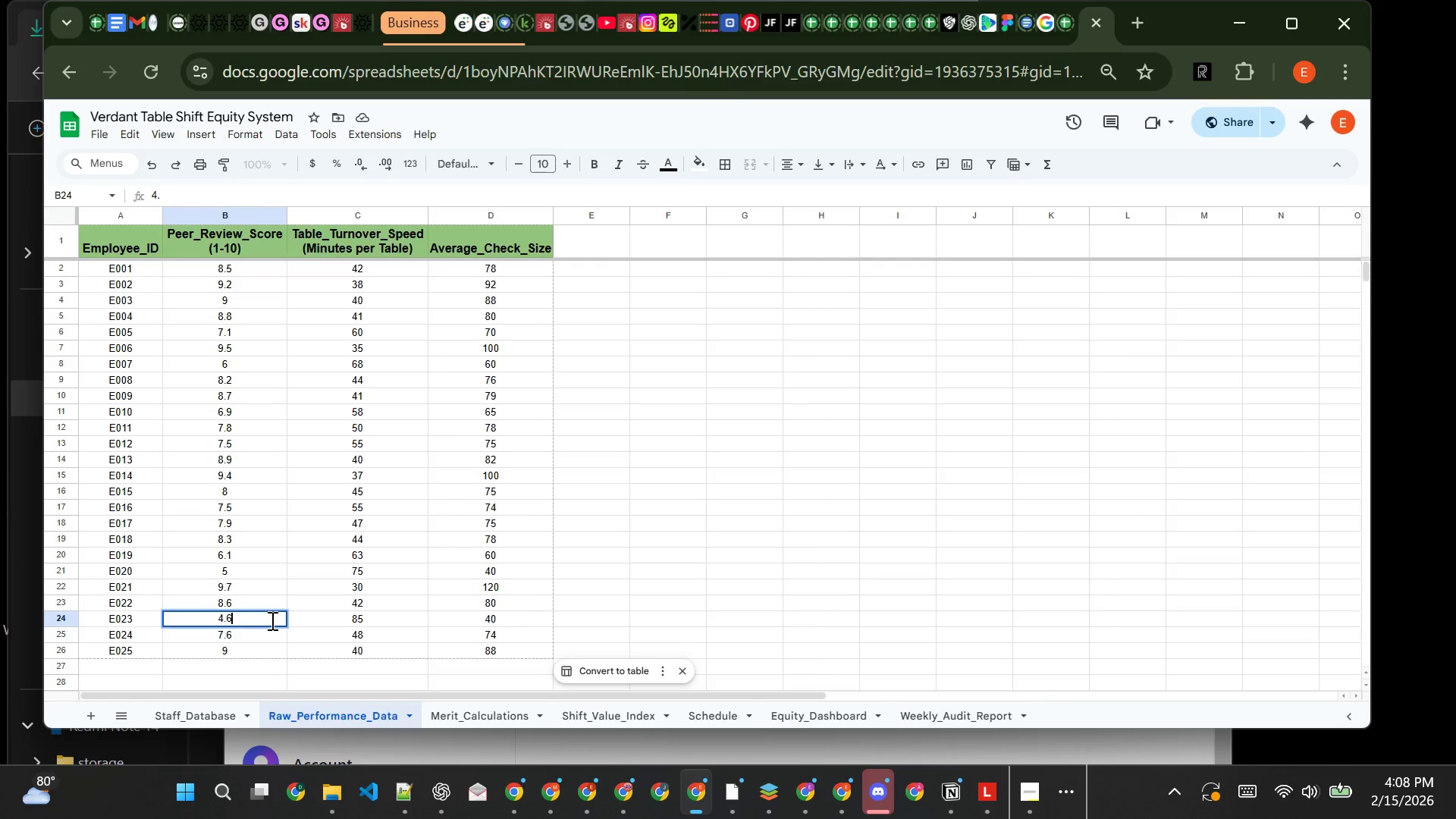 
key(6)
 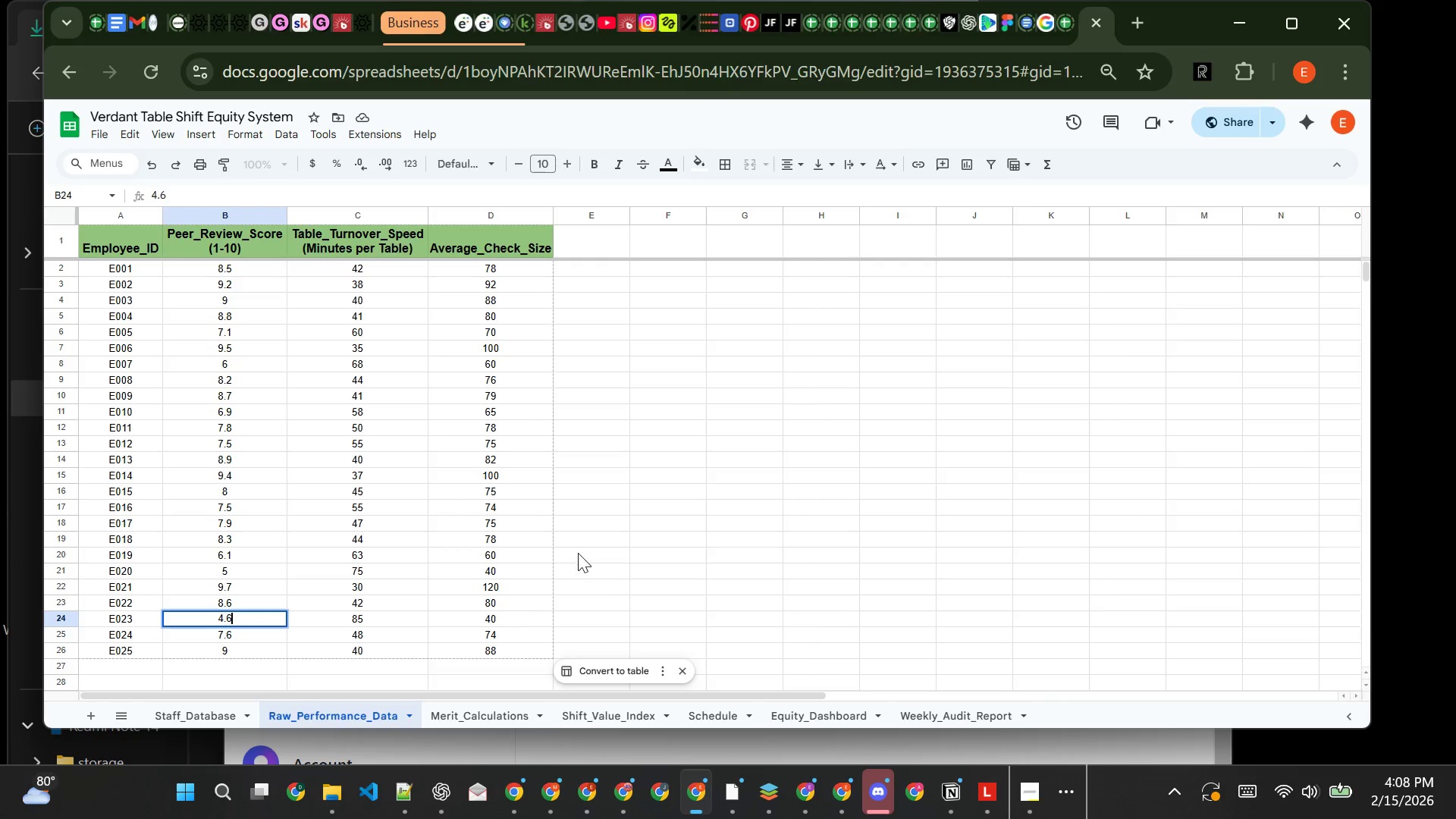 
left_click([626, 562])
 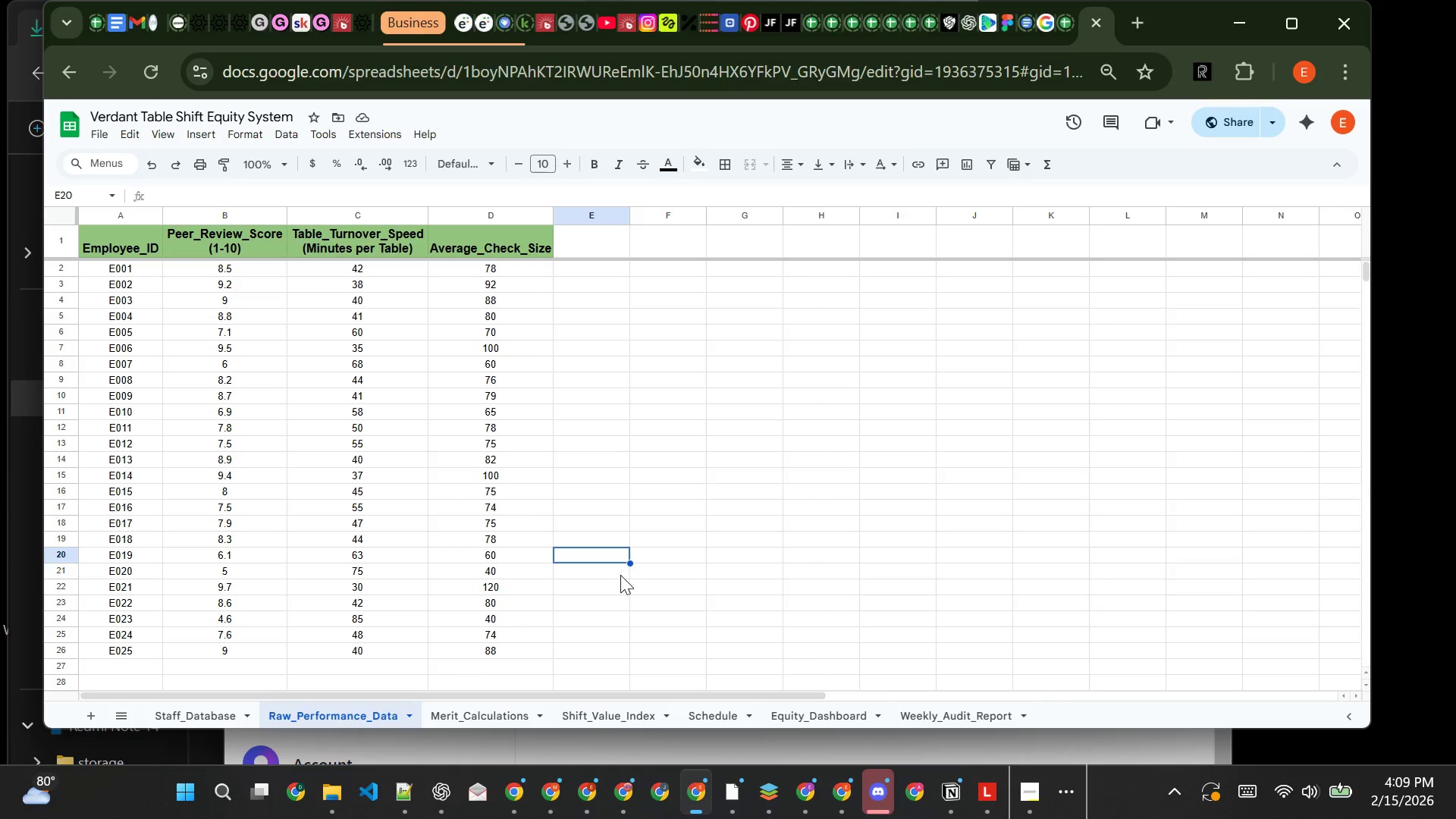 
wait(24.7)
 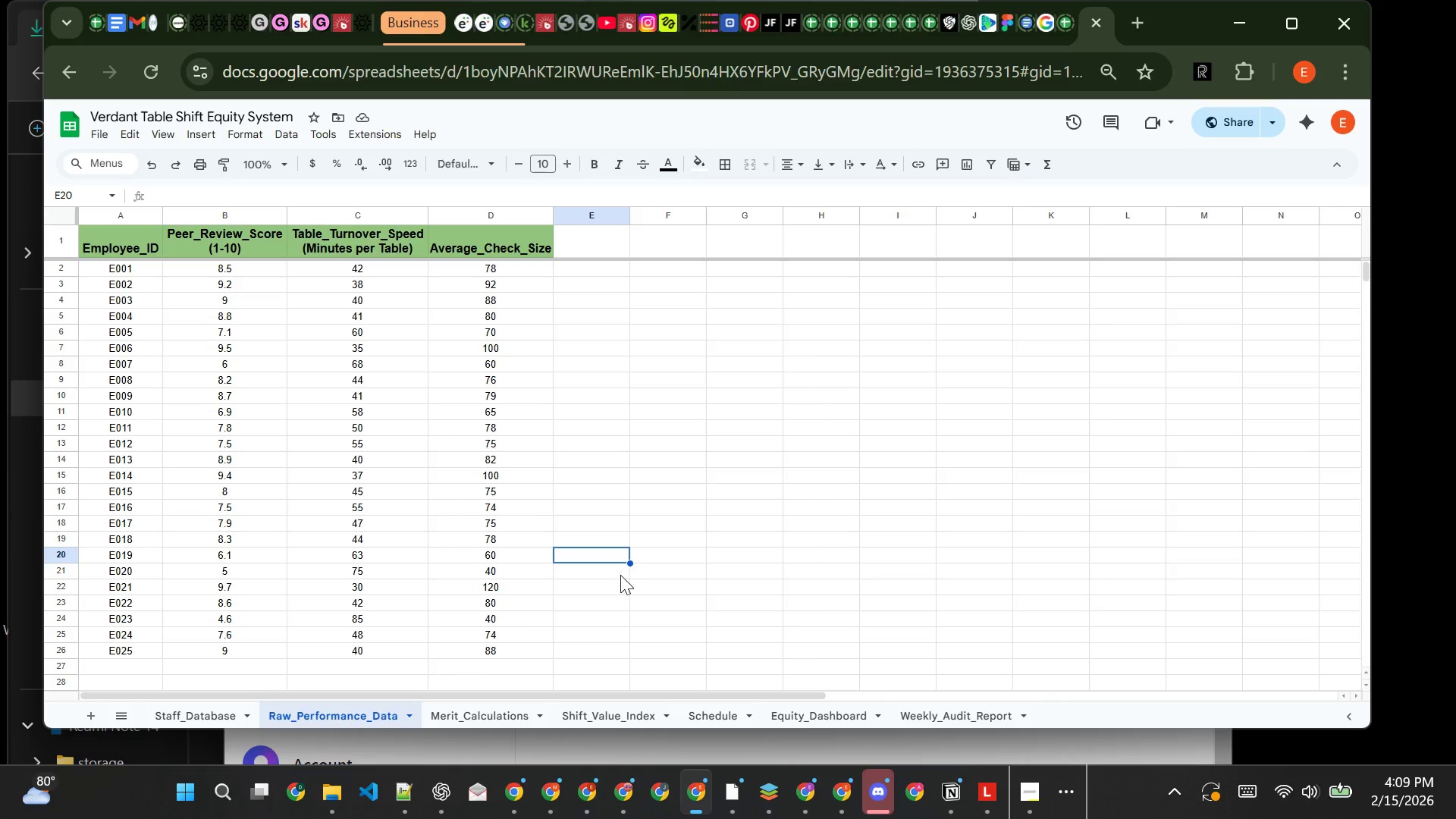 
left_click([668, 497])
 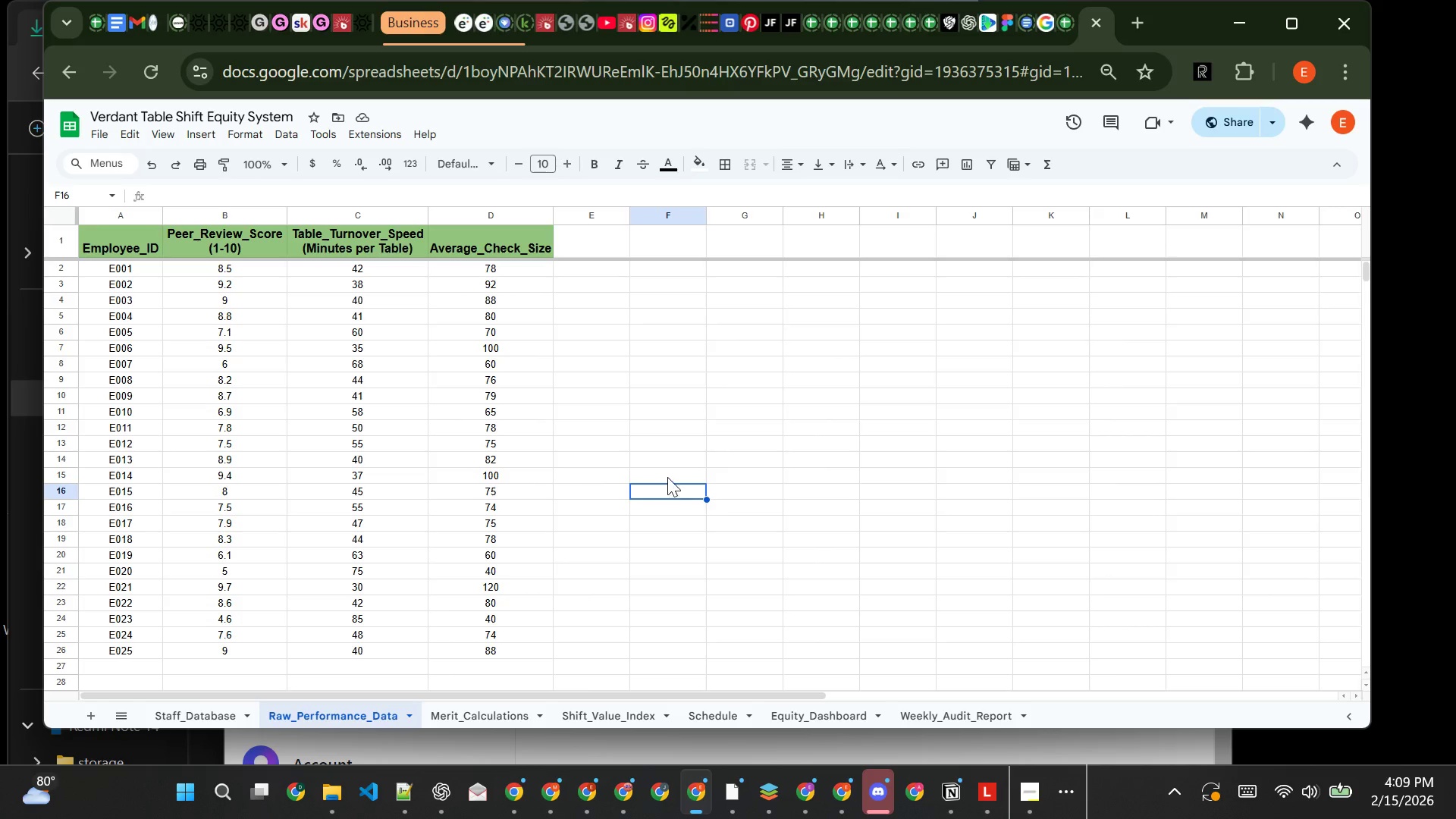 
wait(5.2)
 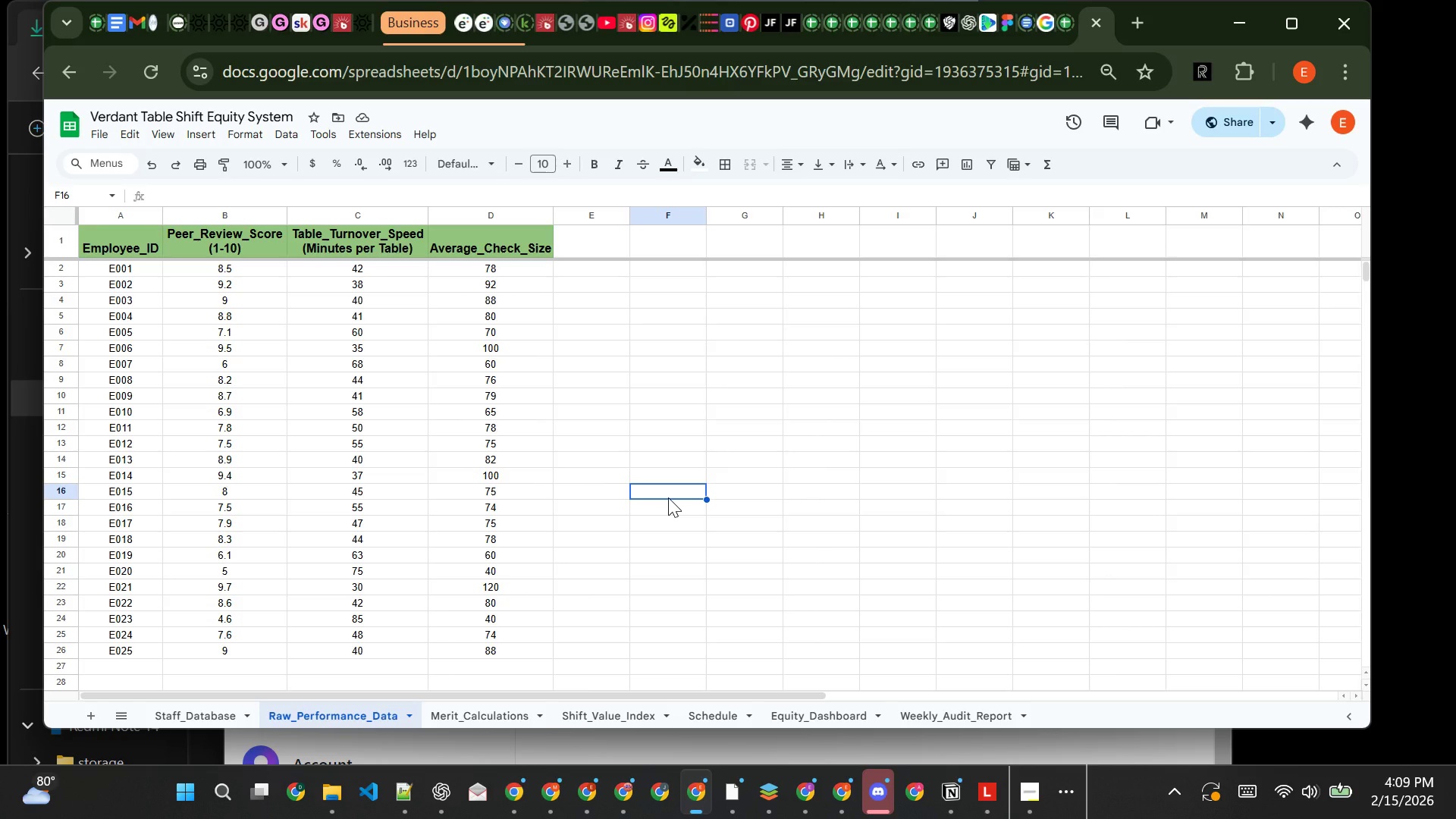 
left_click([627, 349])
 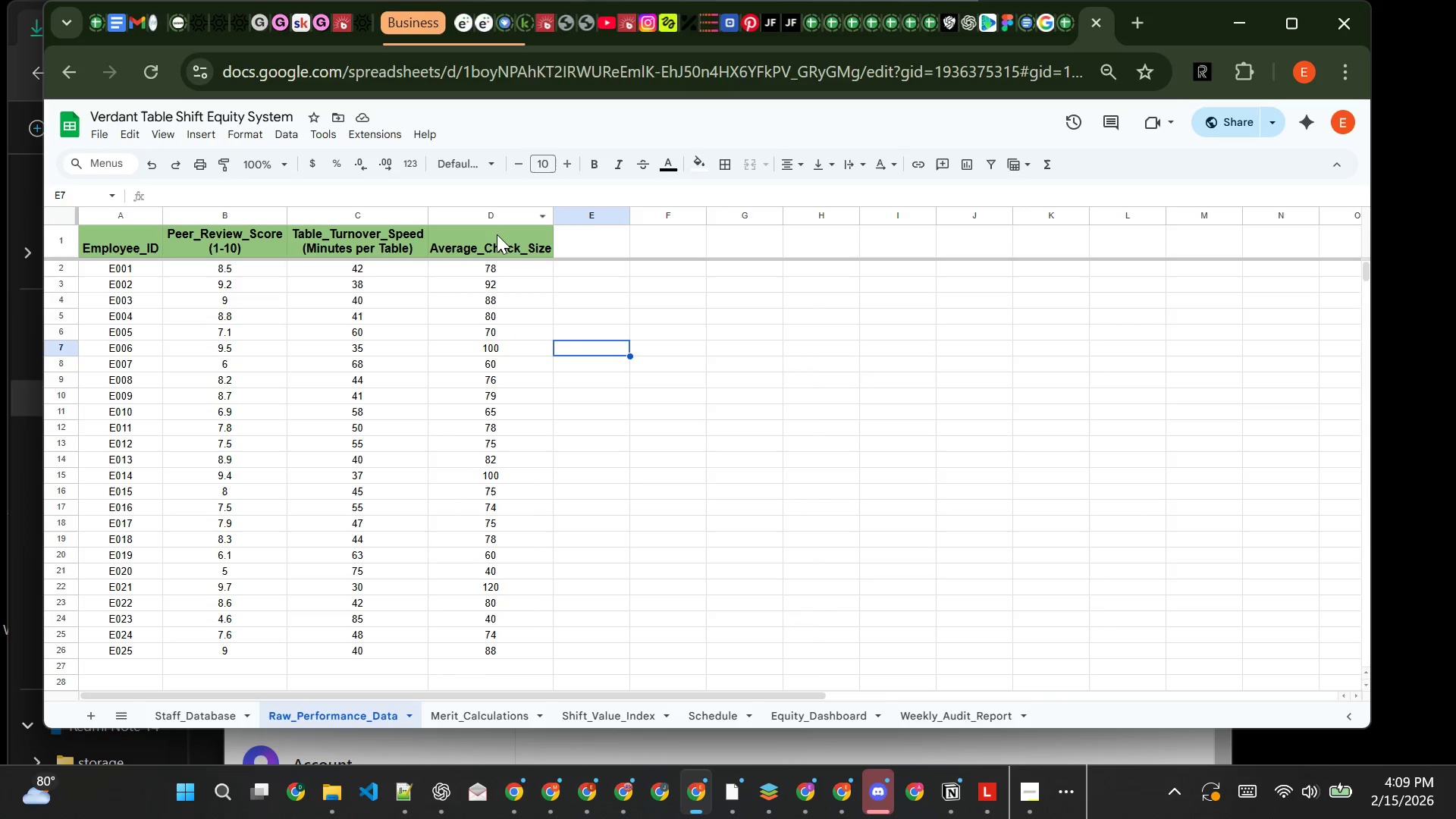 
left_click([498, 234])
 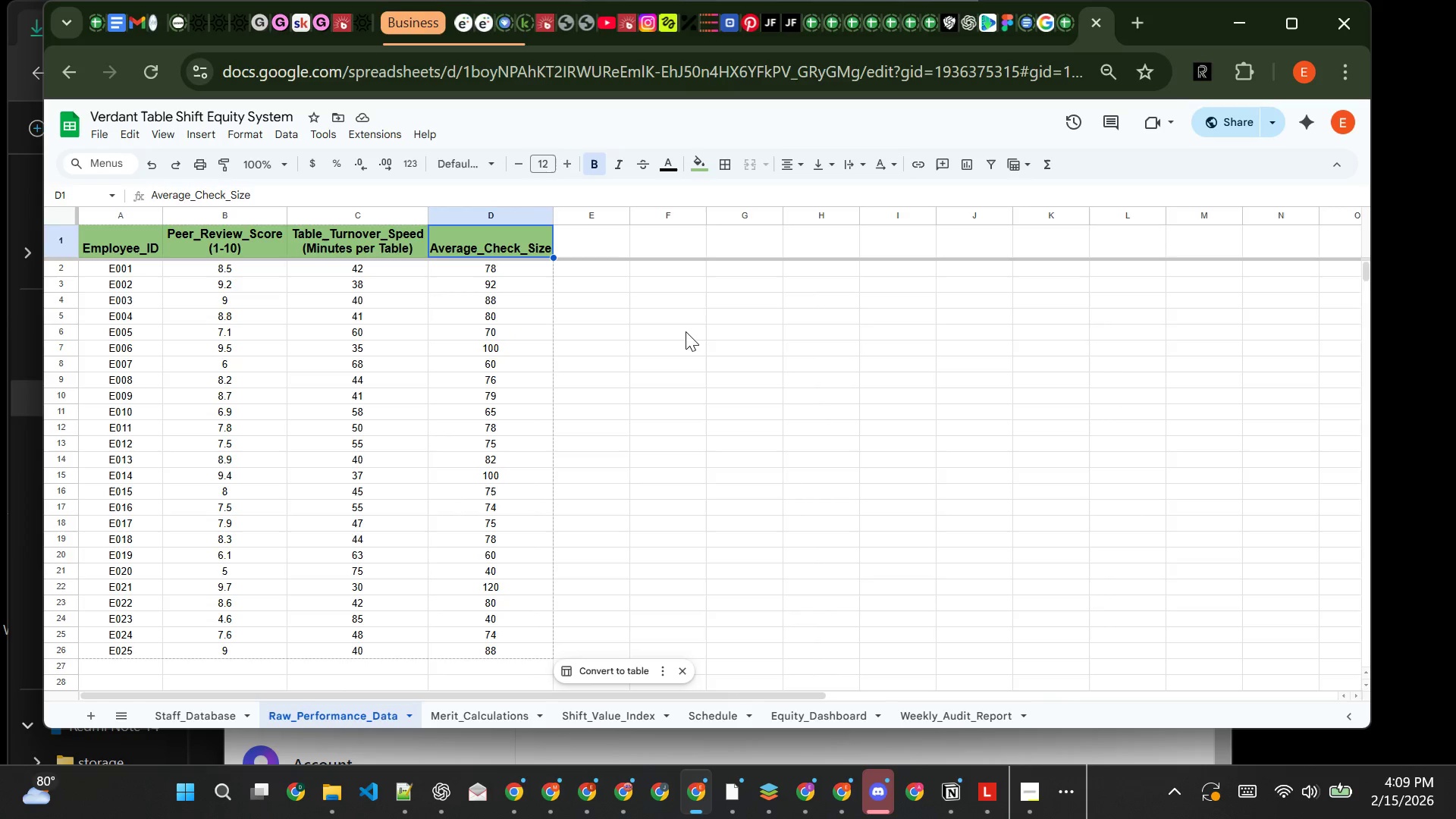 
left_click([686, 331])
 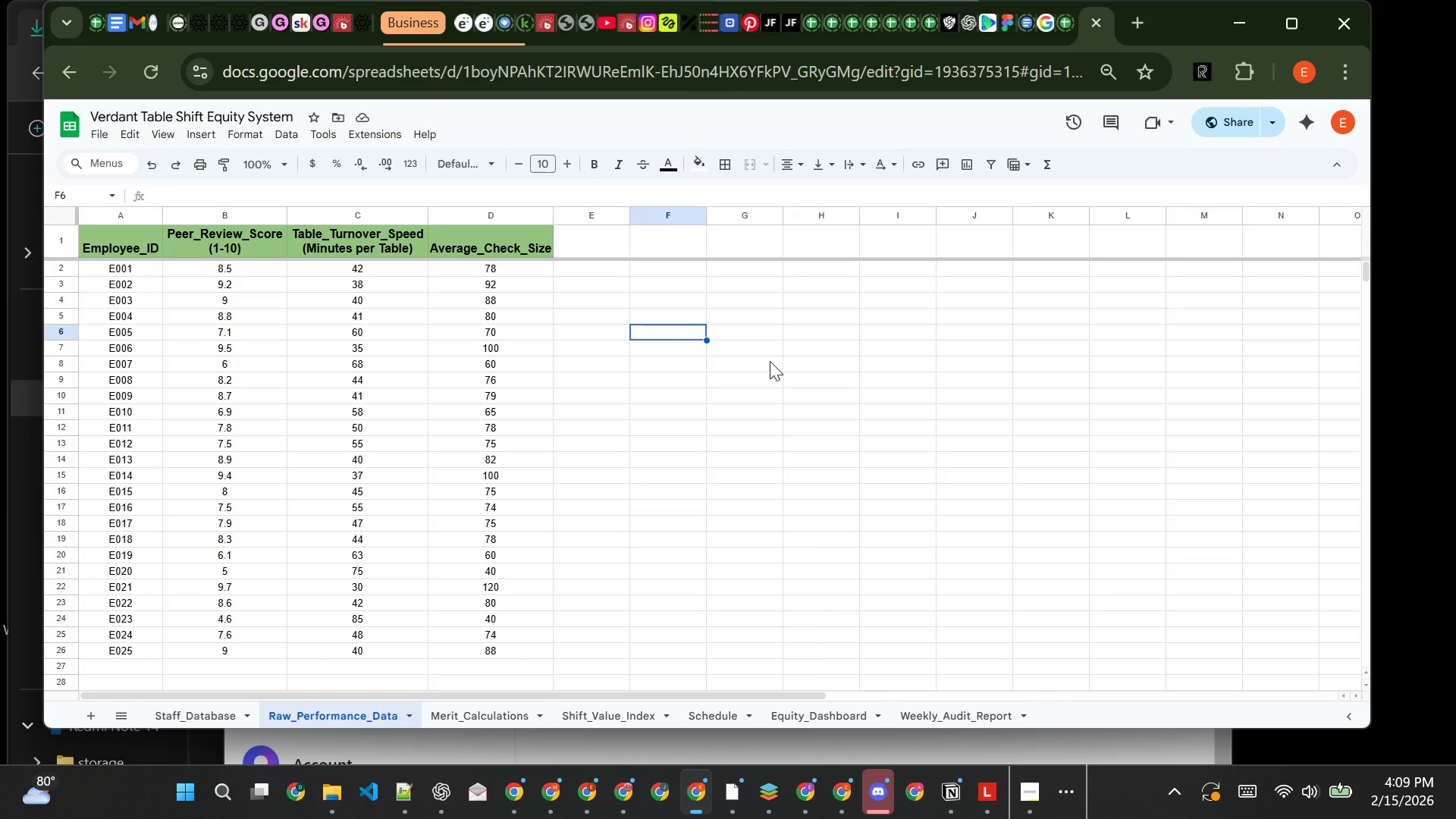 
left_click([770, 361])
 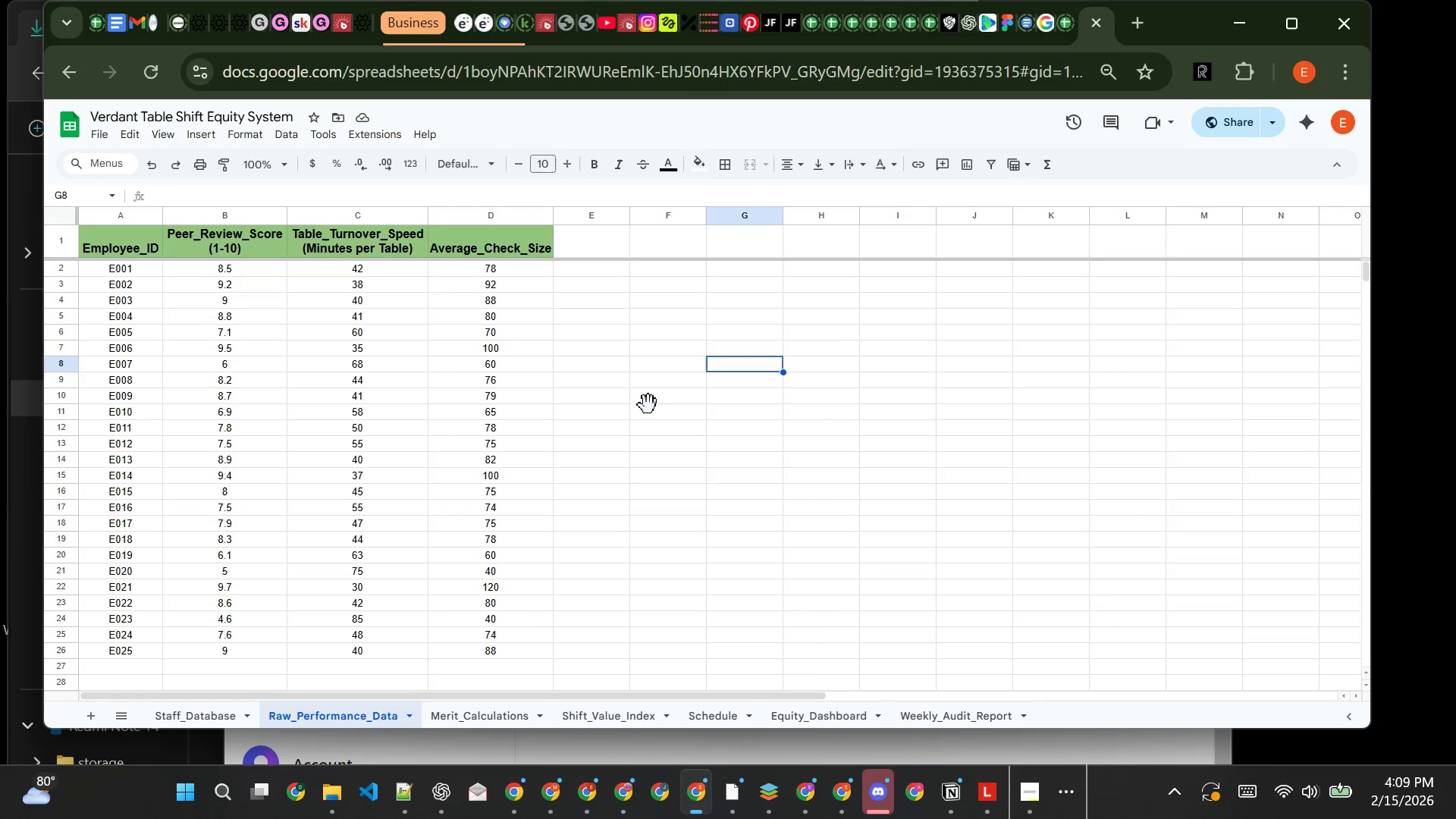 
left_click([648, 405])
 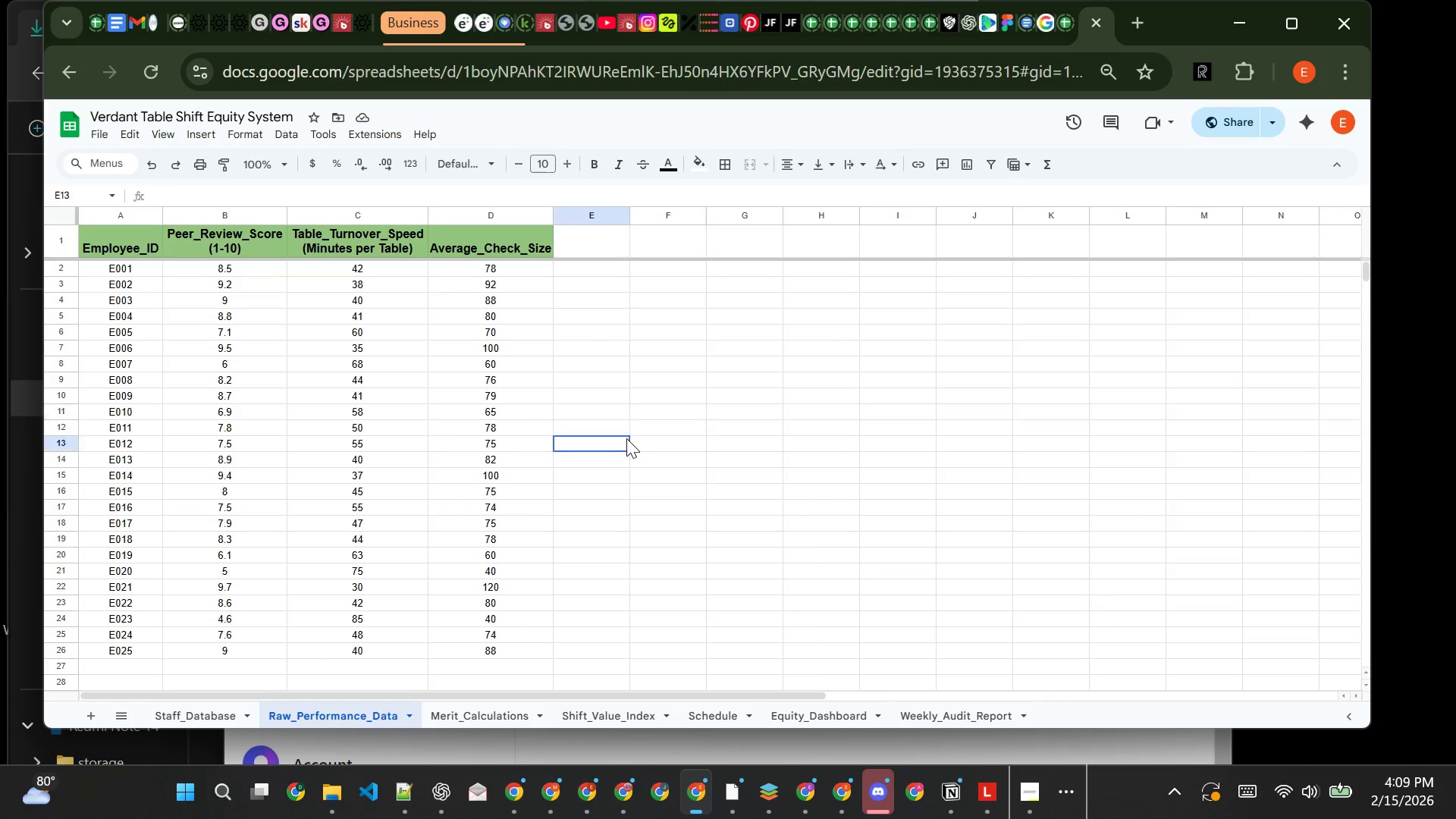 
left_click([626, 438])
 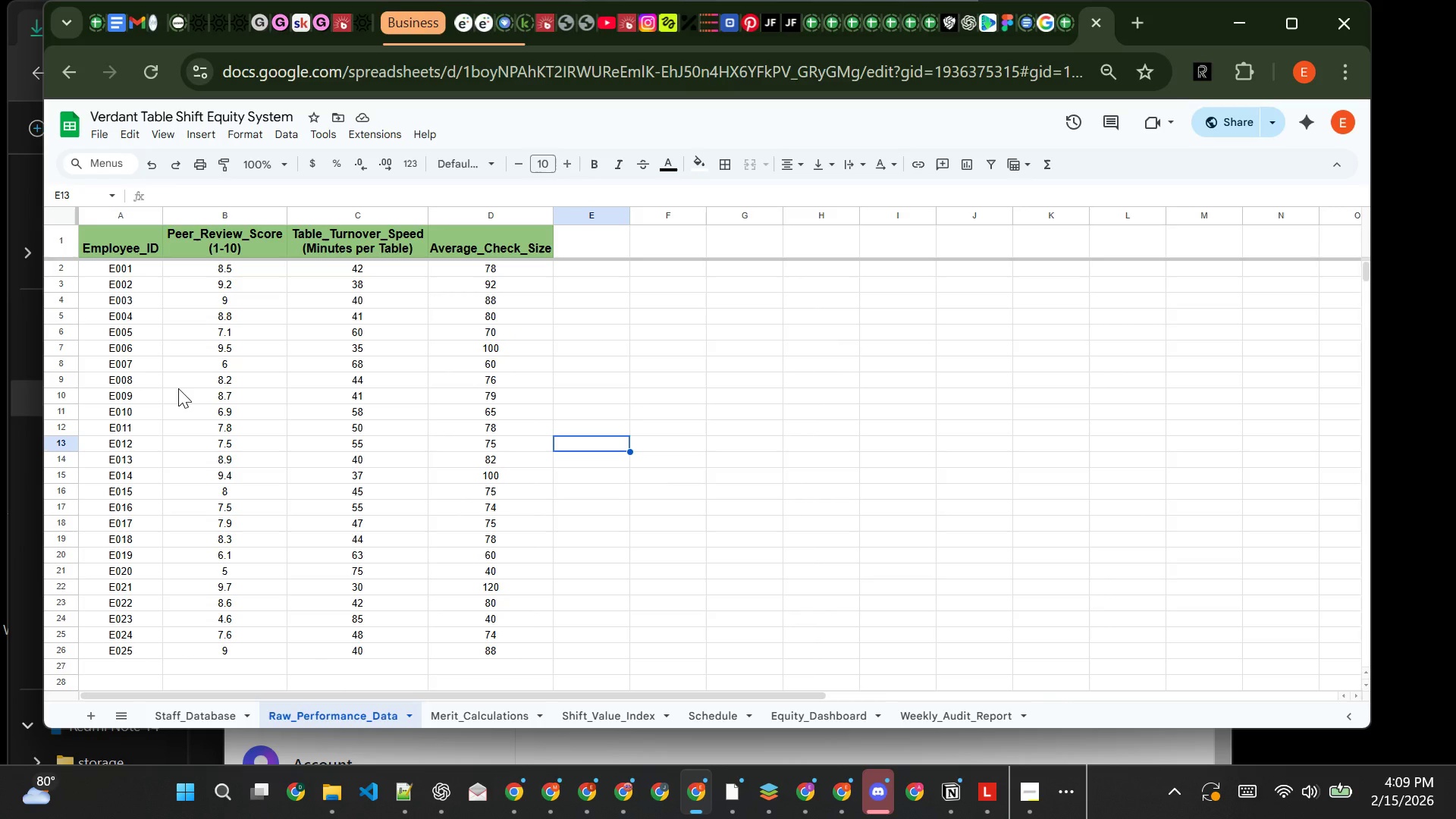 
right_click([178, 388])
 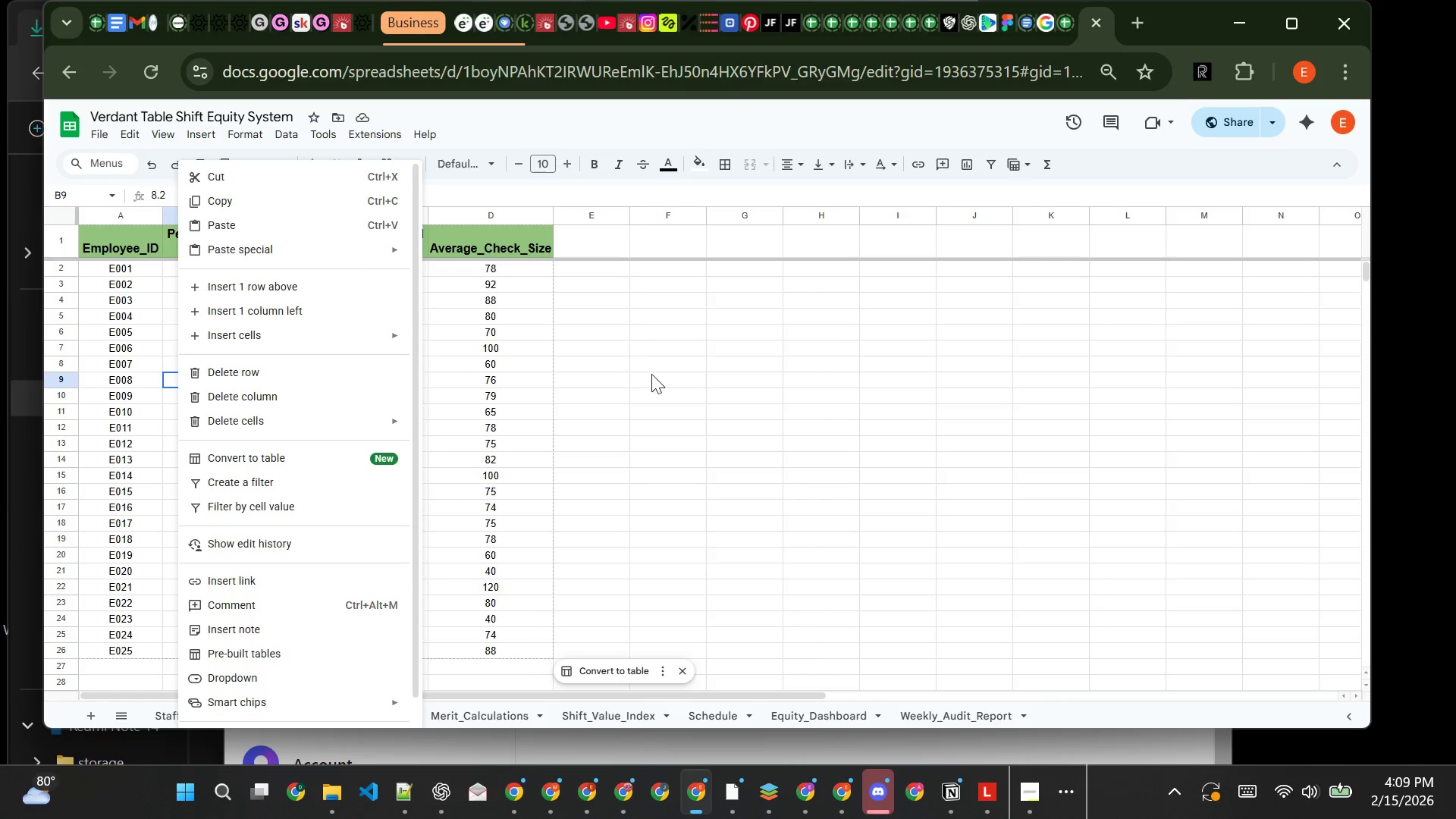 
left_click([658, 375])
 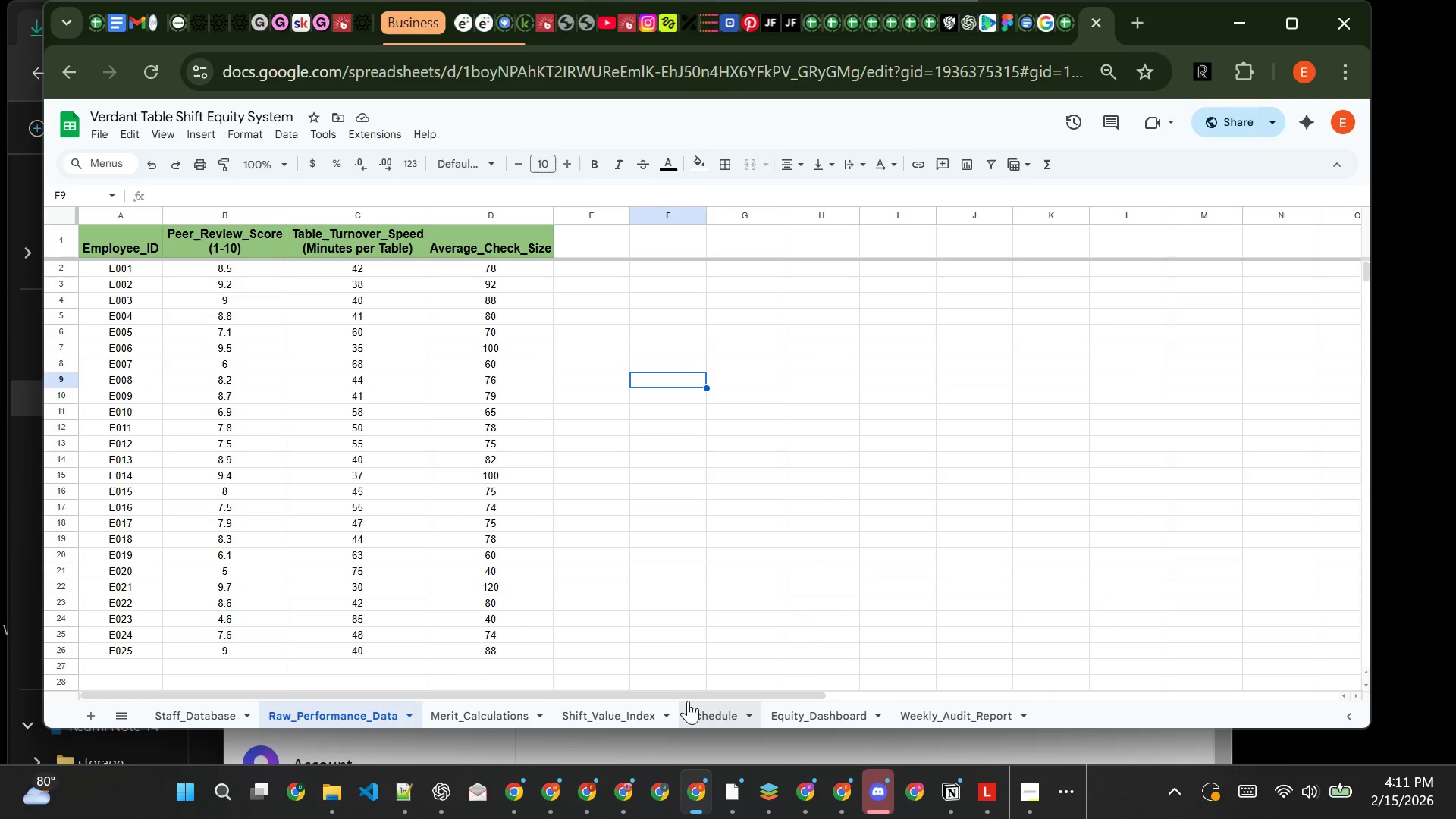 
wait(101.83)
 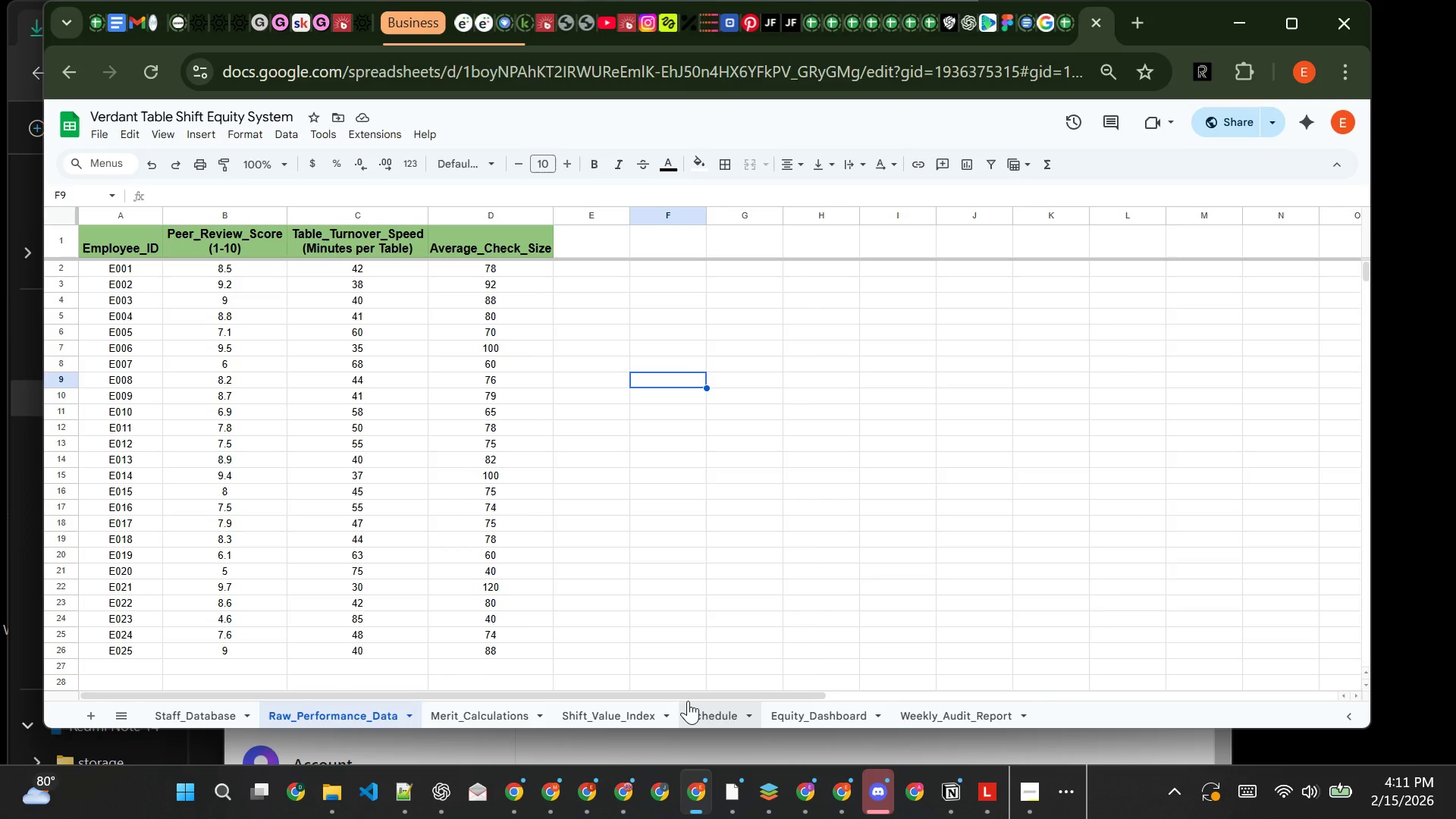 
left_click([729, 721])
 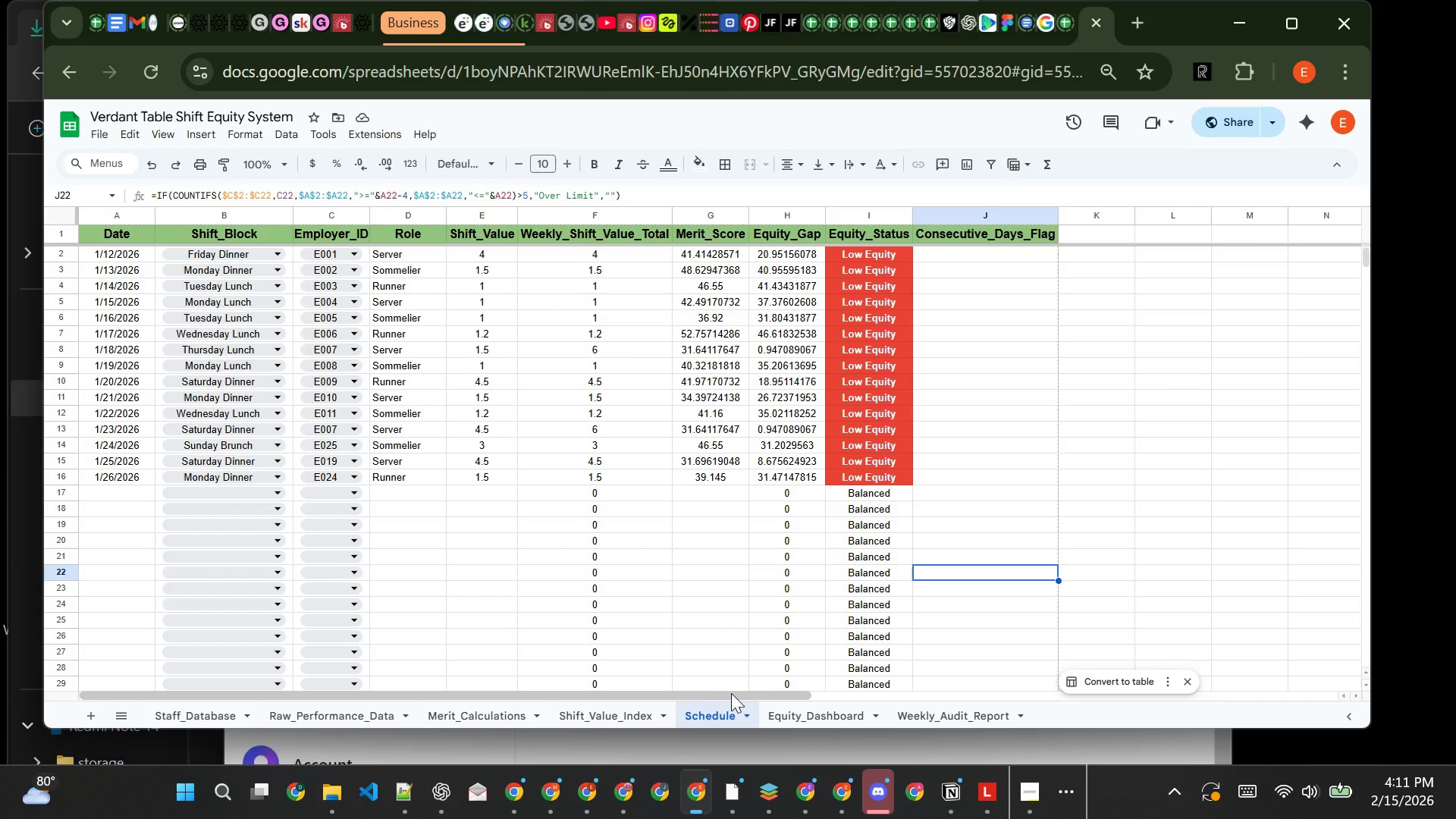 
wait(5.62)
 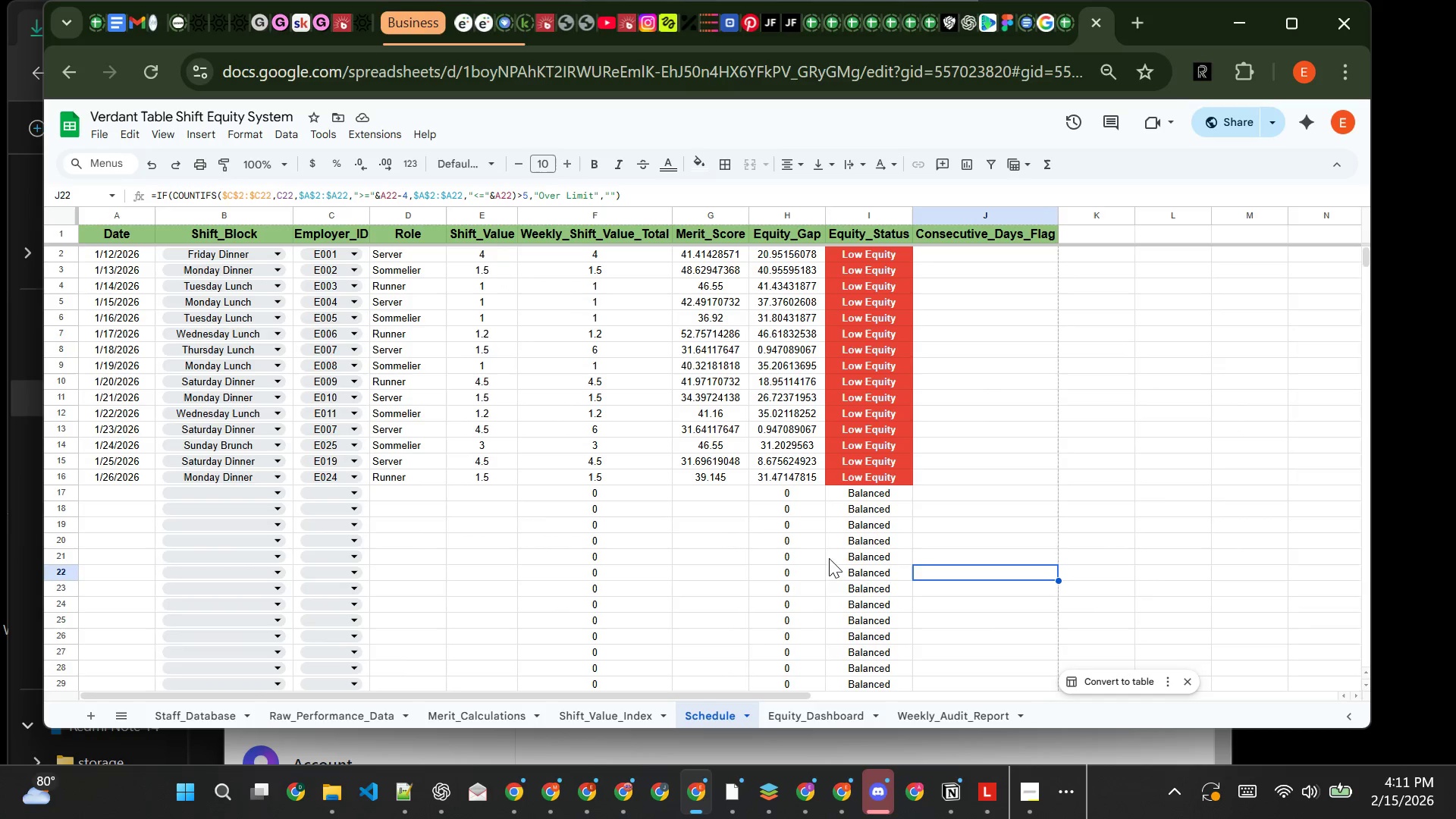 
right_click([699, 701])
 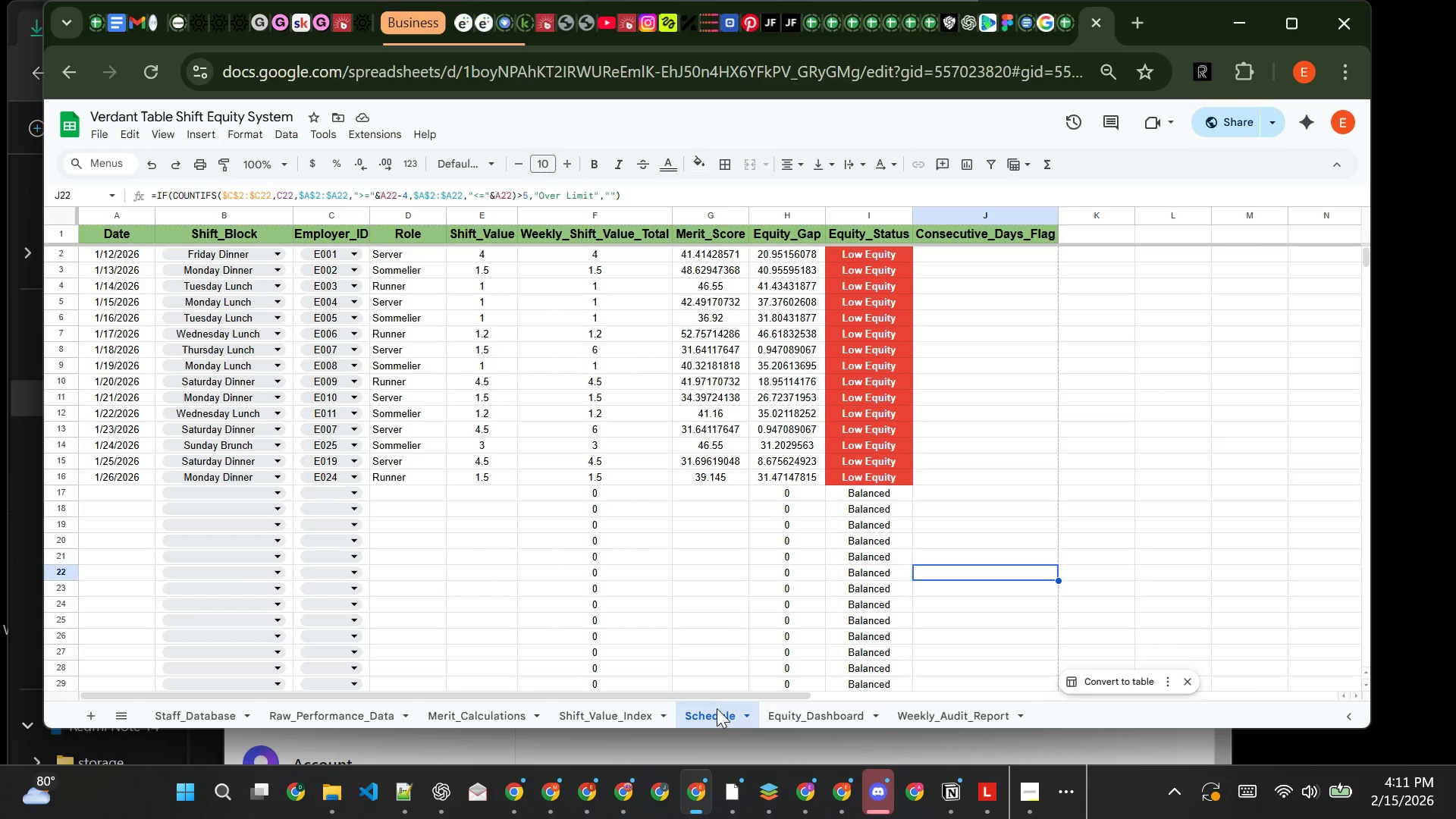 
right_click([716, 710])
 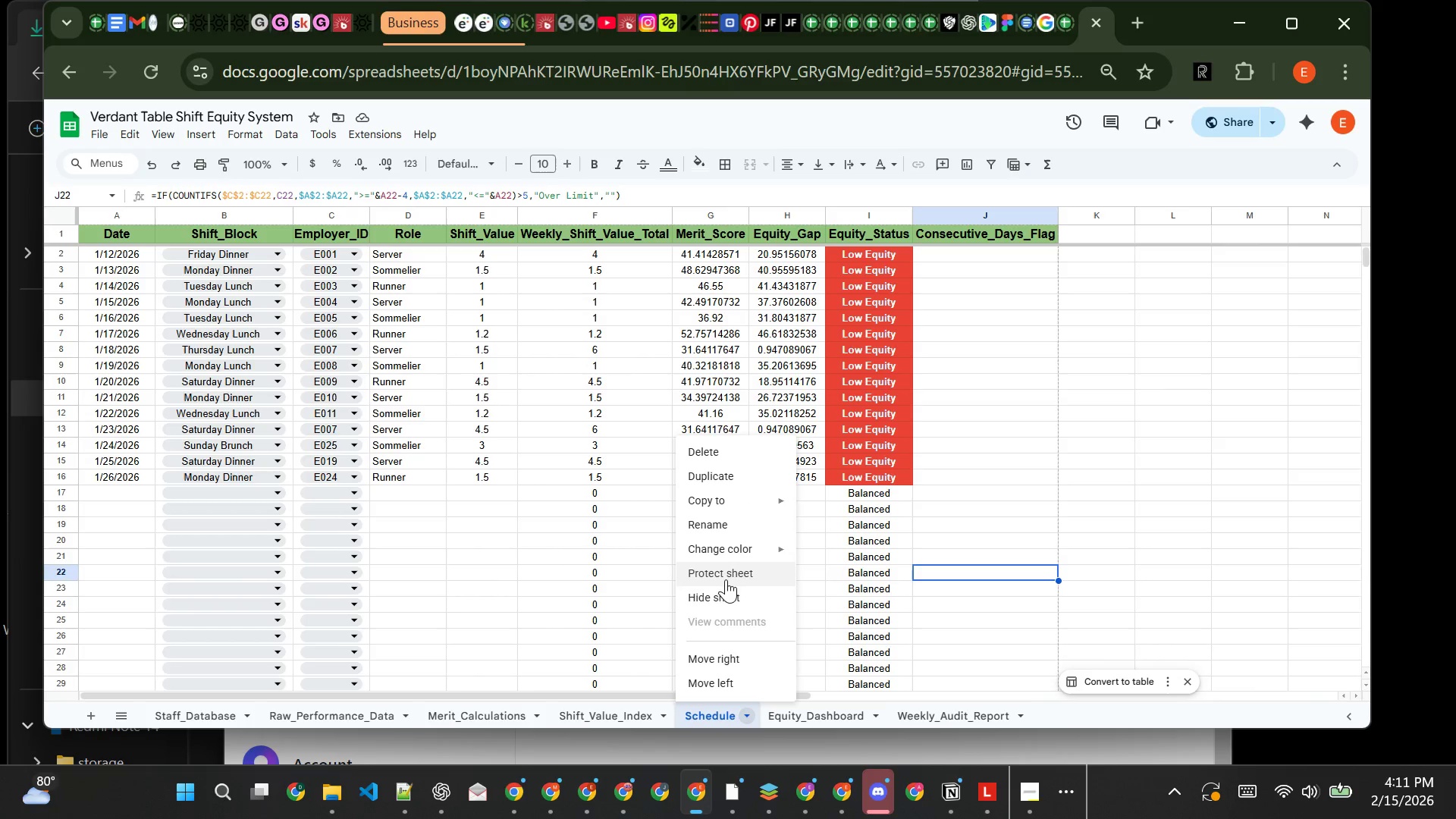 
left_click([726, 576])
 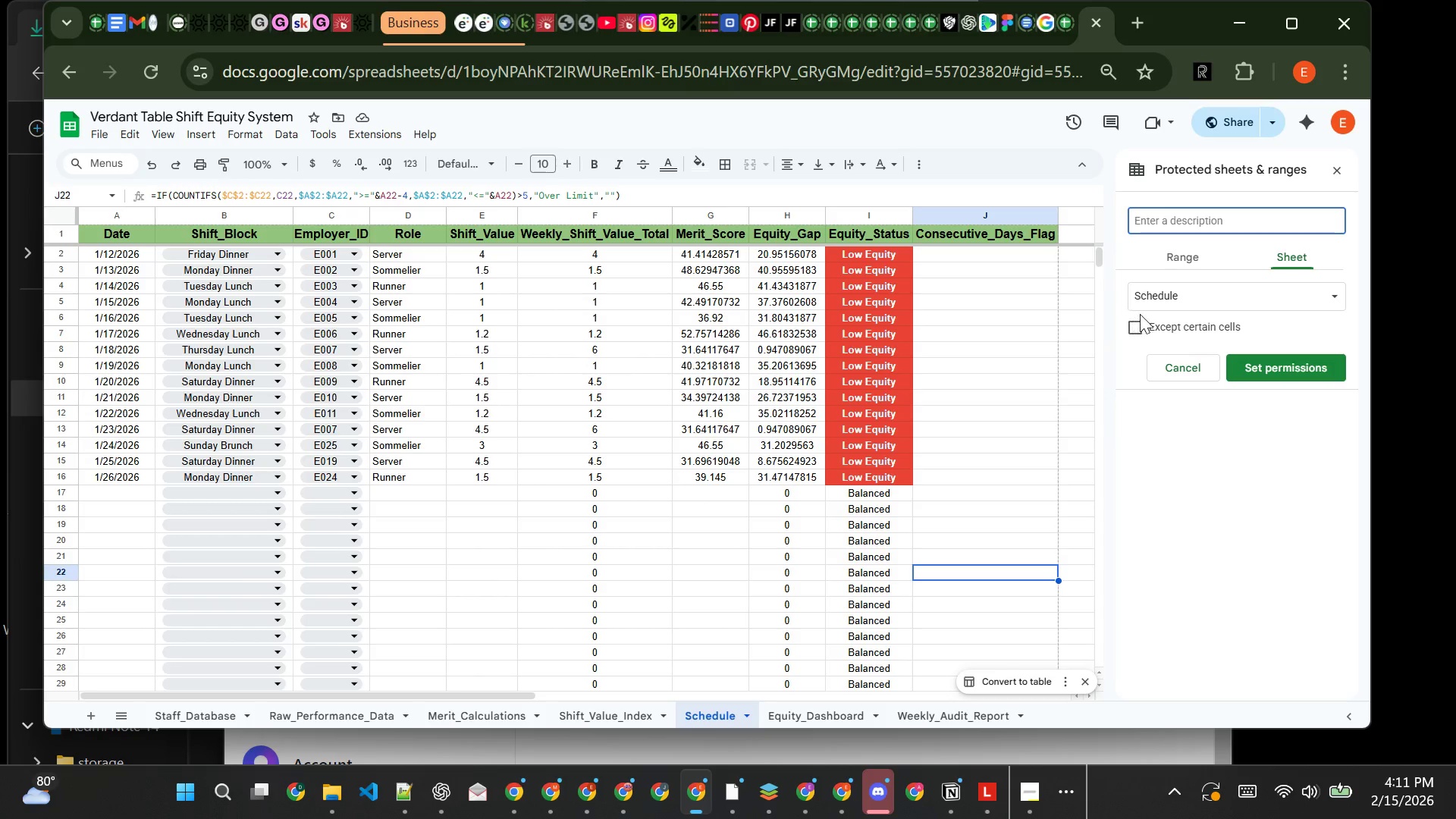 
wait(6.61)
 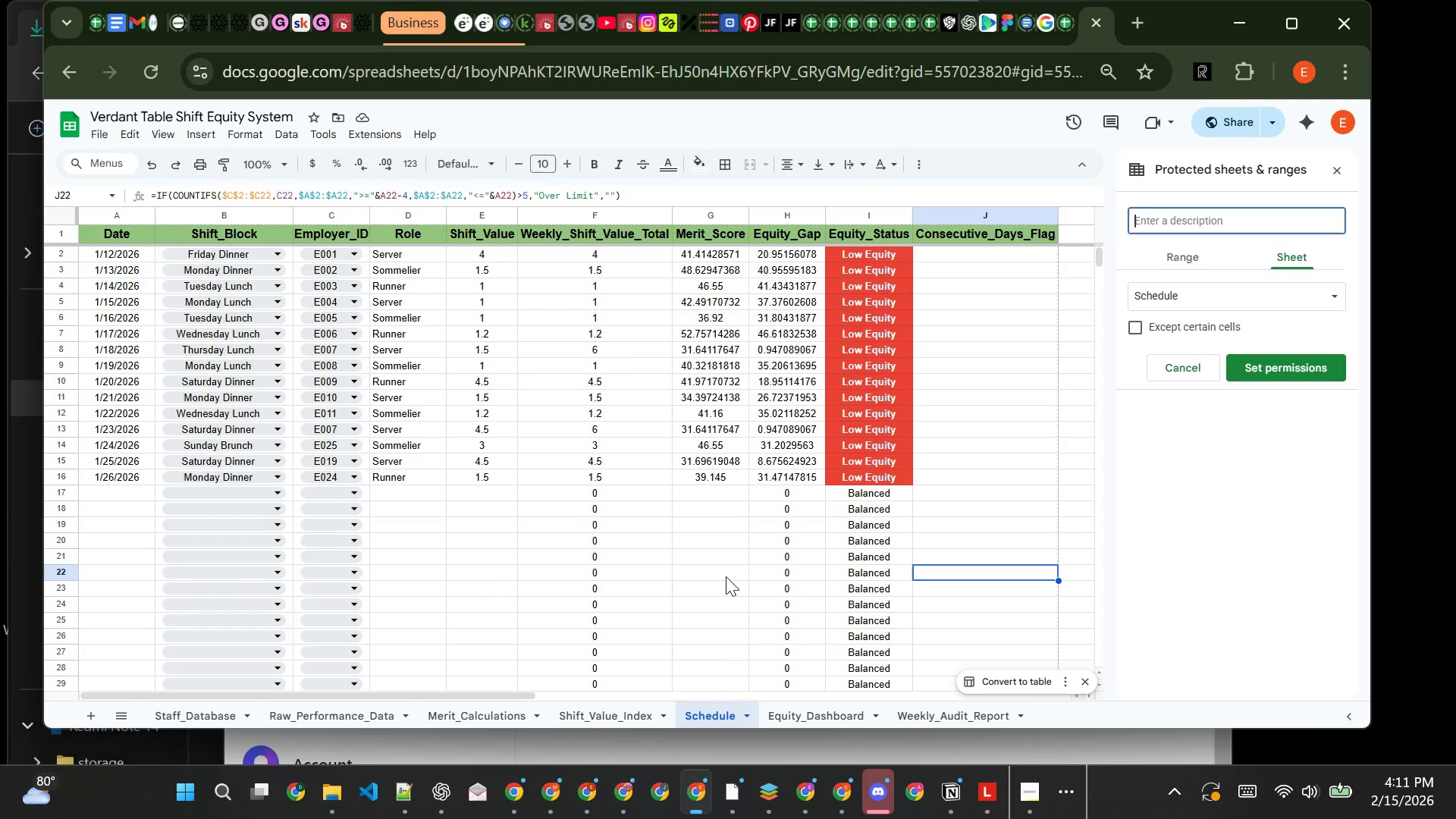 
left_click([1194, 265])
 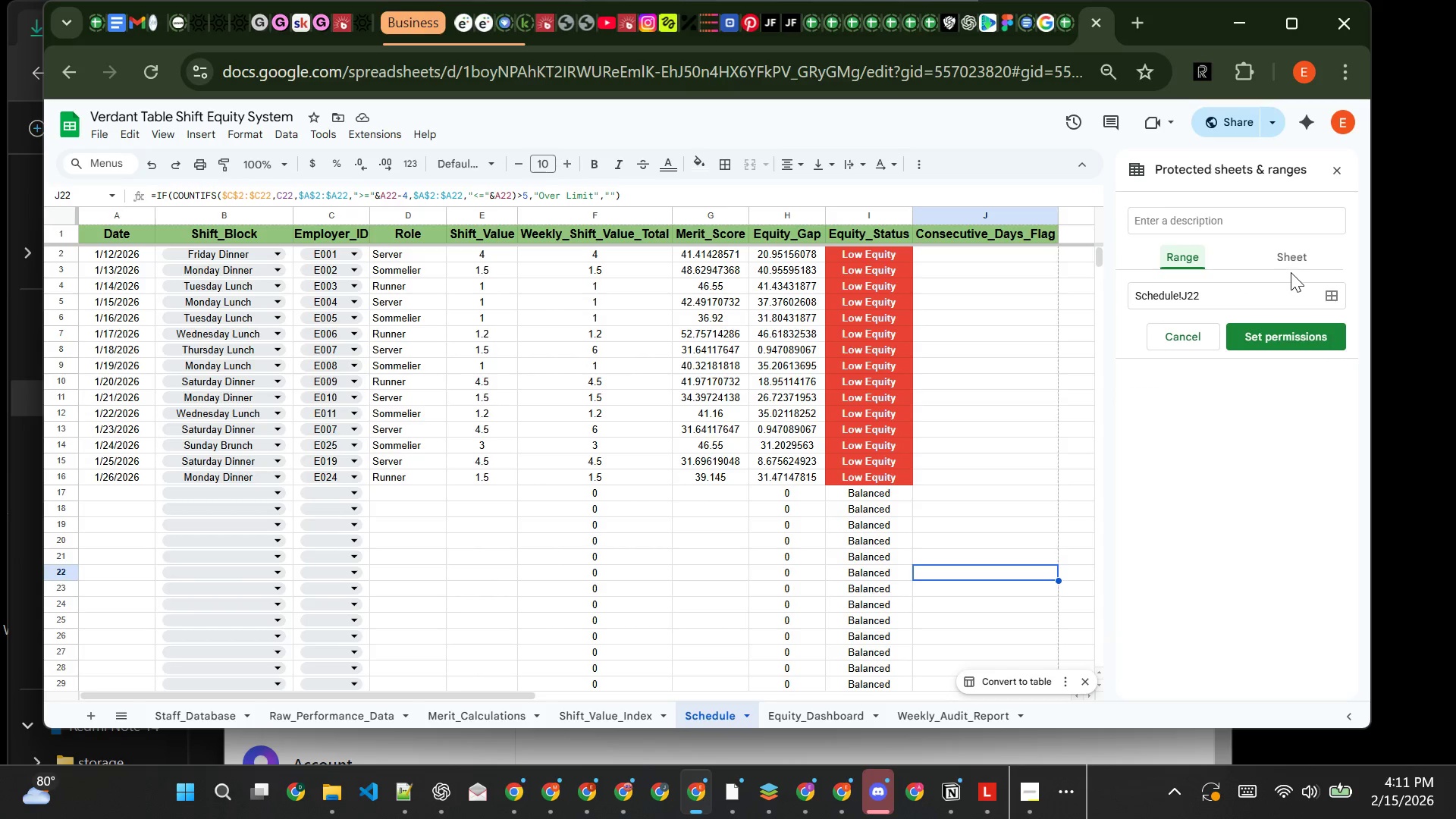 
left_click([1291, 268])
 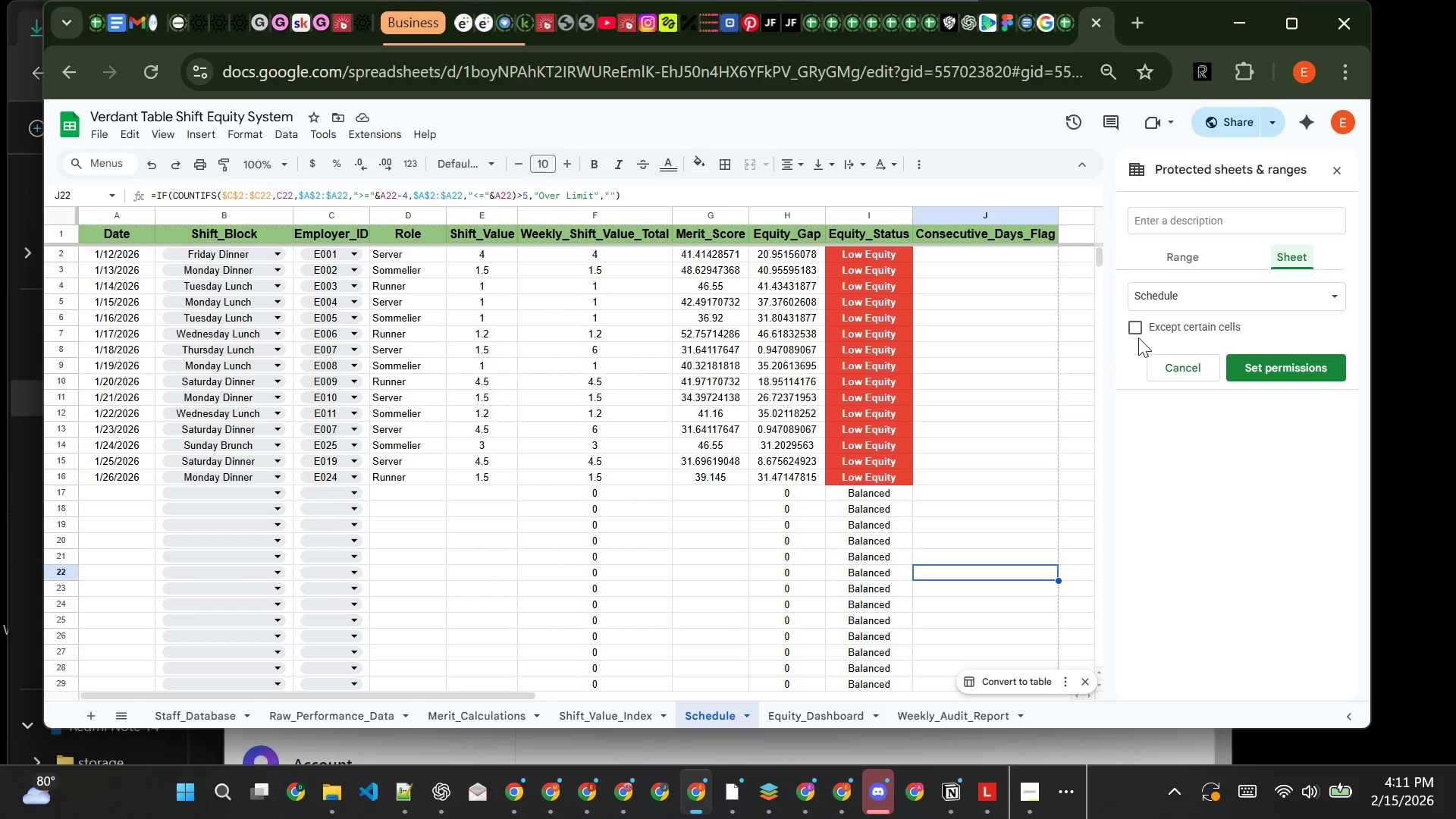 
left_click([1135, 336])
 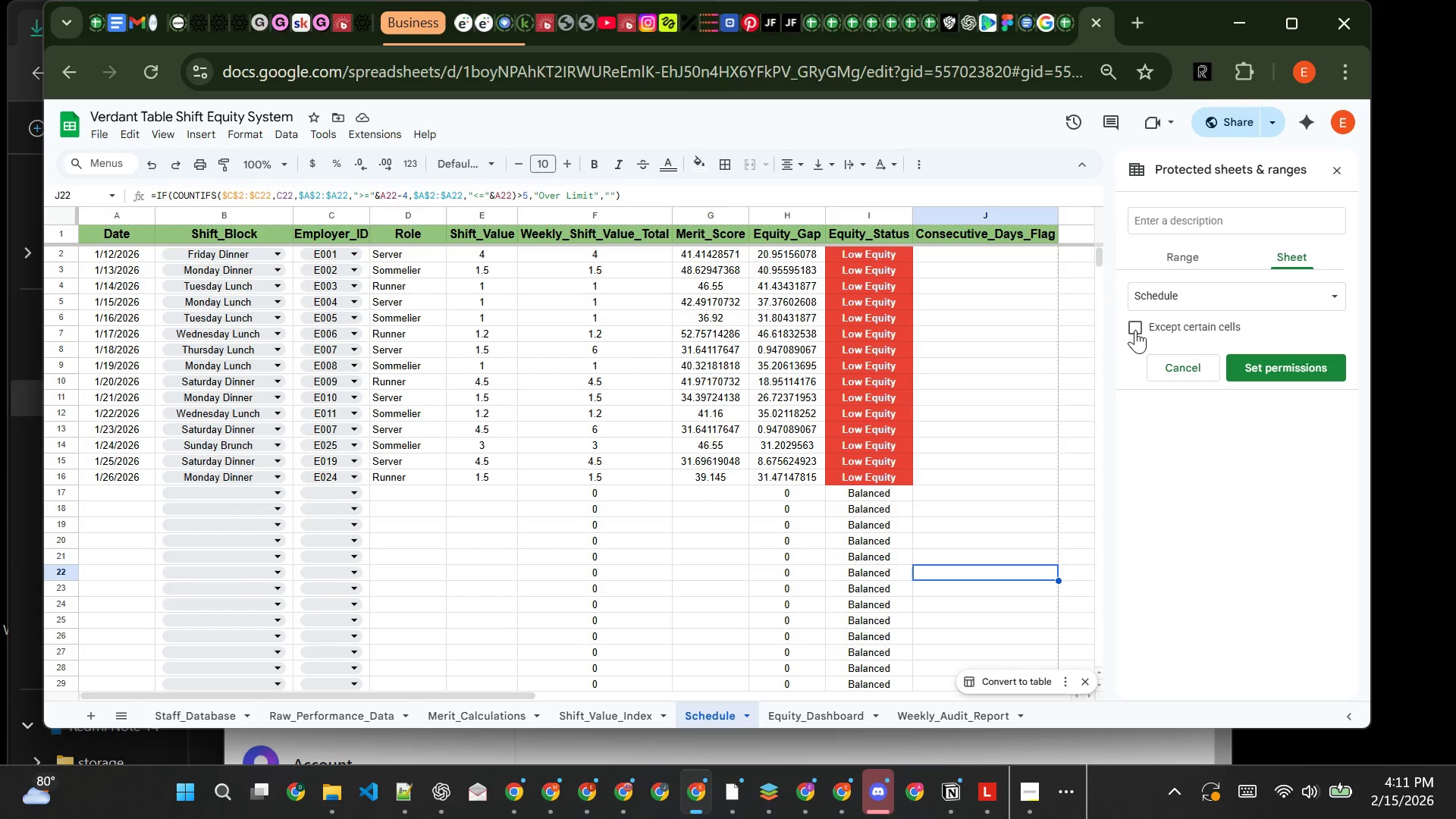 
left_click([1135, 329])
 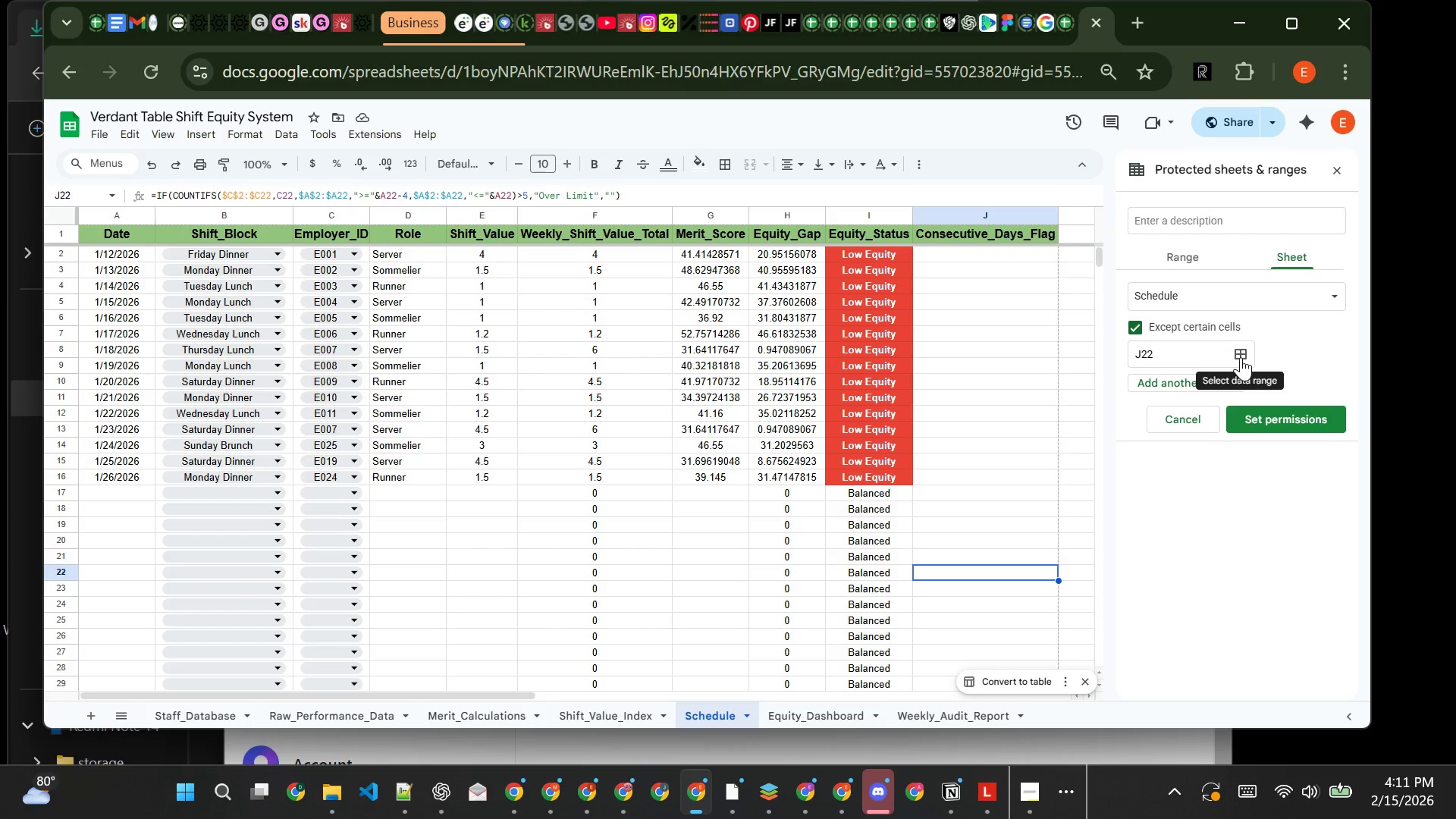 
wait(5.31)
 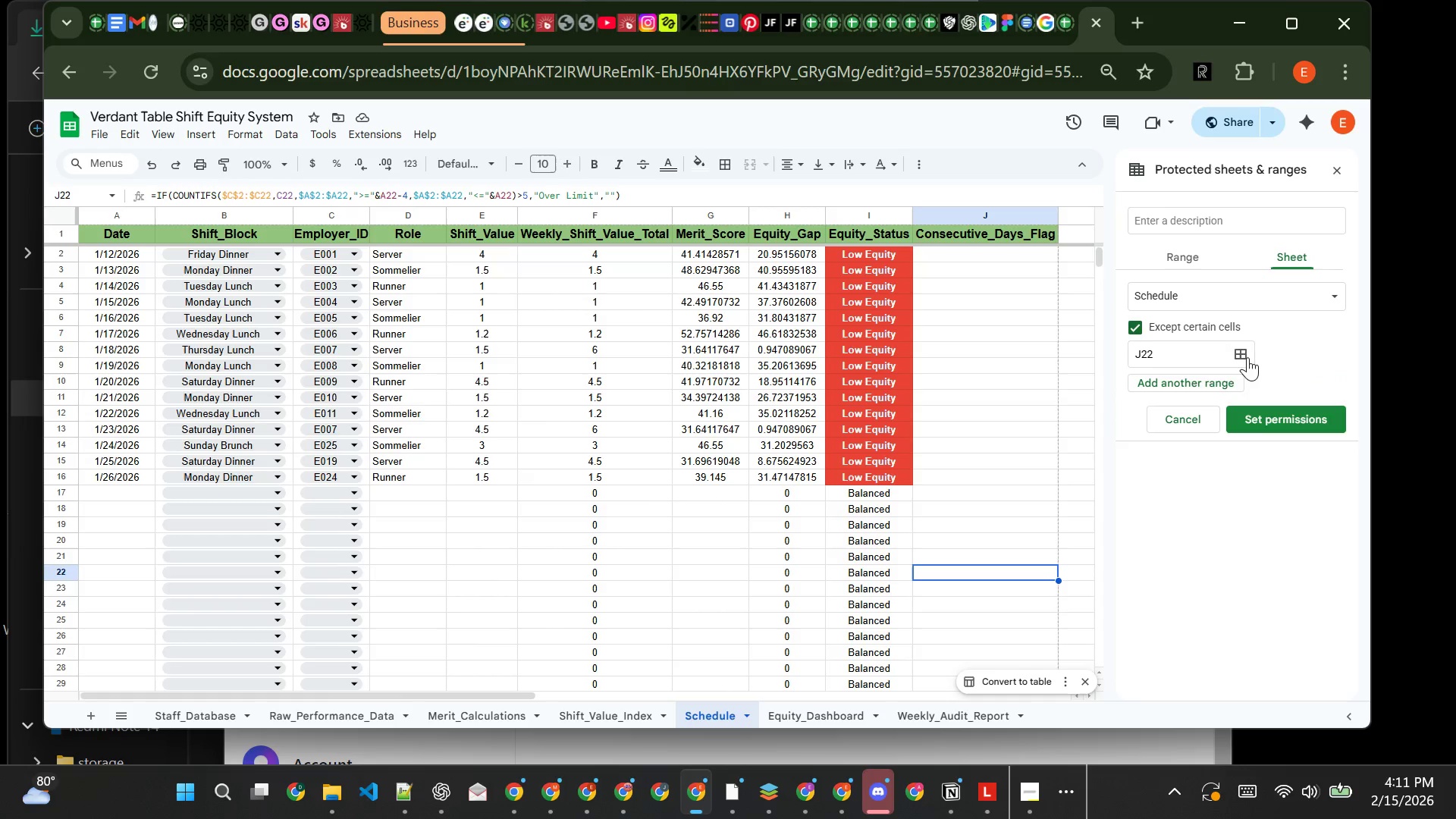 
left_click([1241, 357])
 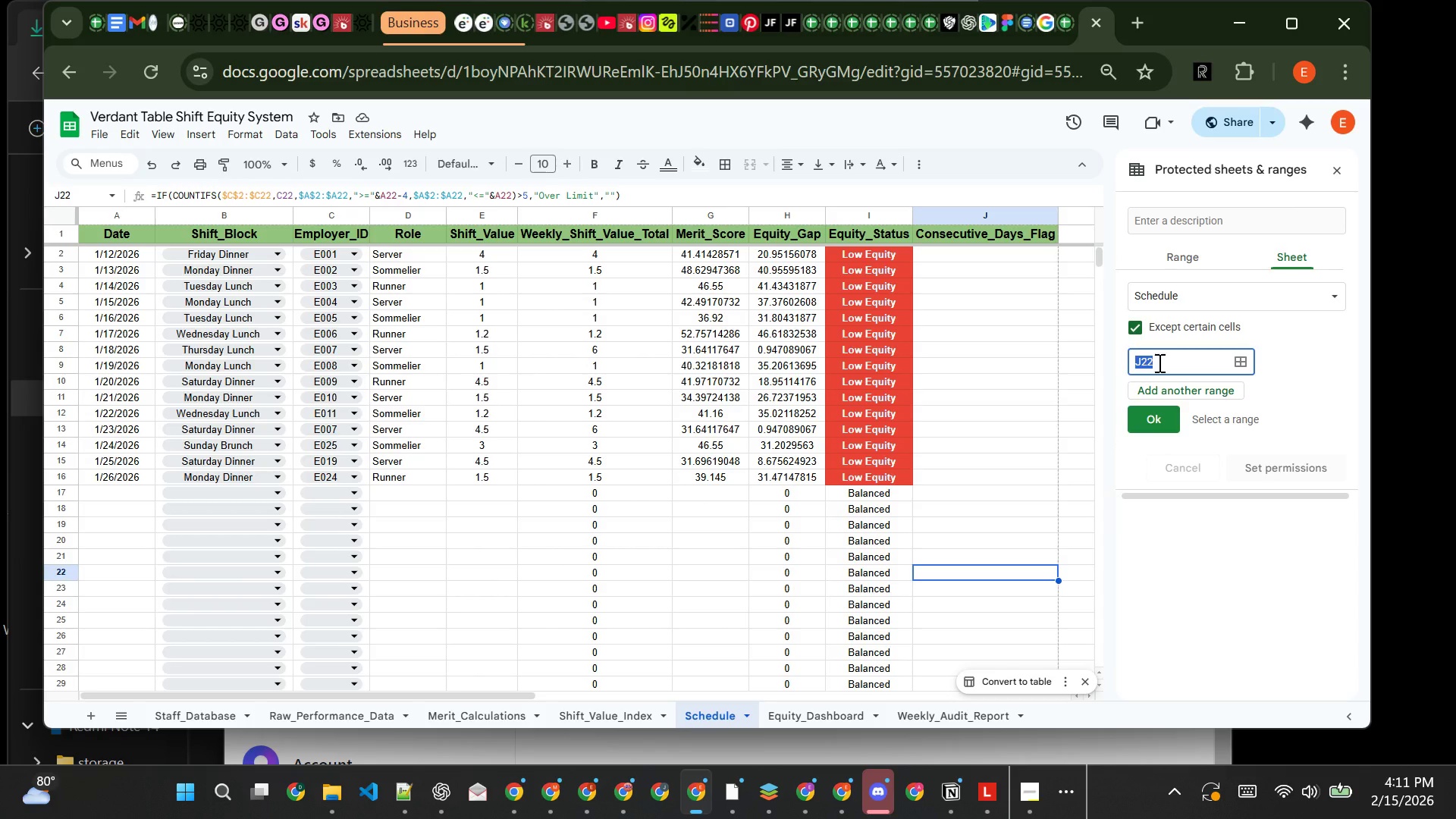 
wait(9.88)
 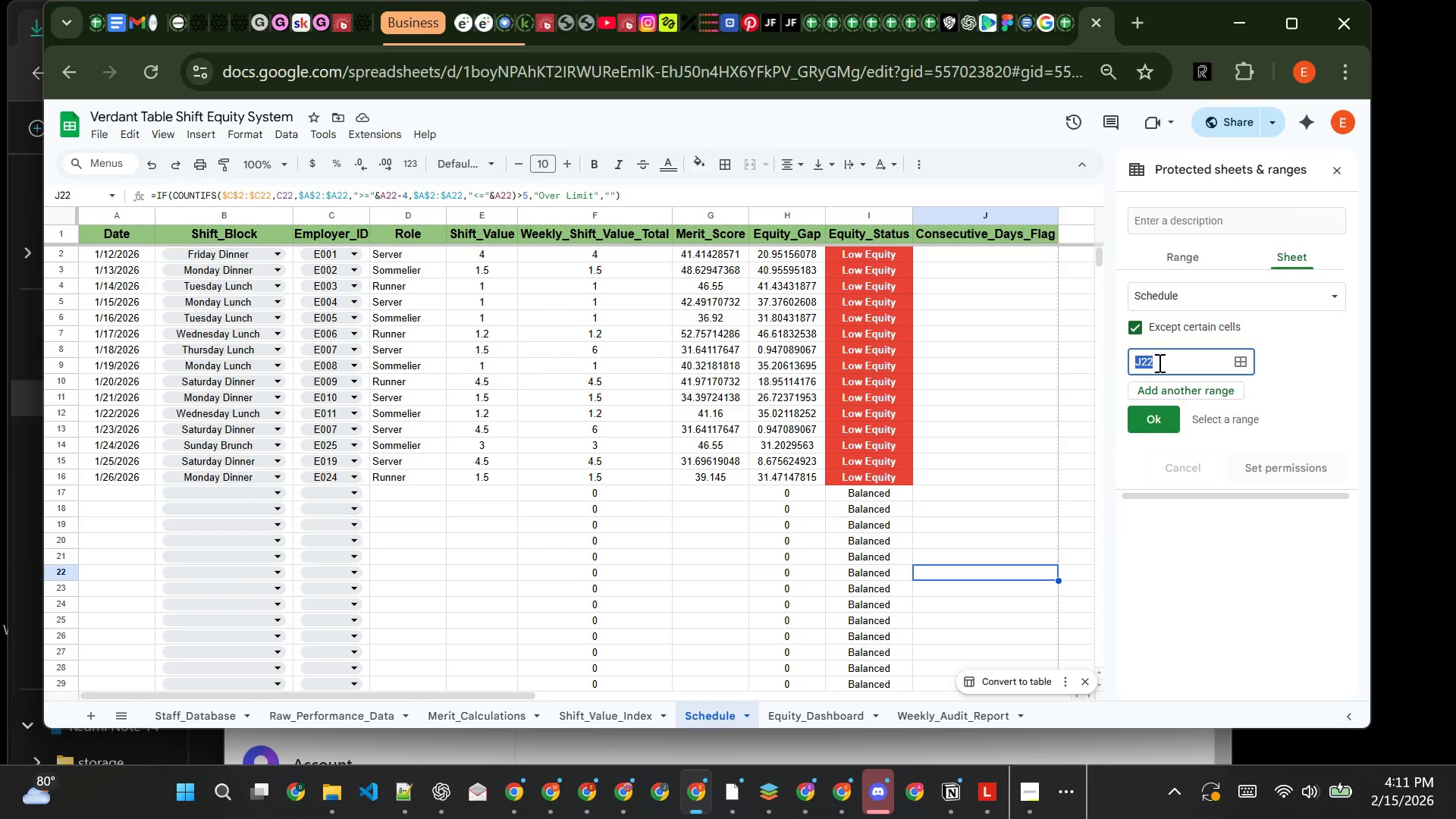 
key(Backspace)
type(a2)
key(Backspace)
key(Backspace)
type(A2:A200)
 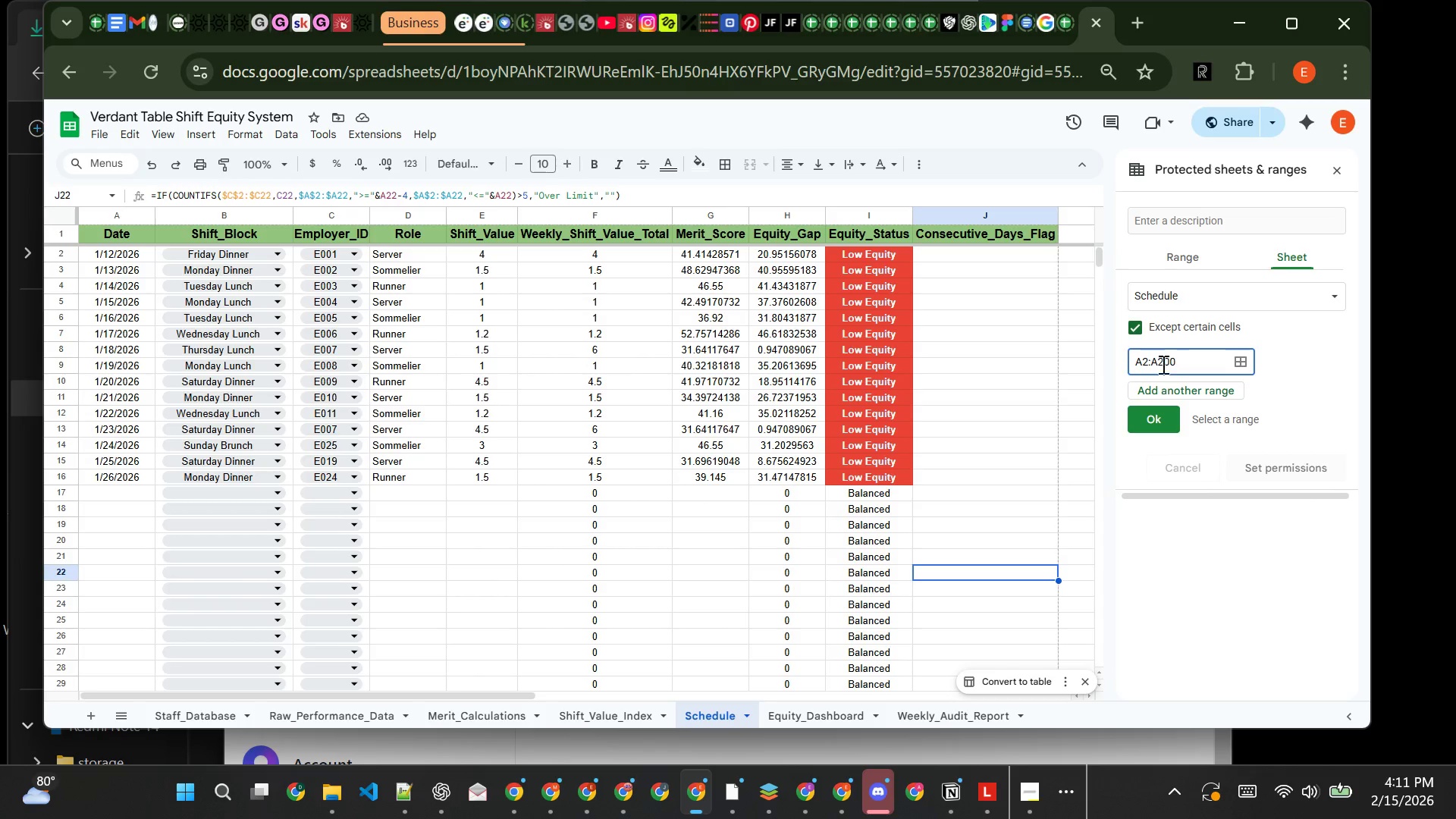 
left_click([1183, 391])
 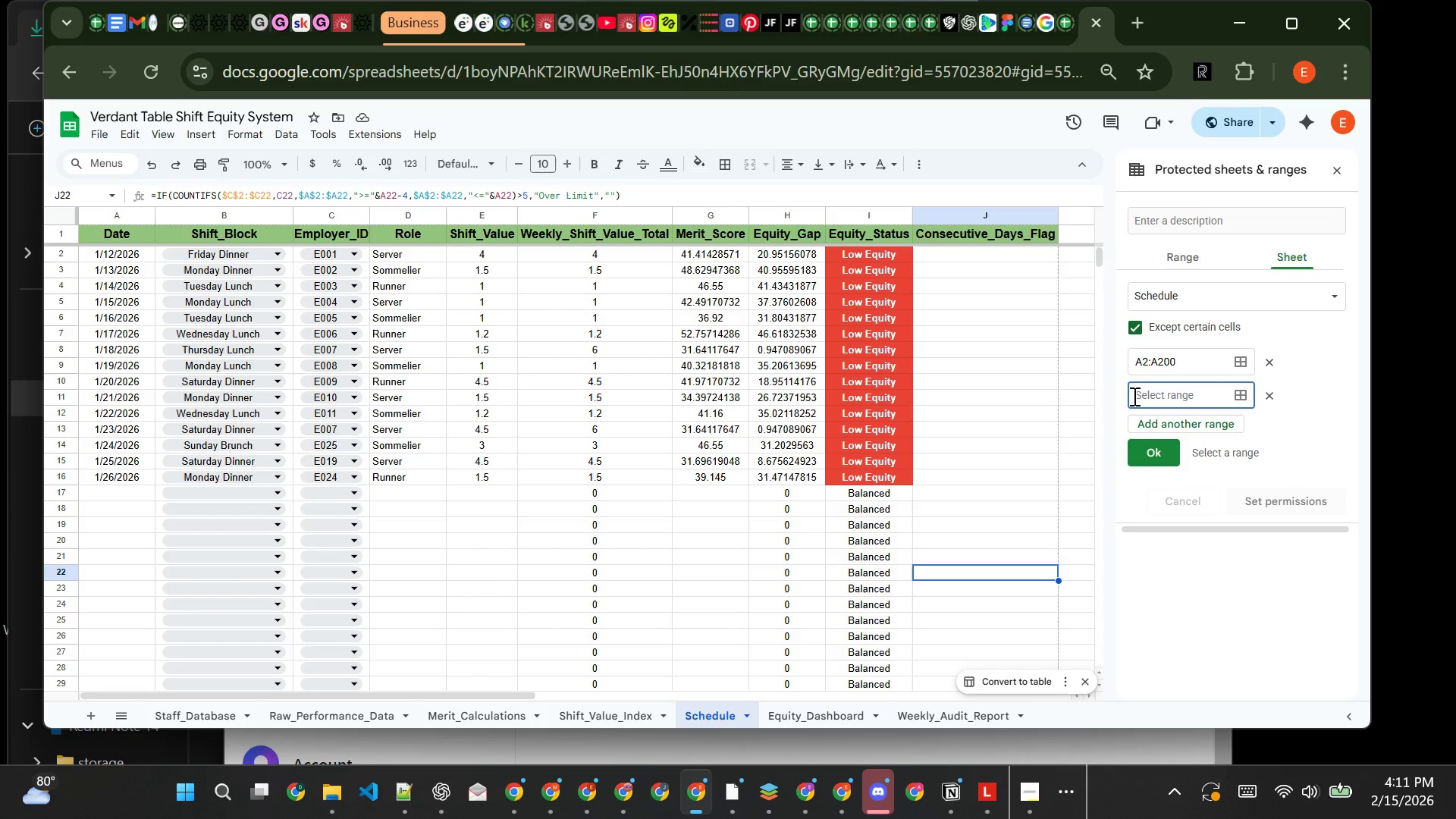 
type(B2:B200)
 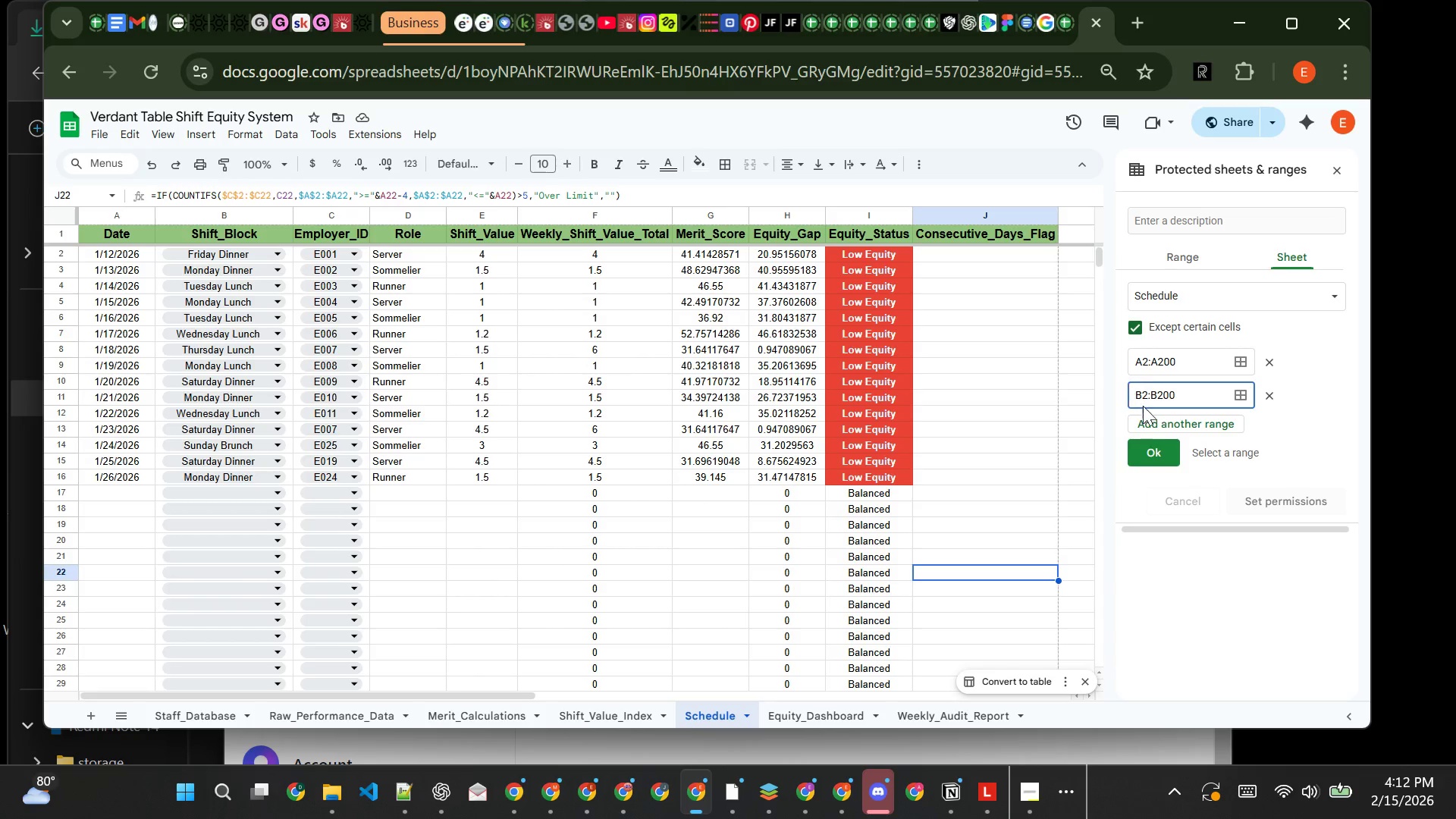 
left_click([1156, 419])
 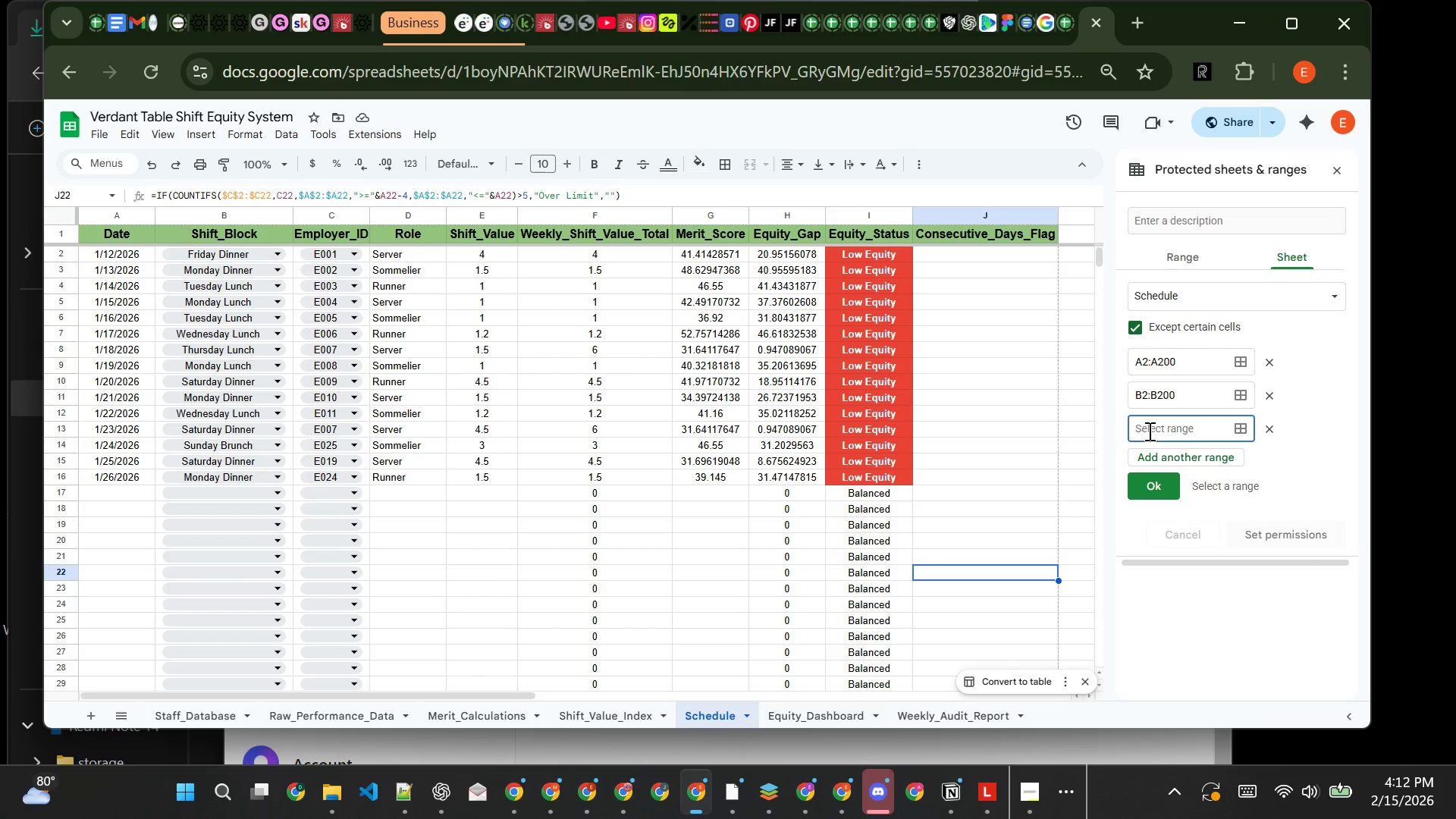 
type(C2:C200)
 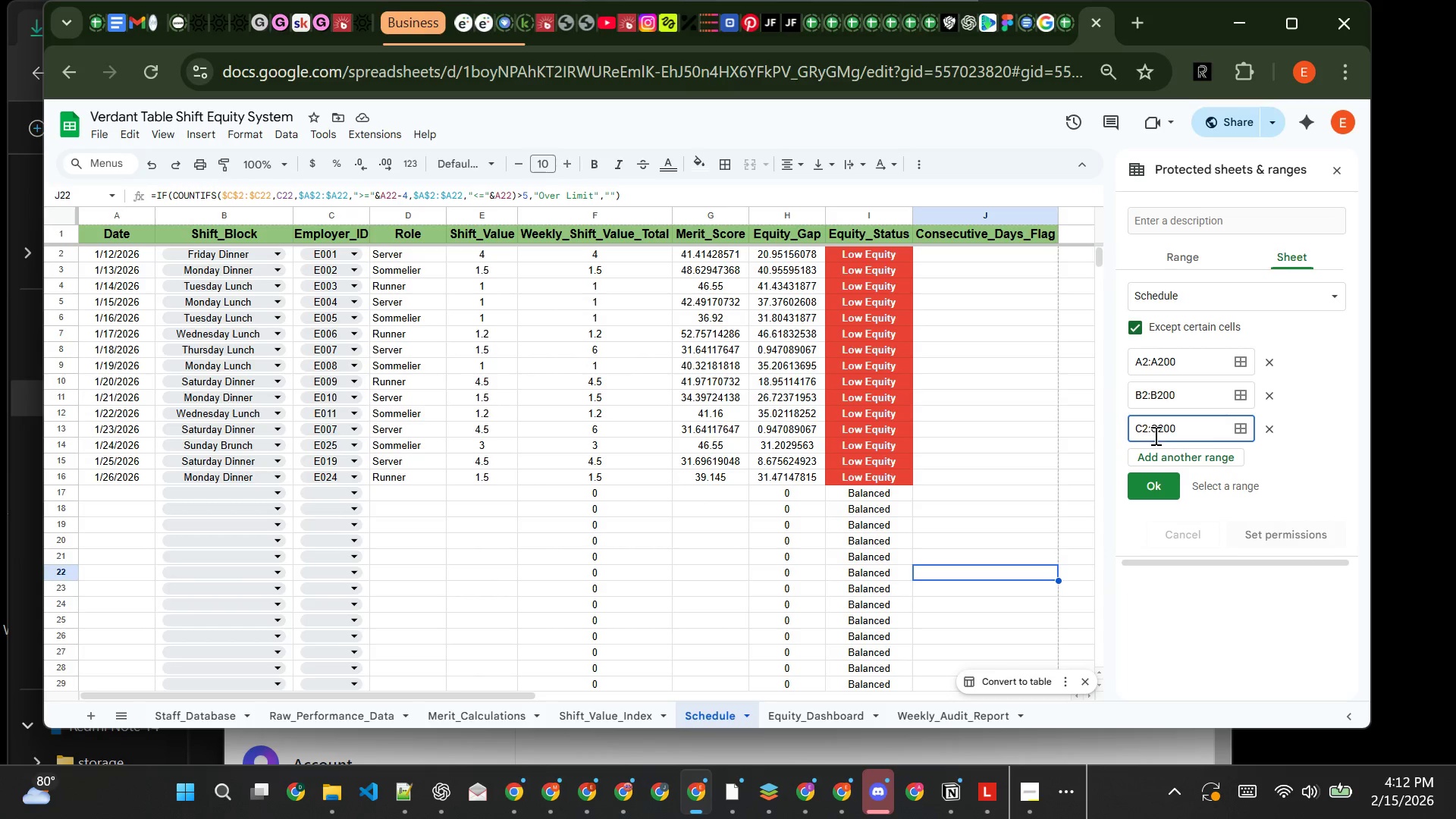 
left_click([1163, 484])
 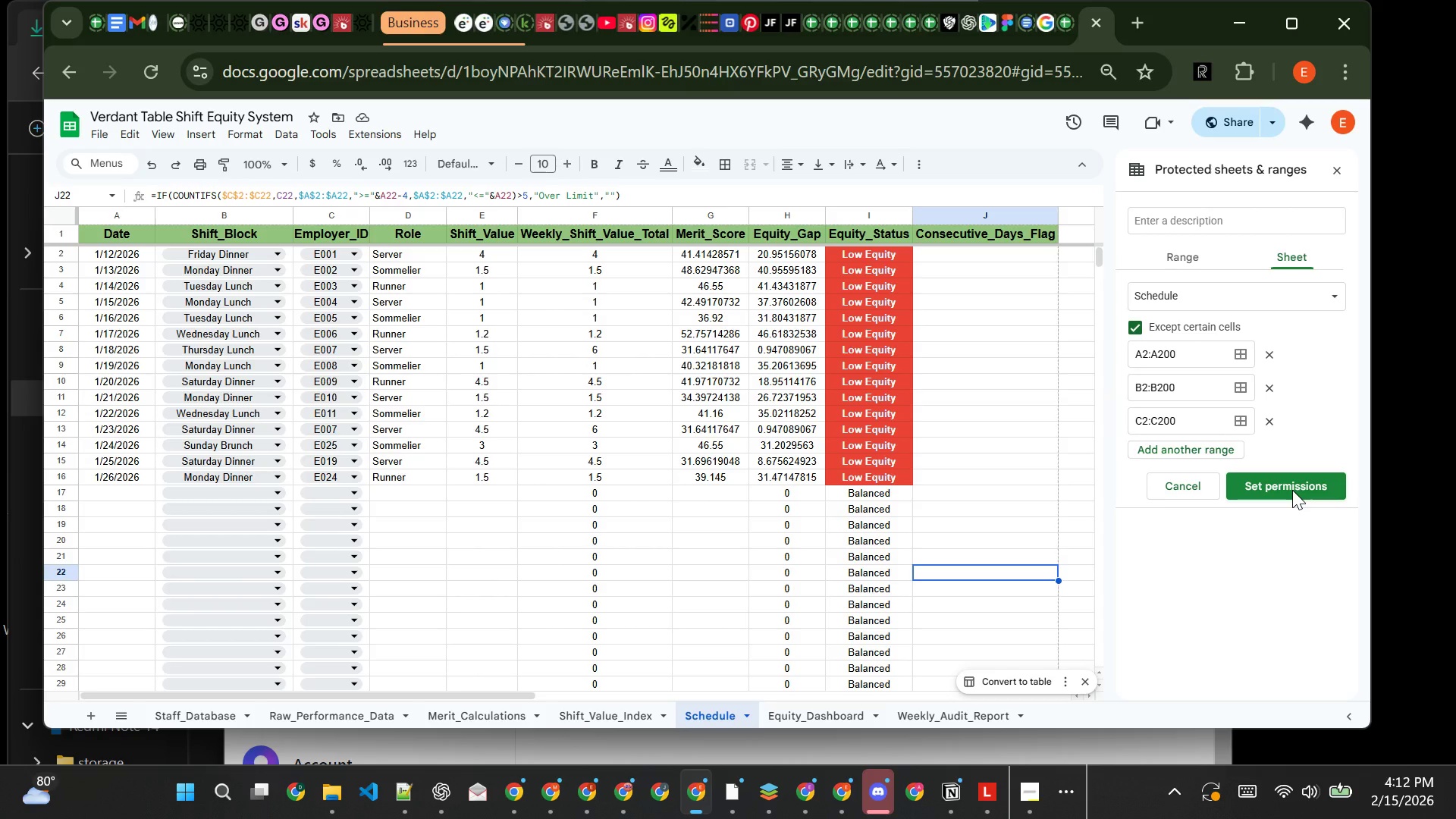 
left_click([1292, 490])
 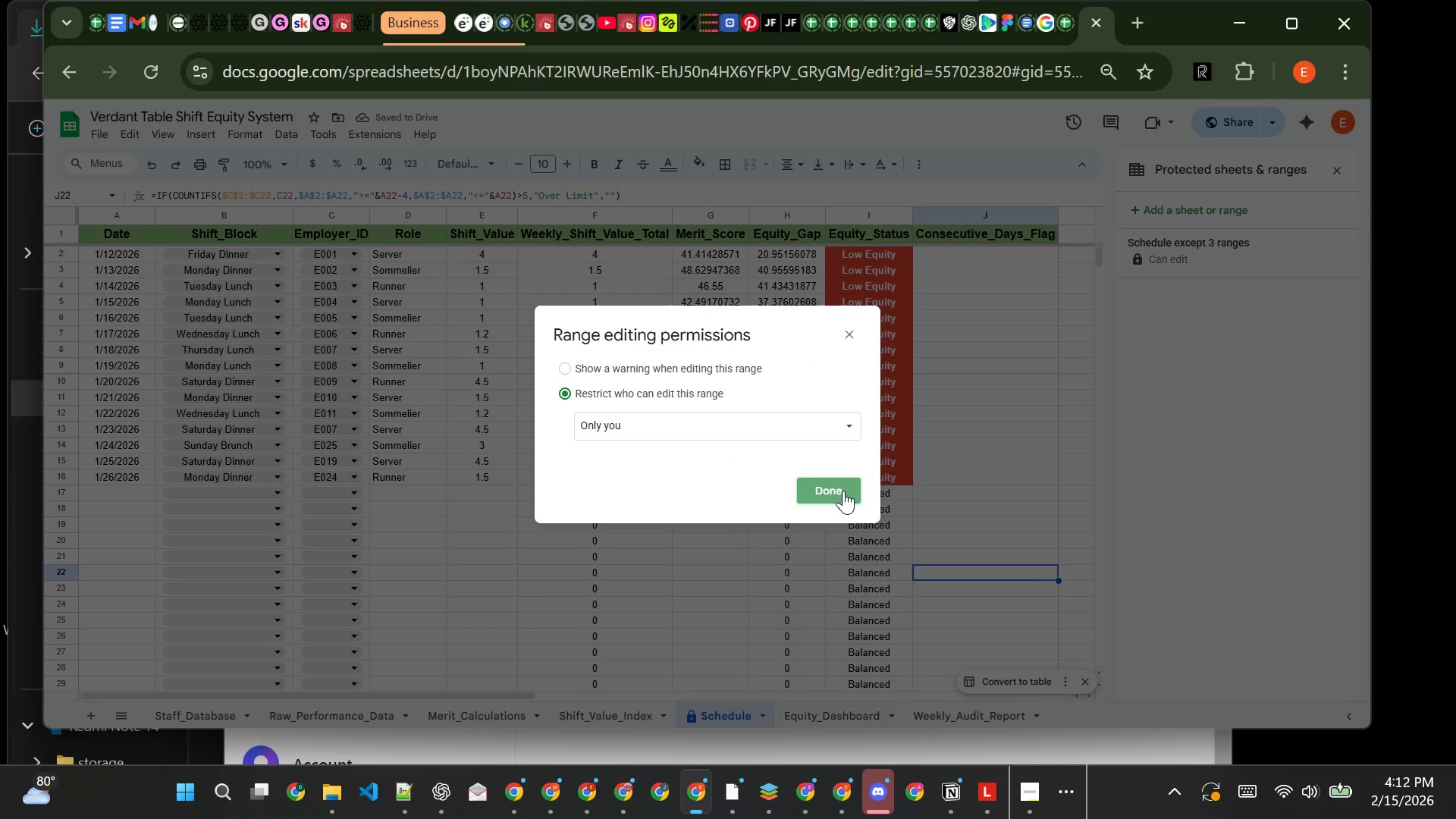 
left_click([834, 492])
 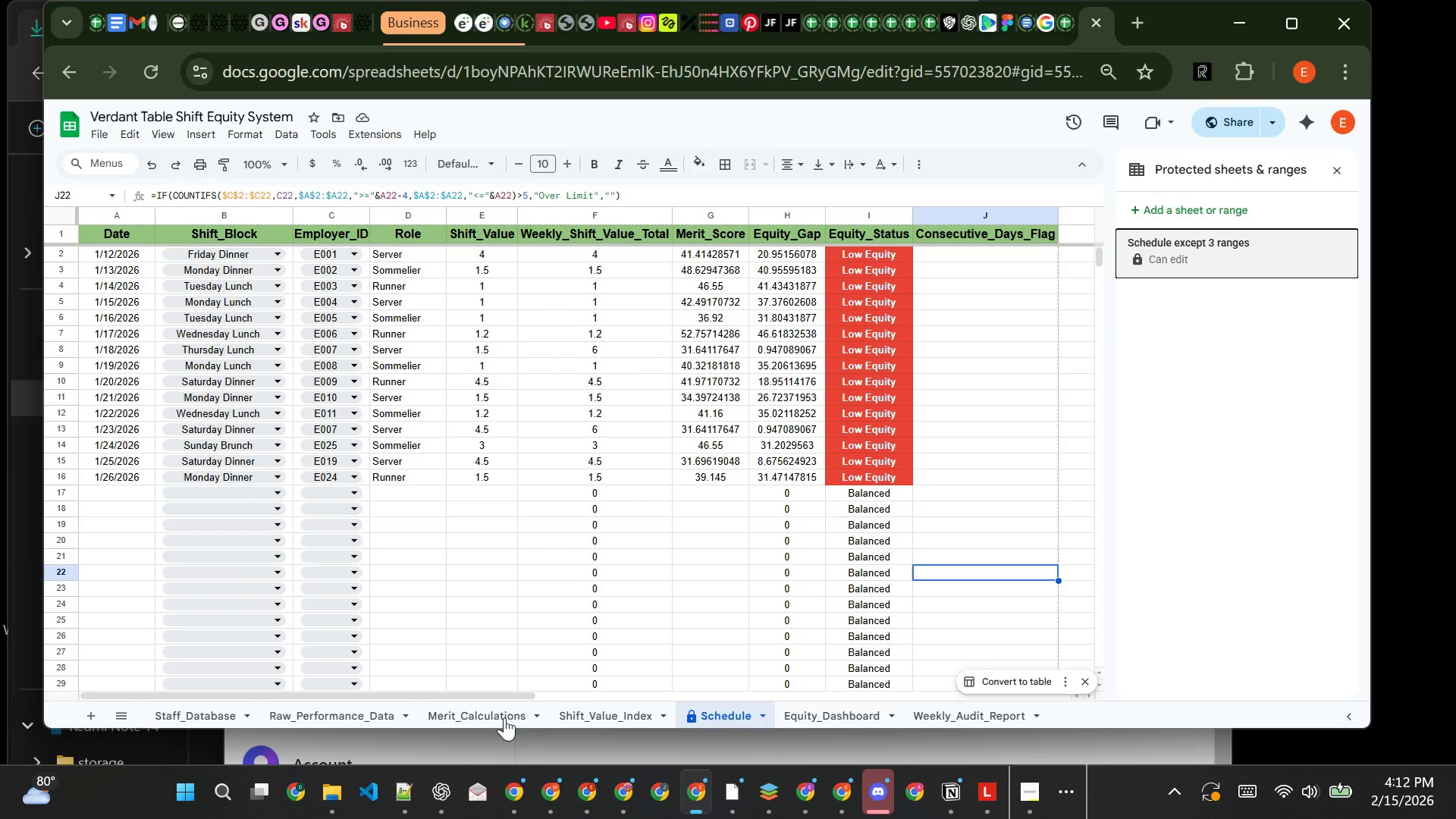 
wait(6.56)
 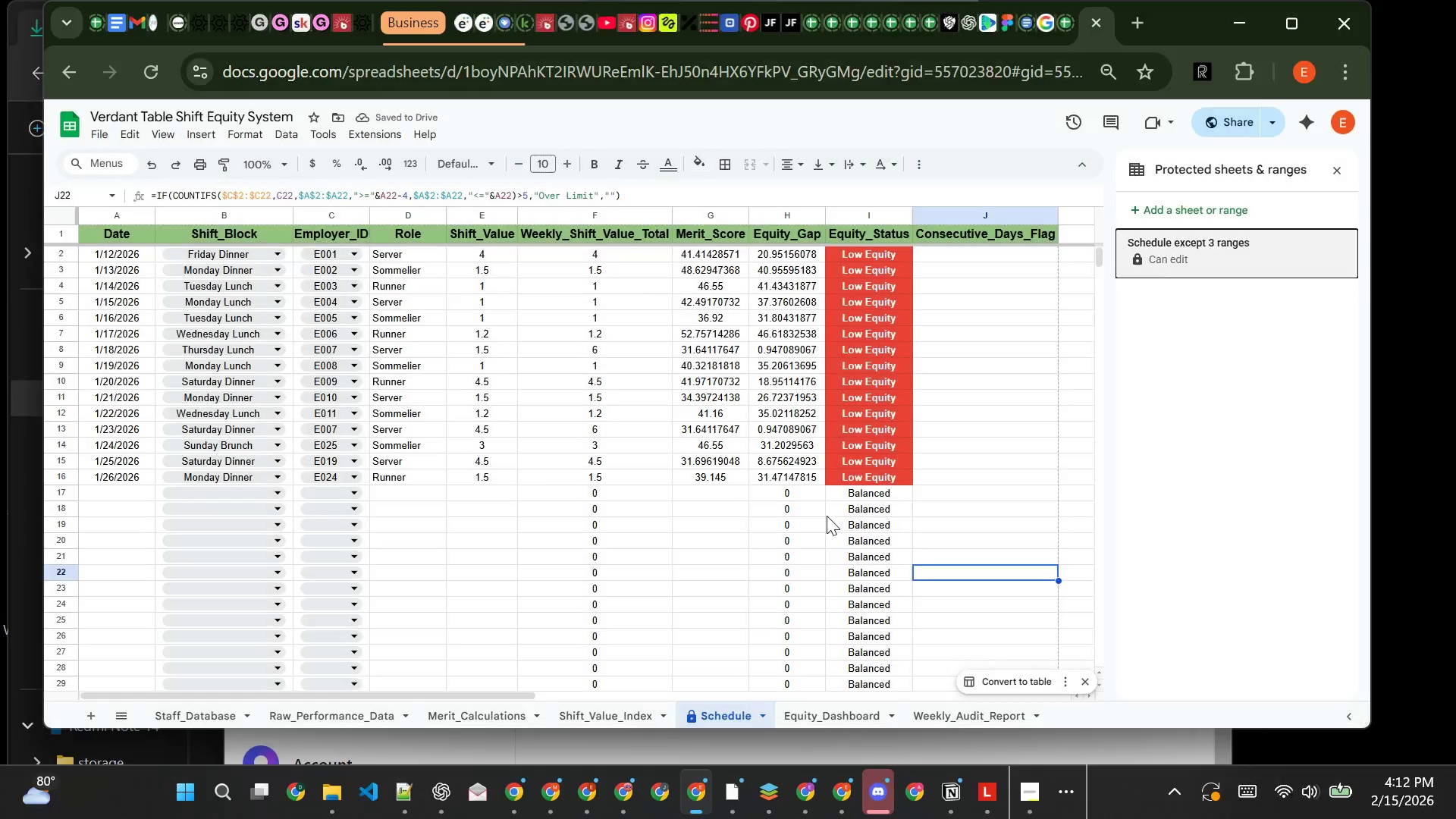 
left_click([196, 712])
 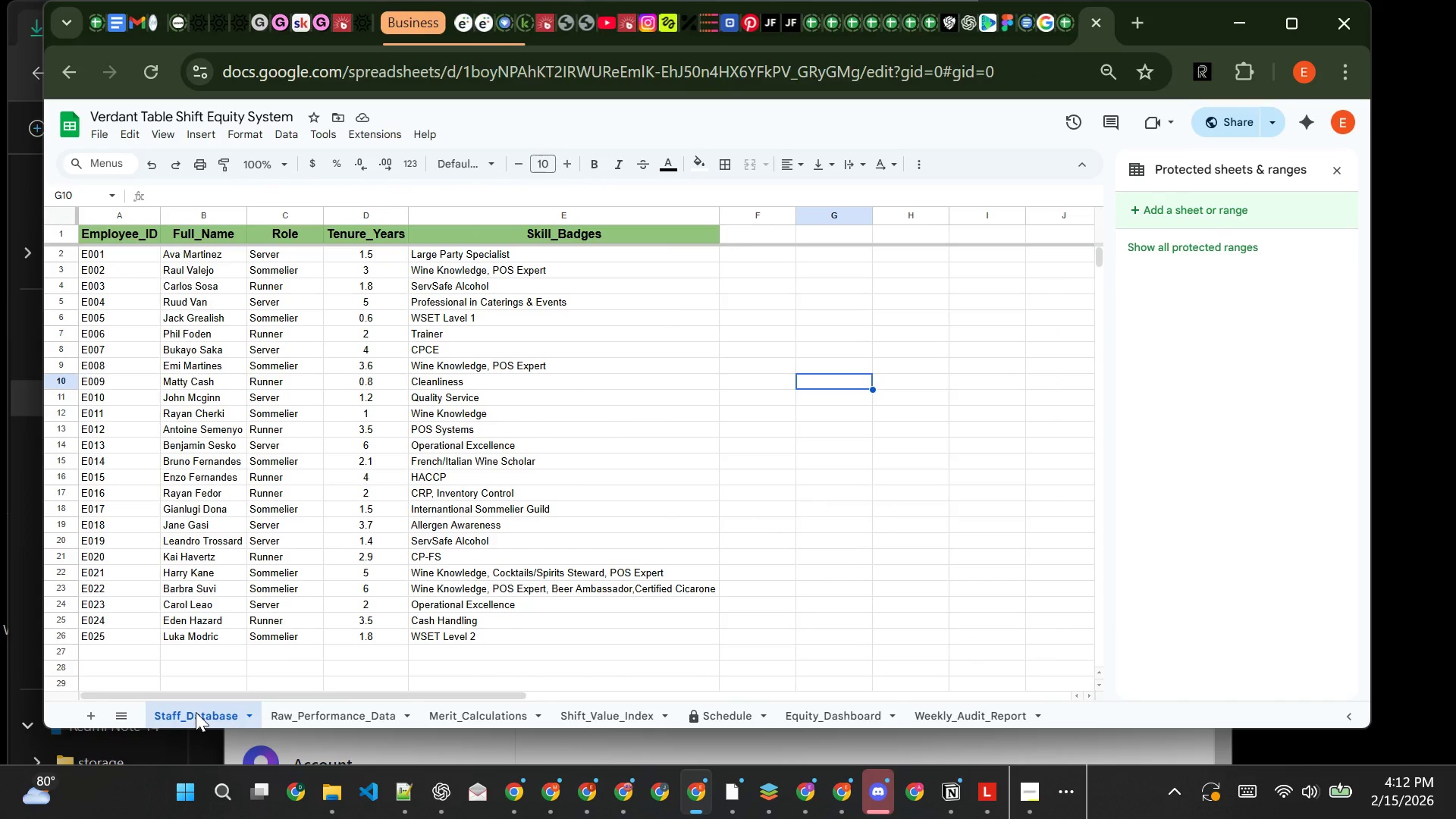 
wait(12.25)
 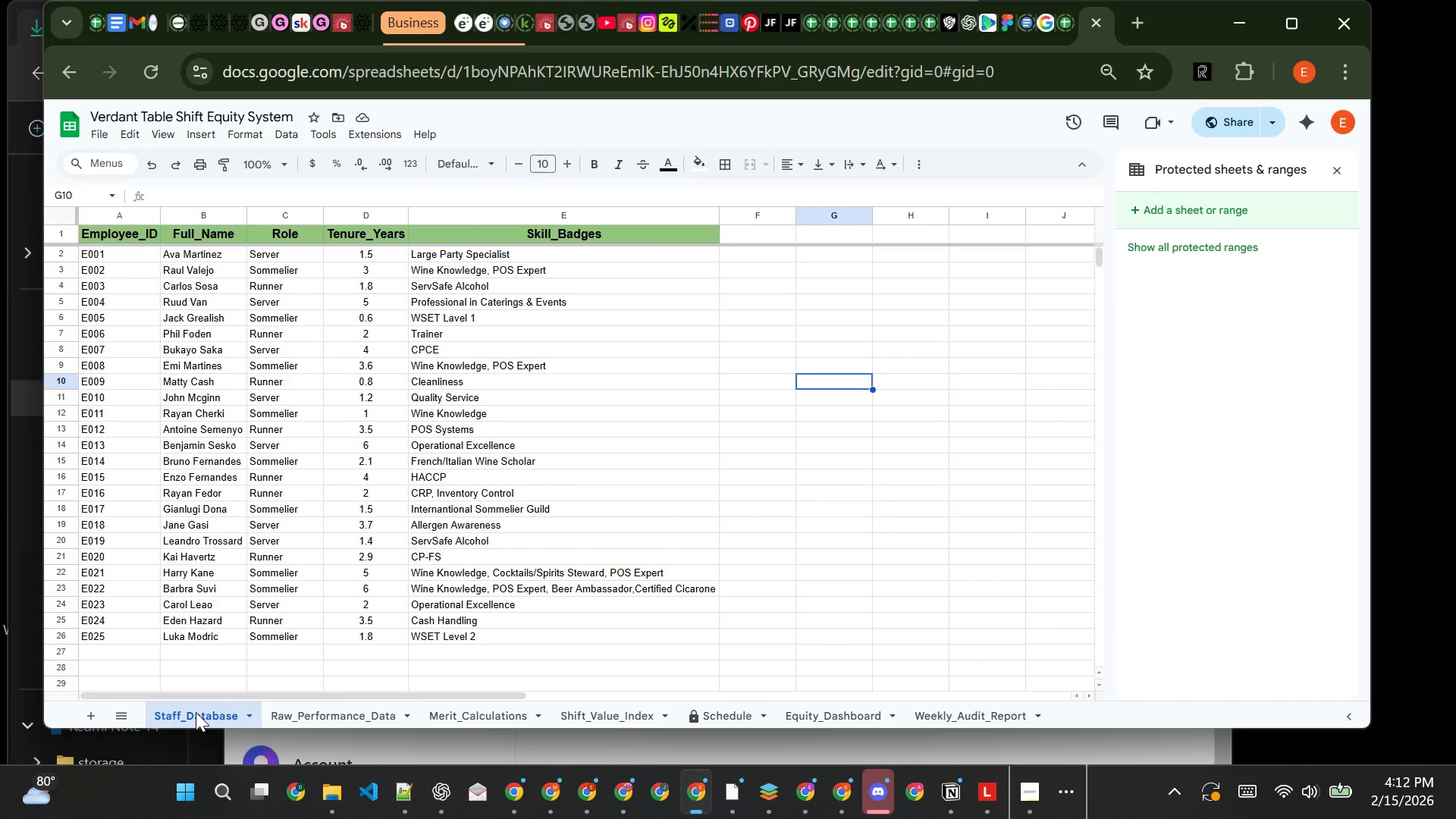 
left_click([293, 130])
 